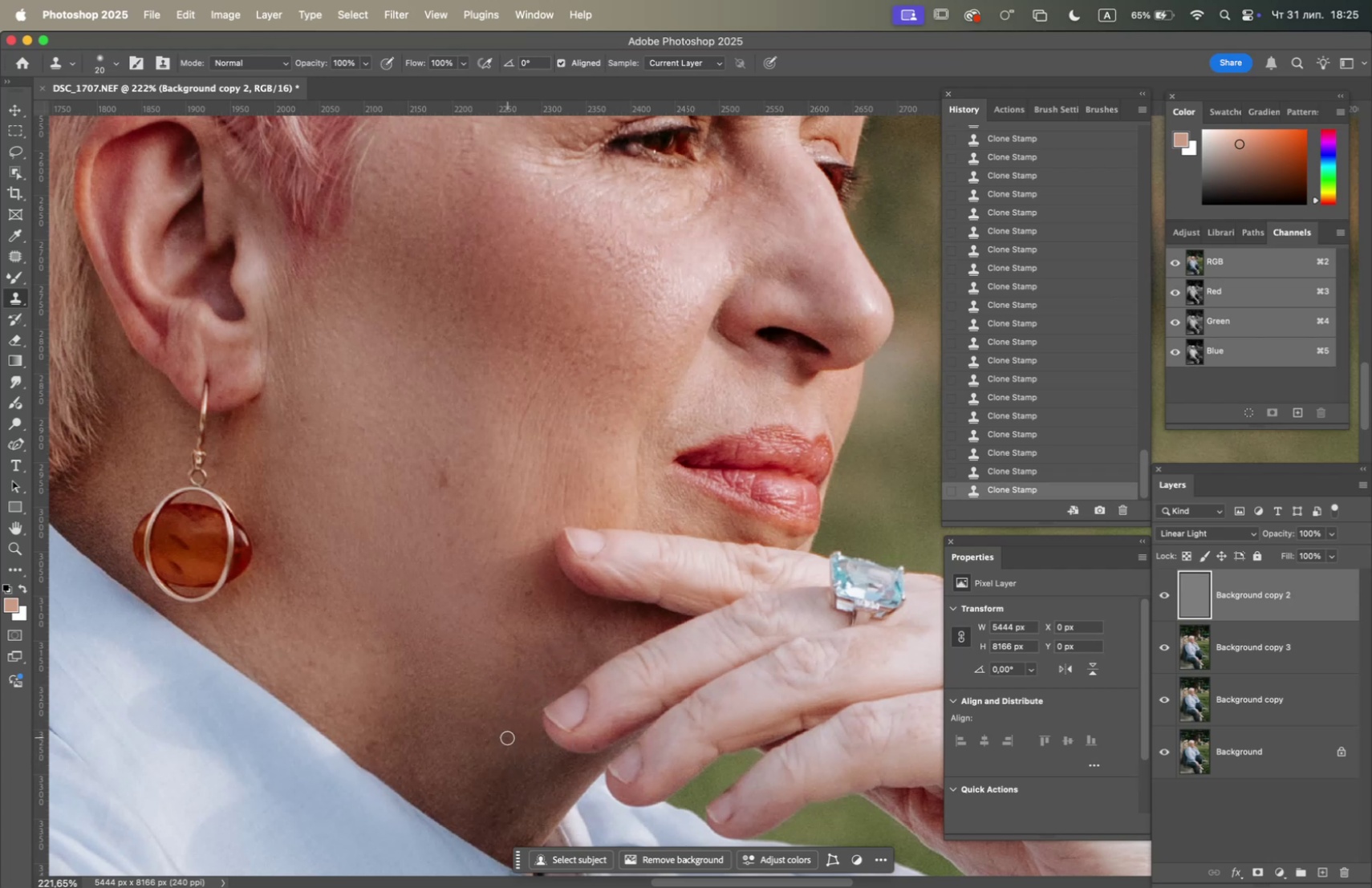 
left_click_drag(start_coordinate=[512, 736], to_coordinate=[519, 739])
 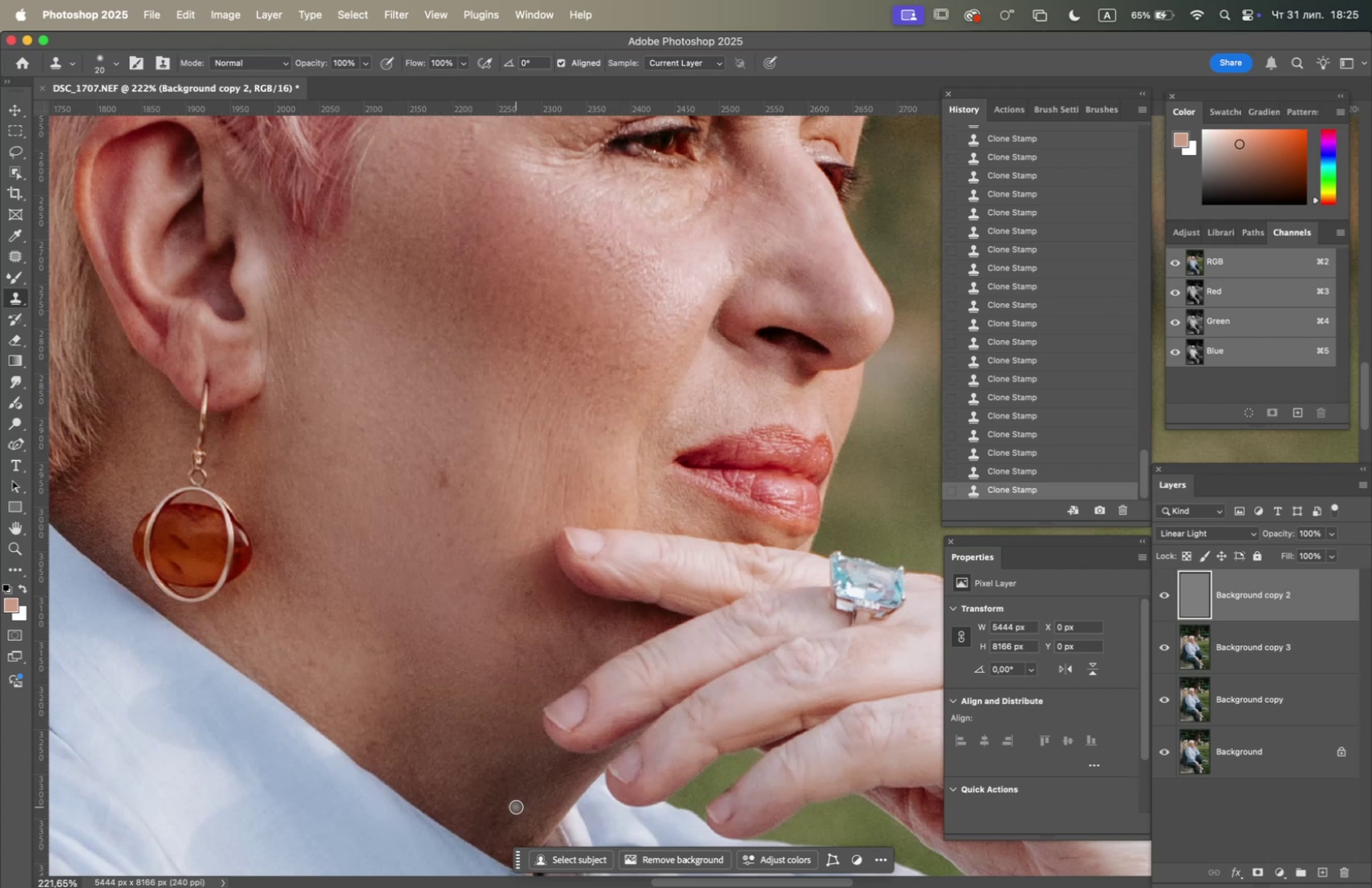 
hold_key(key=OptionLeft, duration=2.48)
 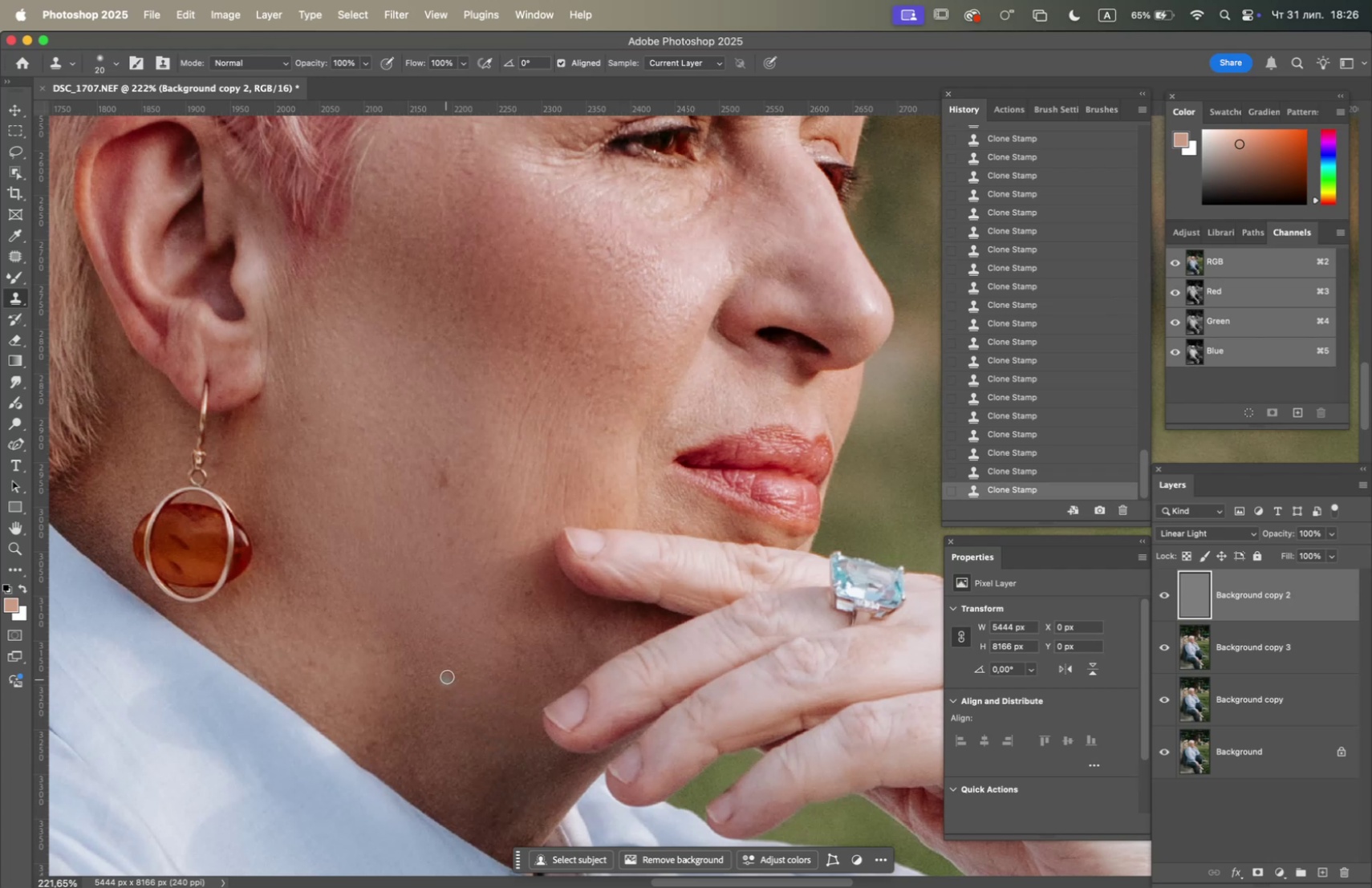 
hold_key(key=Space, duration=1.05)
 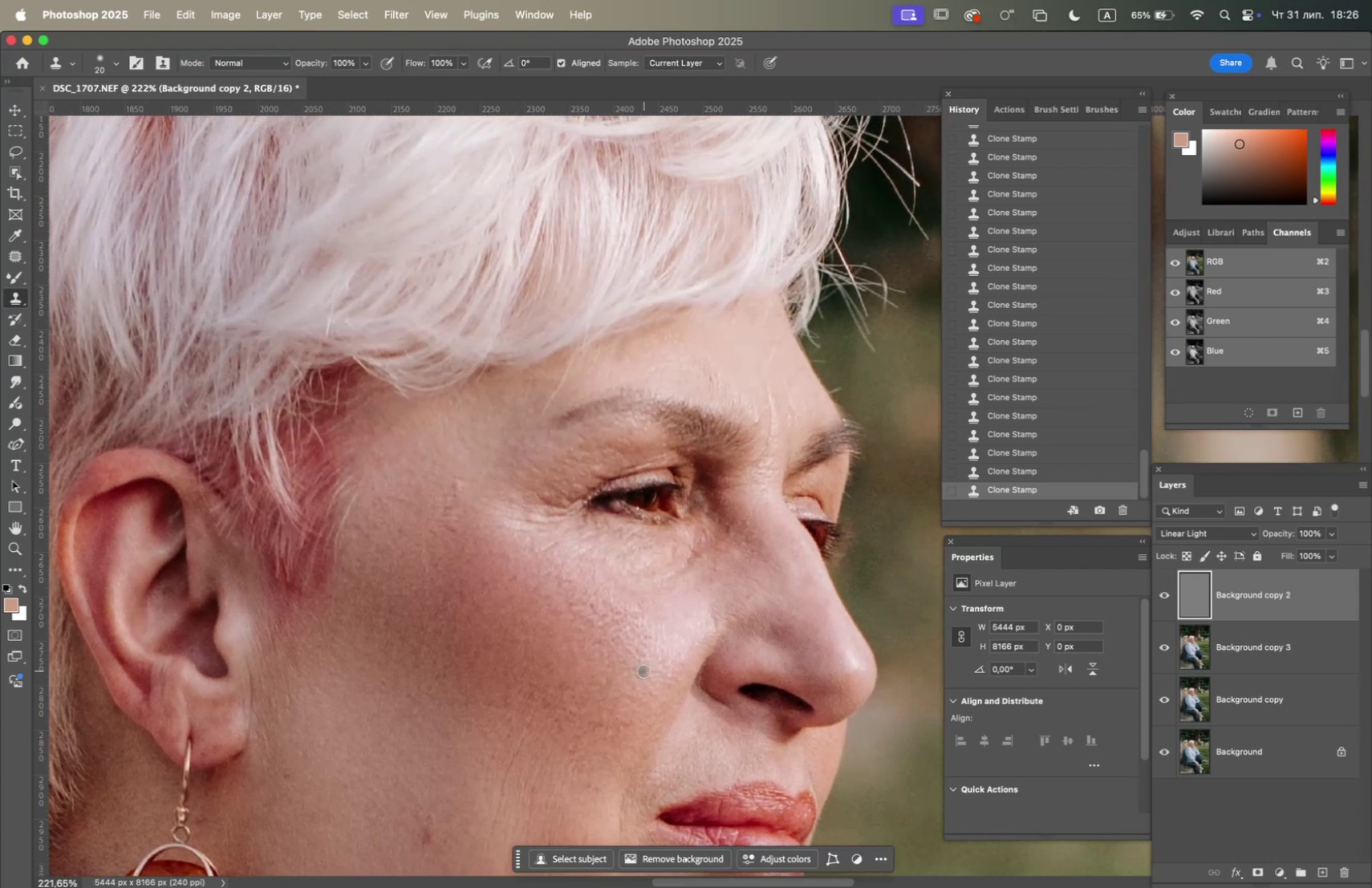 
left_click_drag(start_coordinate=[494, 505], to_coordinate=[481, 859])
 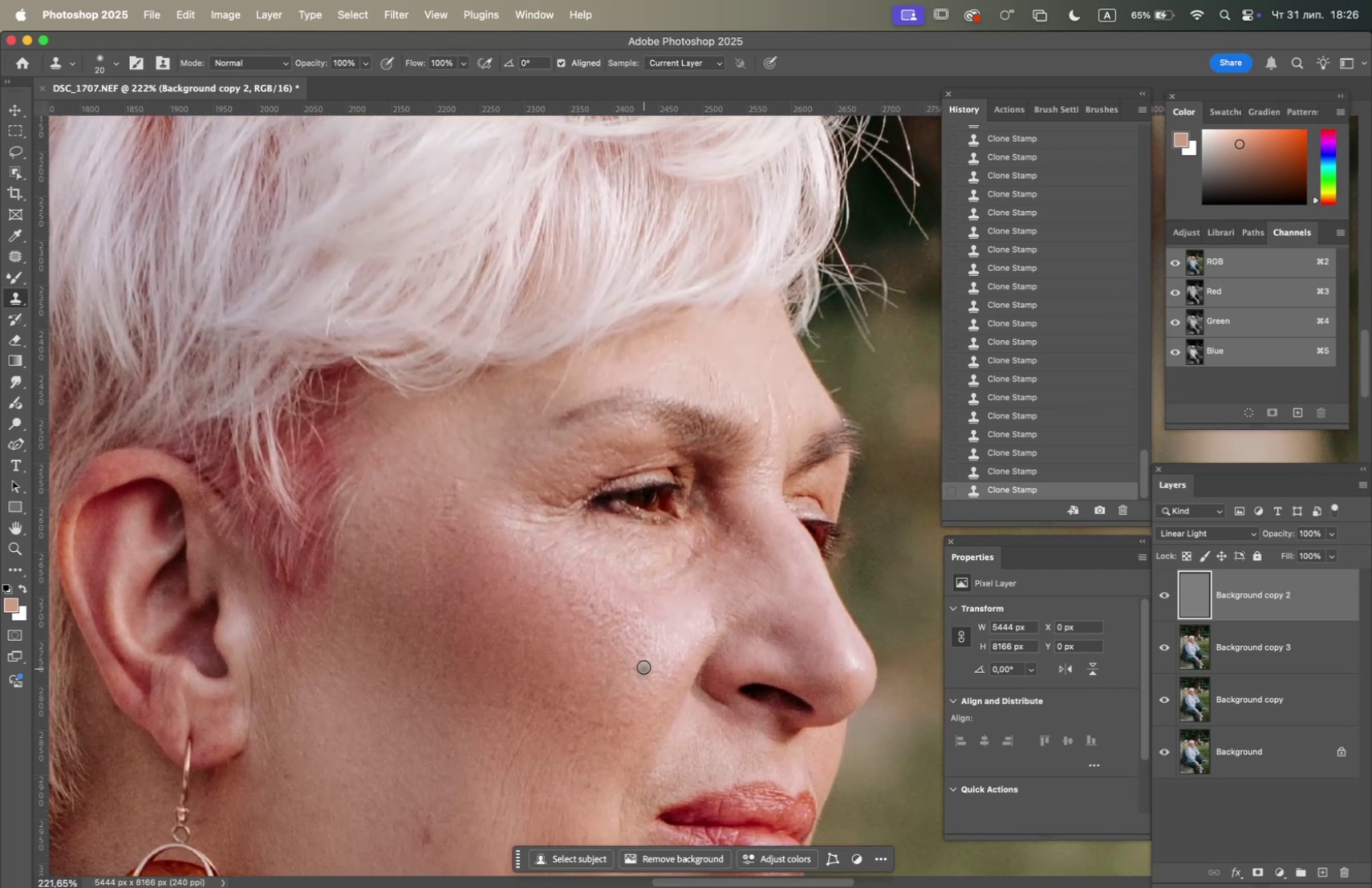 
hold_key(key=OptionLeft, duration=0.73)
 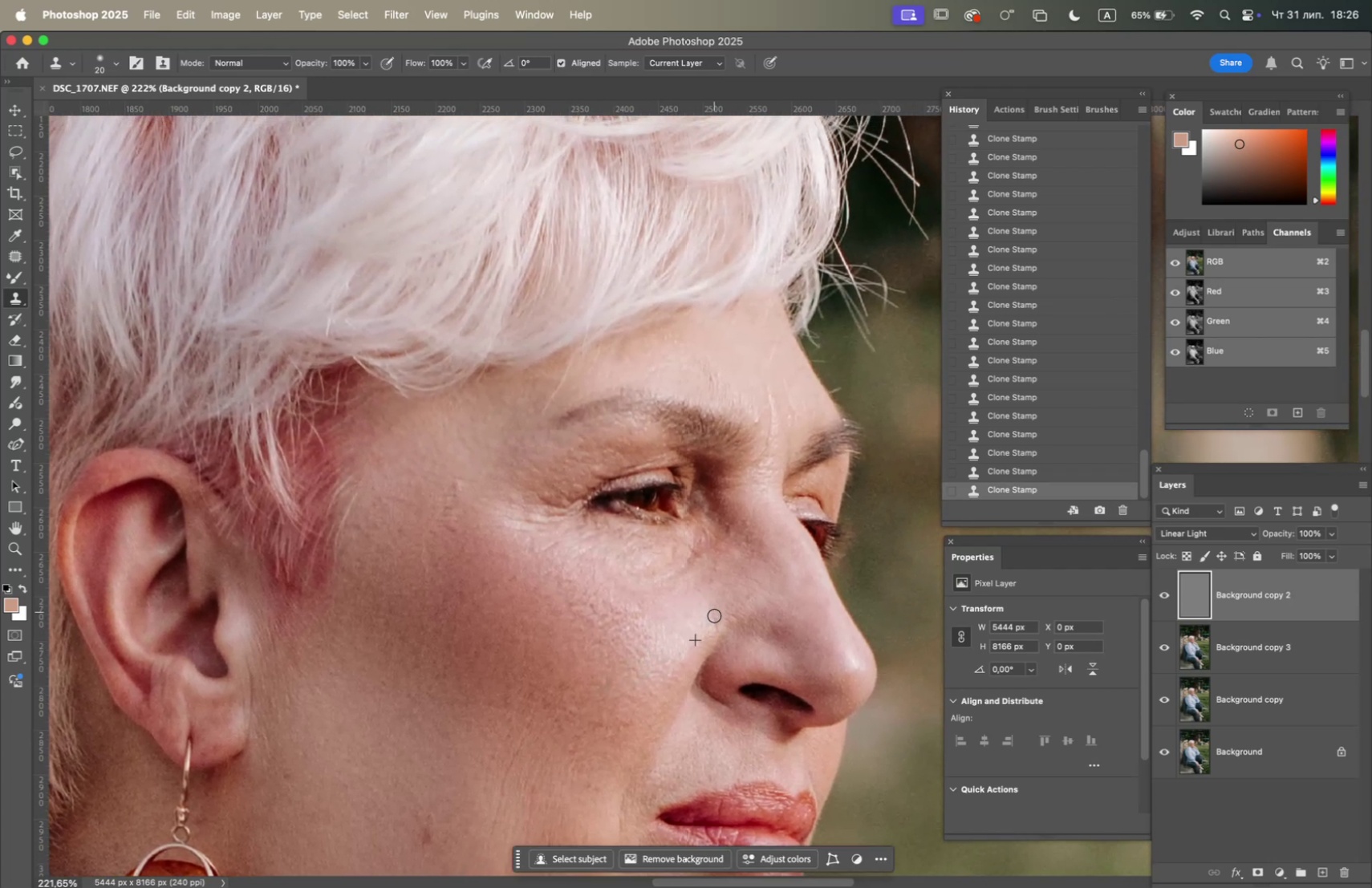 
double_click([715, 624])
 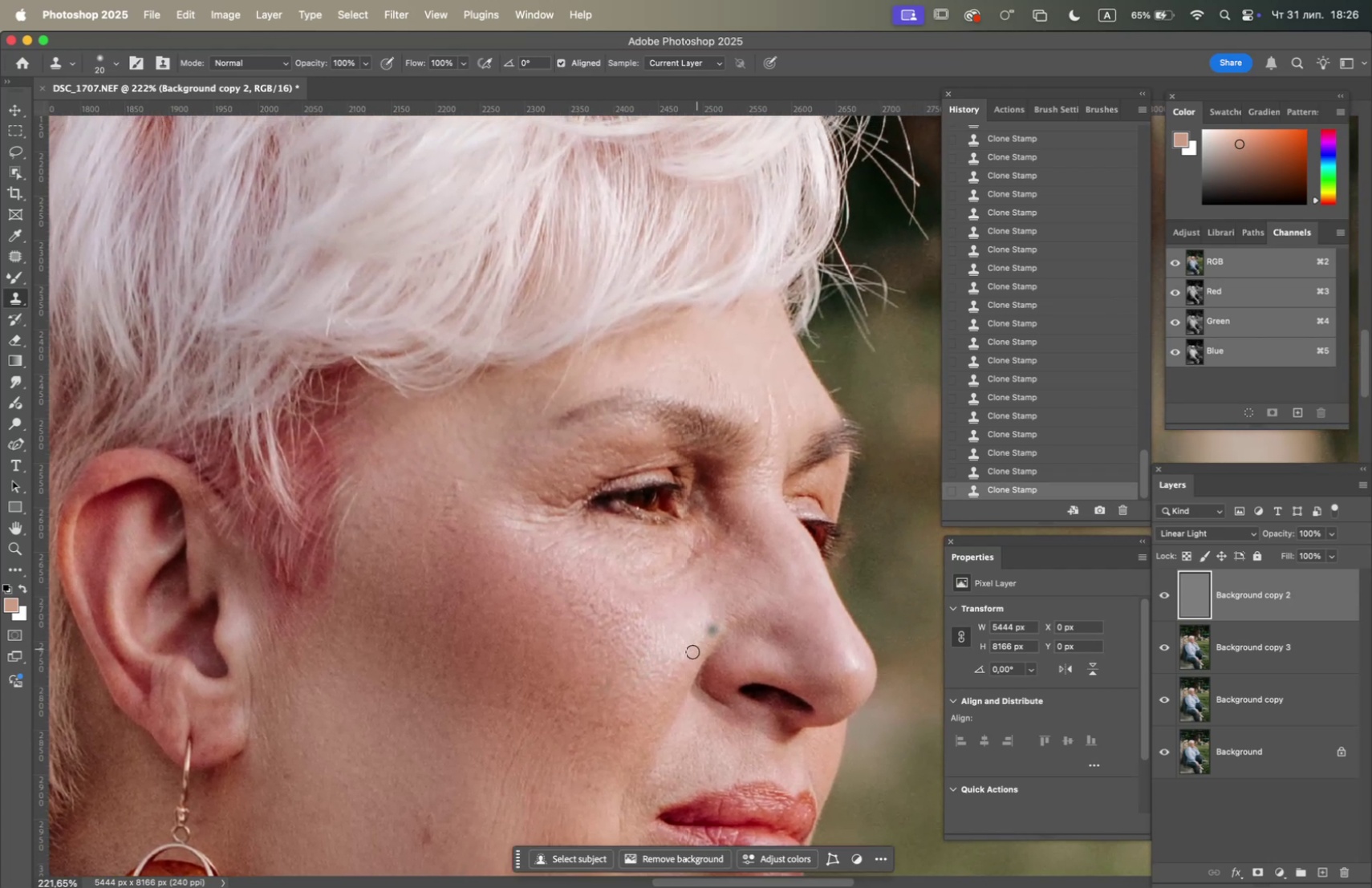 
hold_key(key=OptionLeft, duration=2.04)
 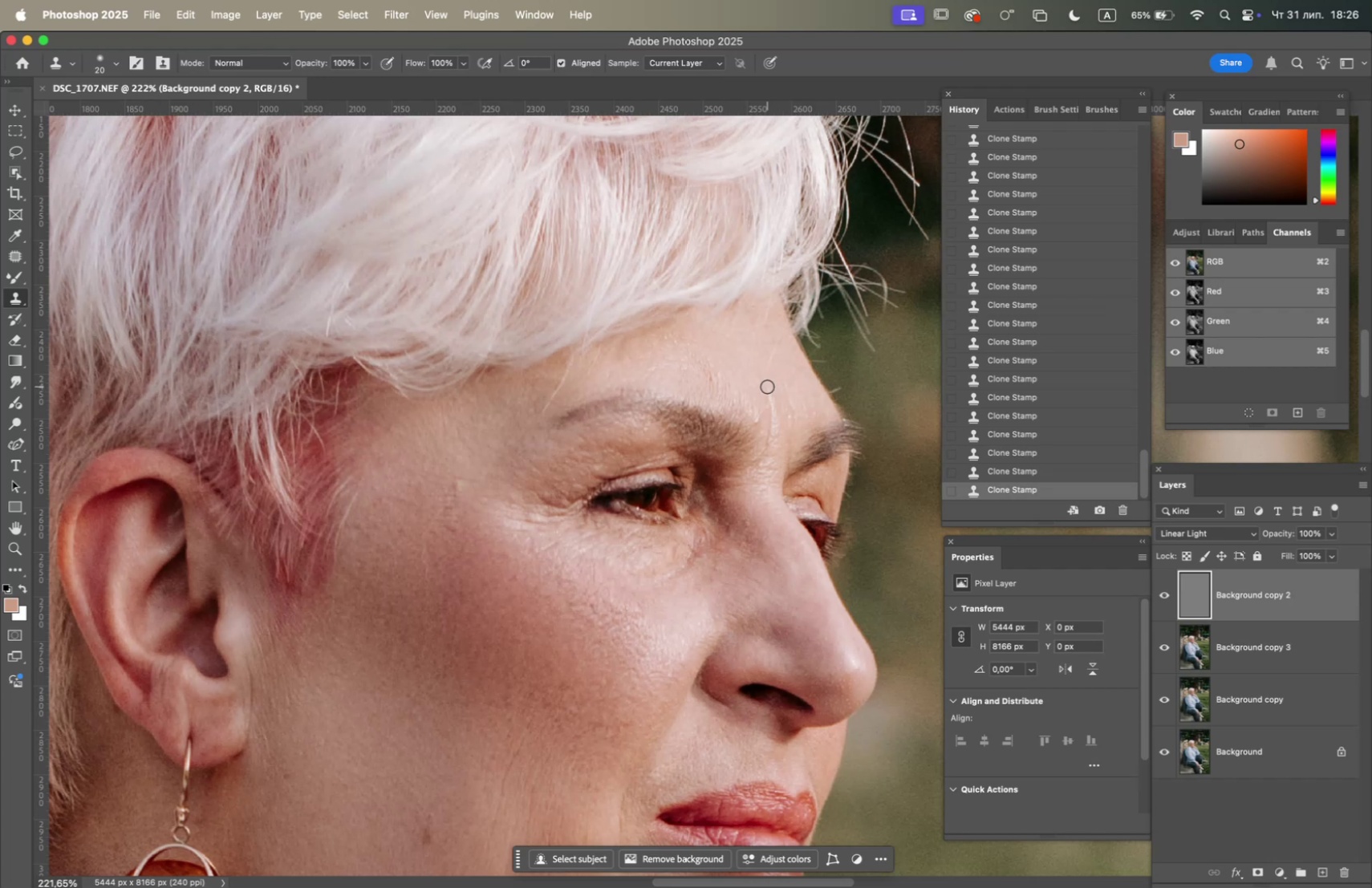 
double_click([769, 399])
 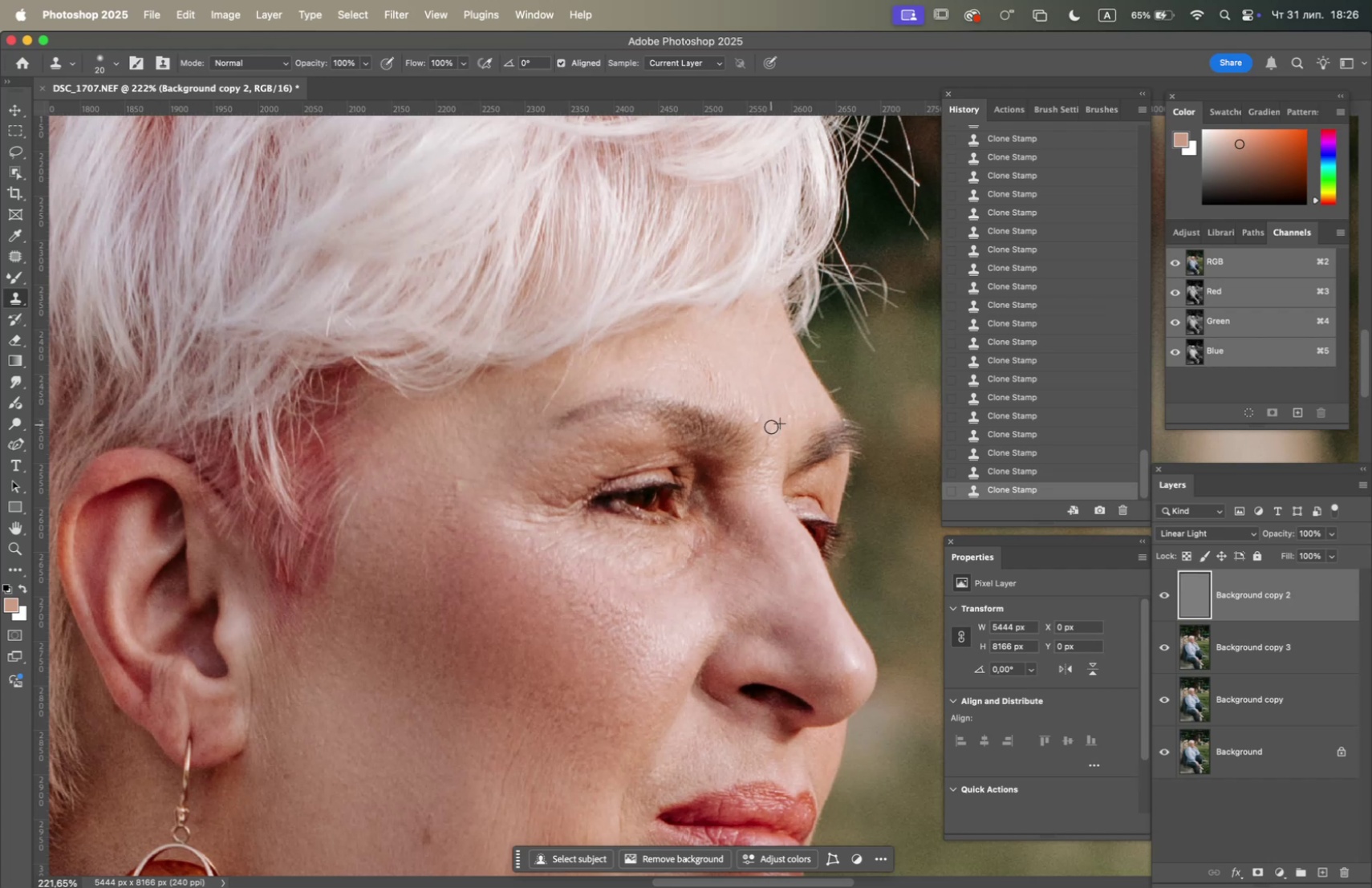 
triple_click([769, 438])
 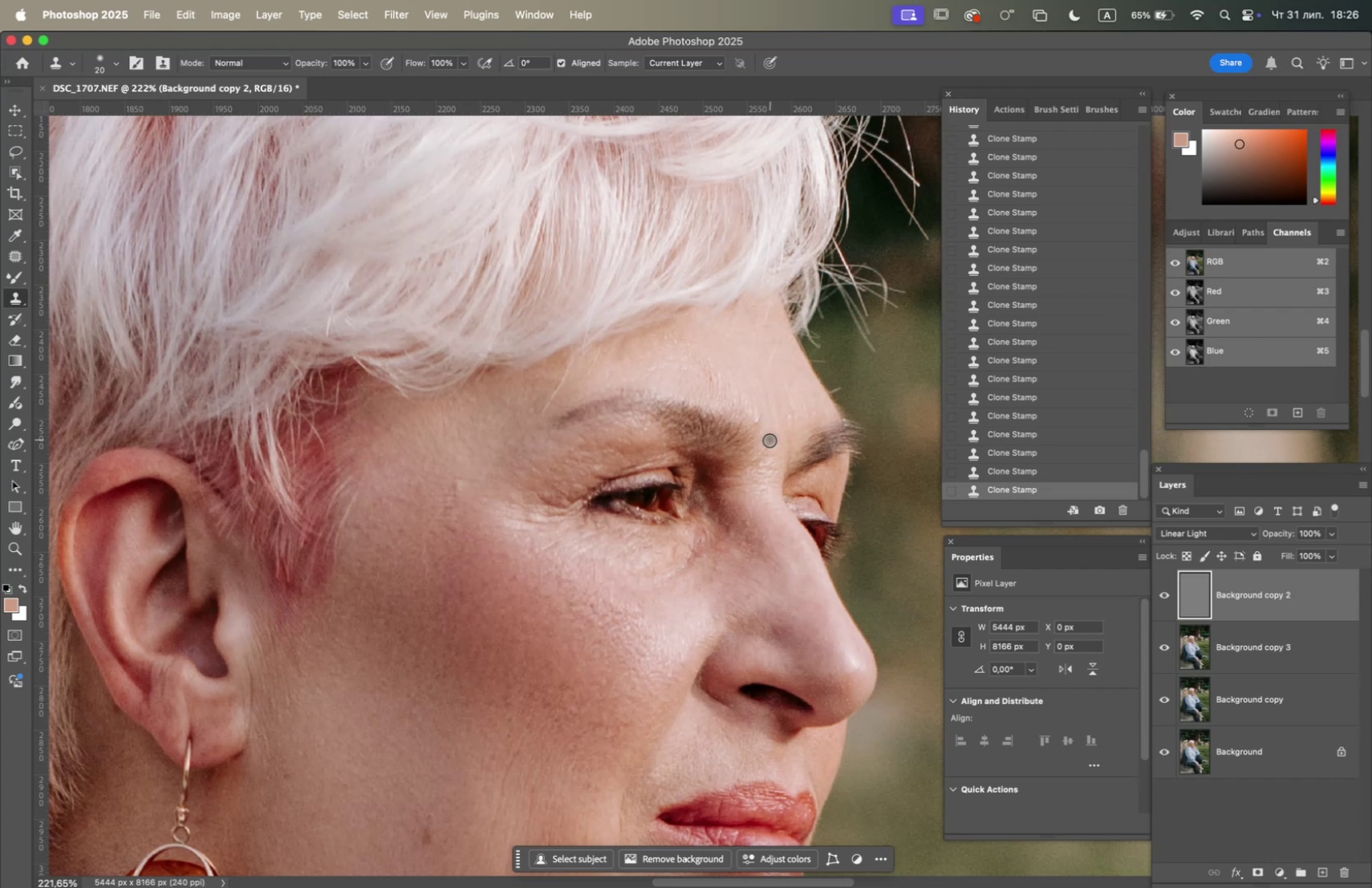 
hold_key(key=OptionLeft, duration=1.08)
left_click([749, 378])
 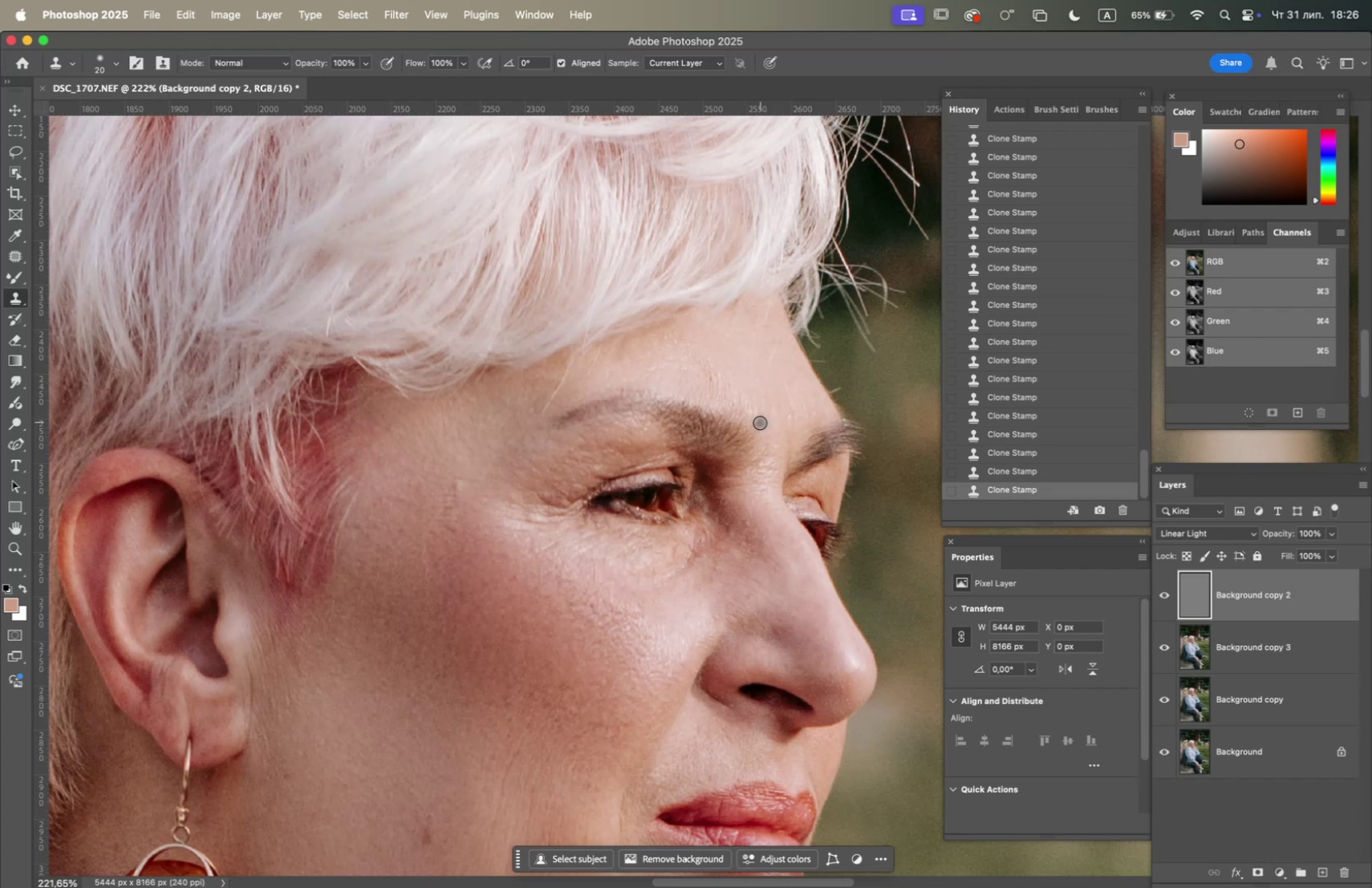 
left_click([756, 420])
 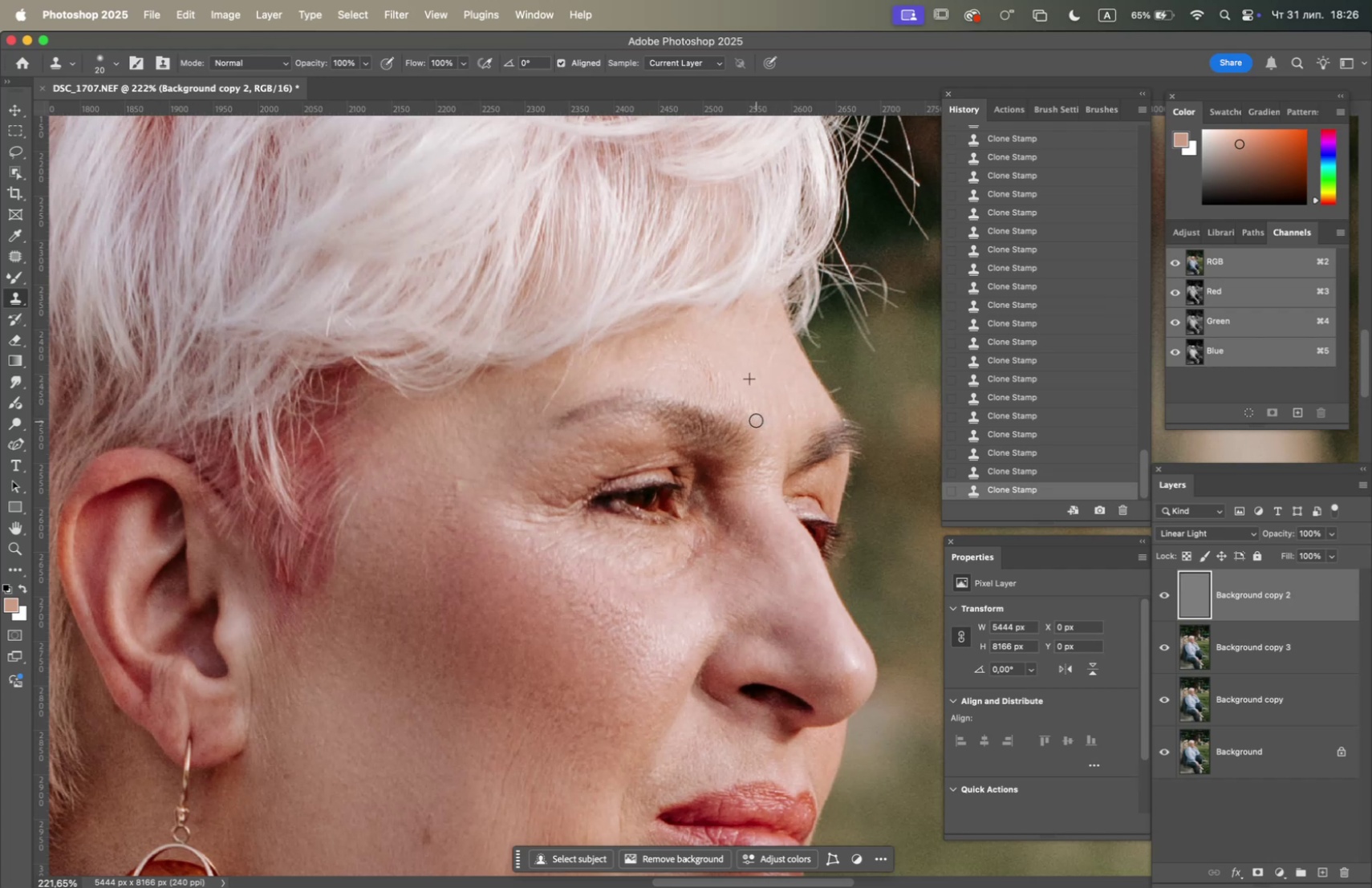 
hold_key(key=OptionLeft, duration=1.03)
 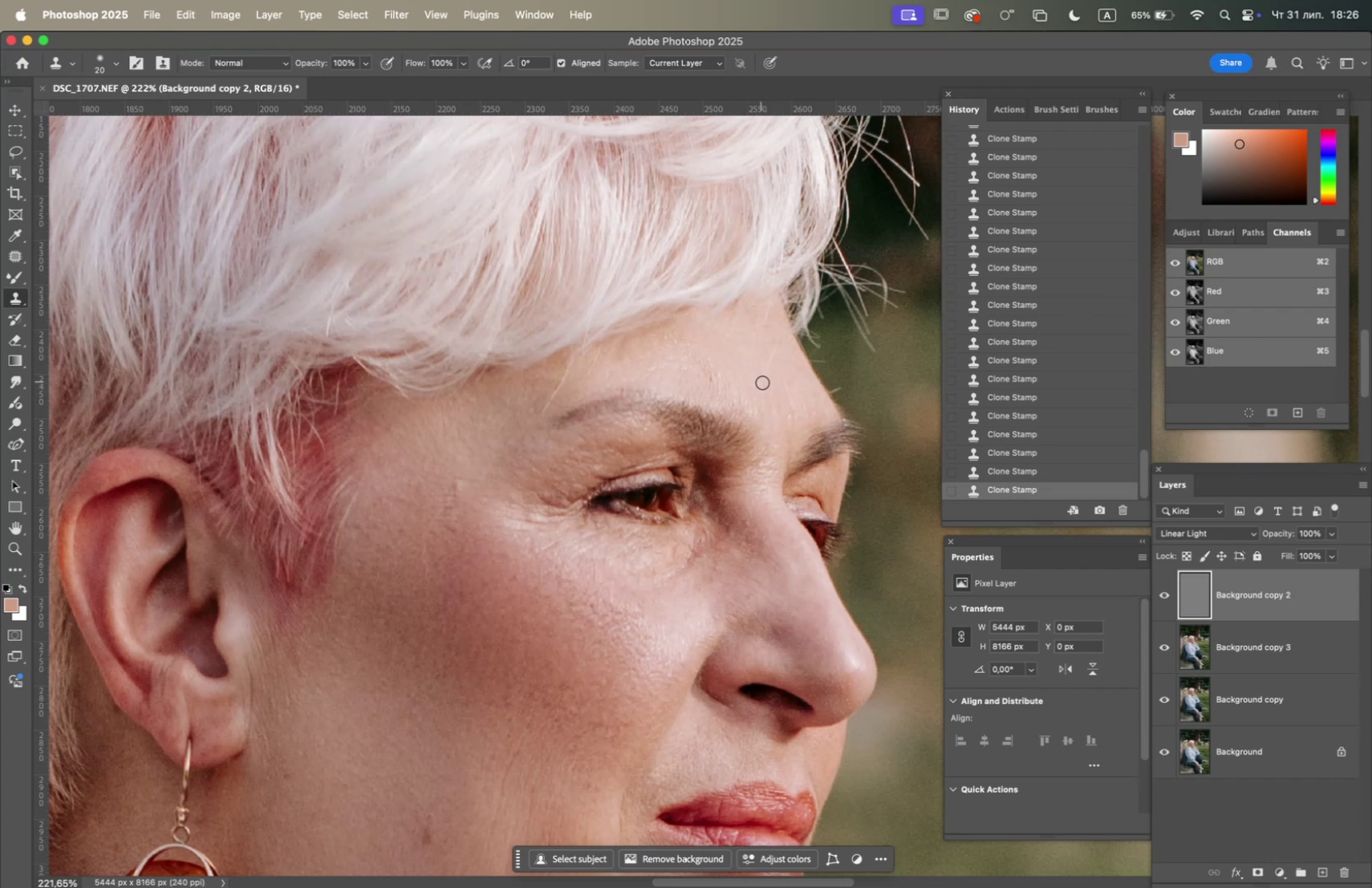 
left_click_drag(start_coordinate=[763, 383], to_coordinate=[765, 387])
 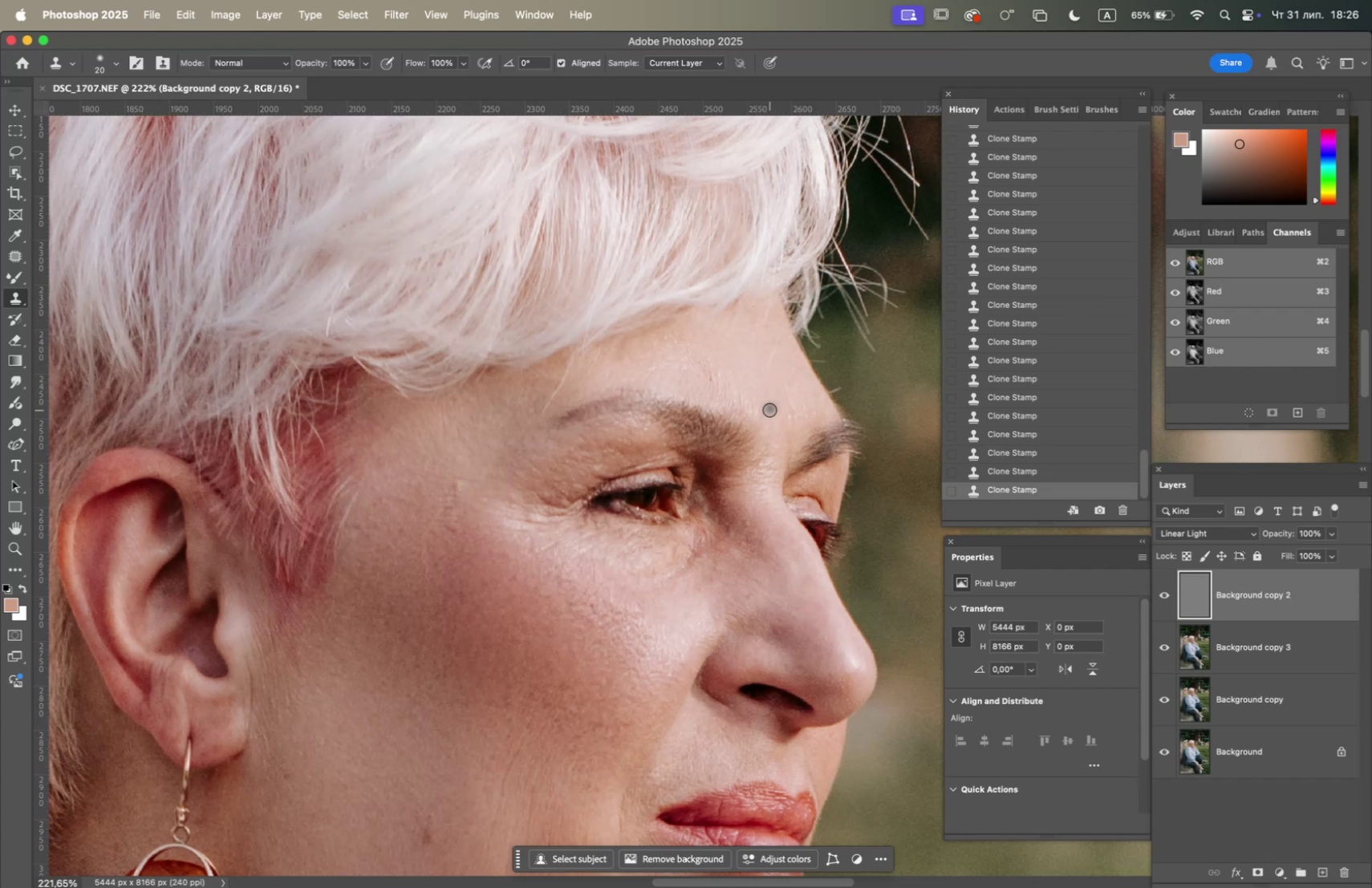 
hold_key(key=OptionLeft, duration=0.91)
 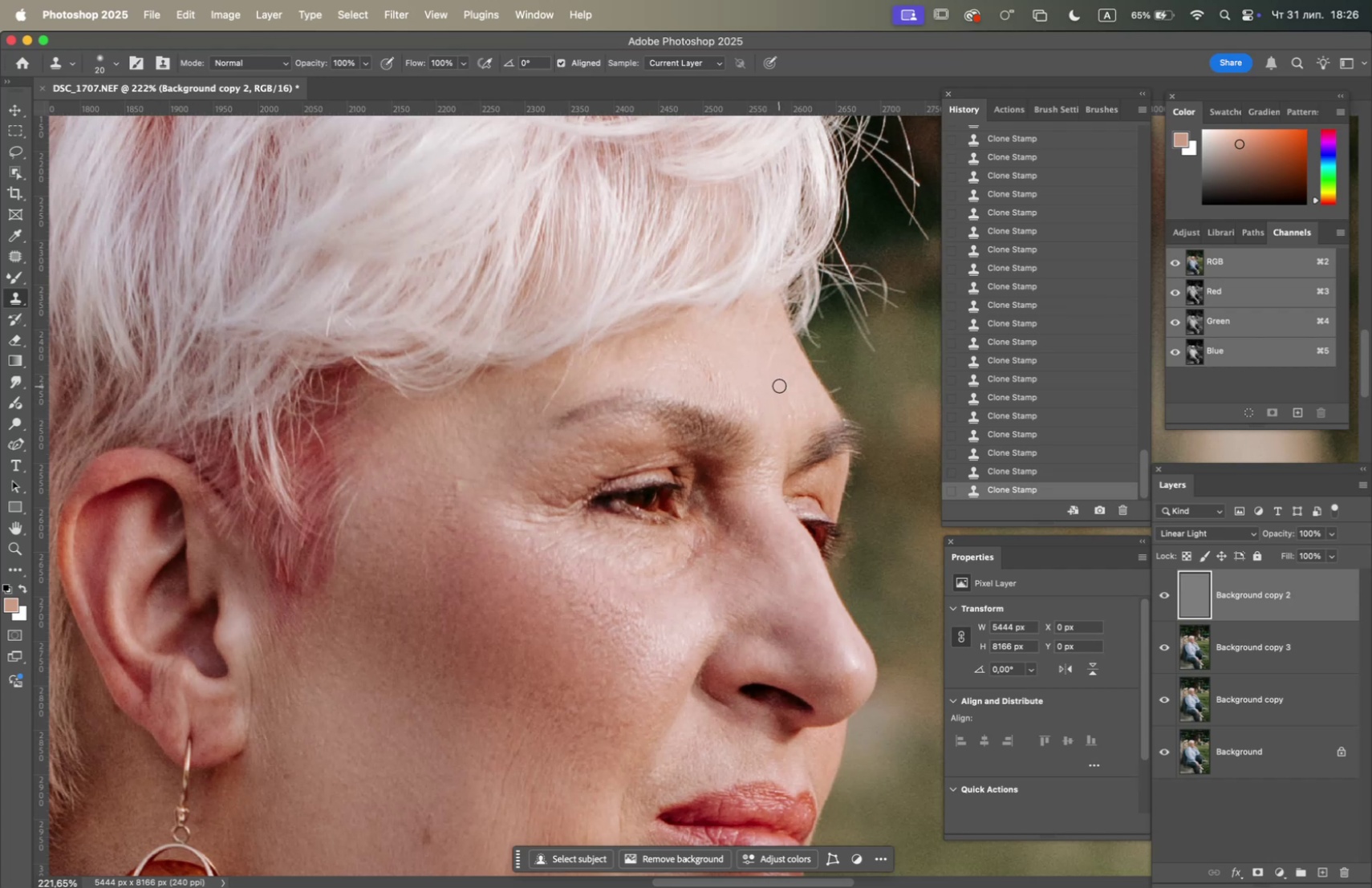 
left_click_drag(start_coordinate=[780, 385], to_coordinate=[785, 389])
 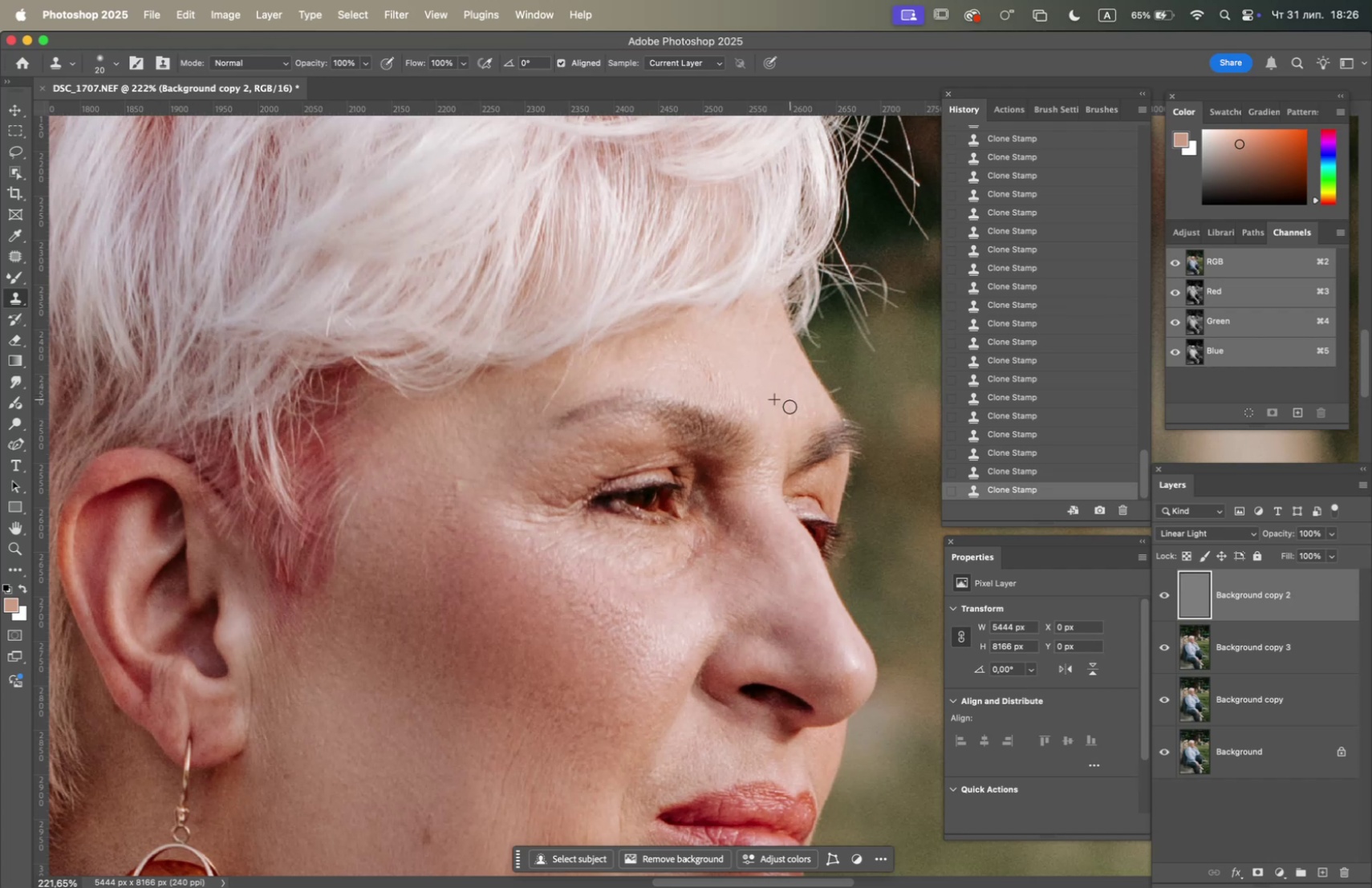 
triple_click([790, 413])
 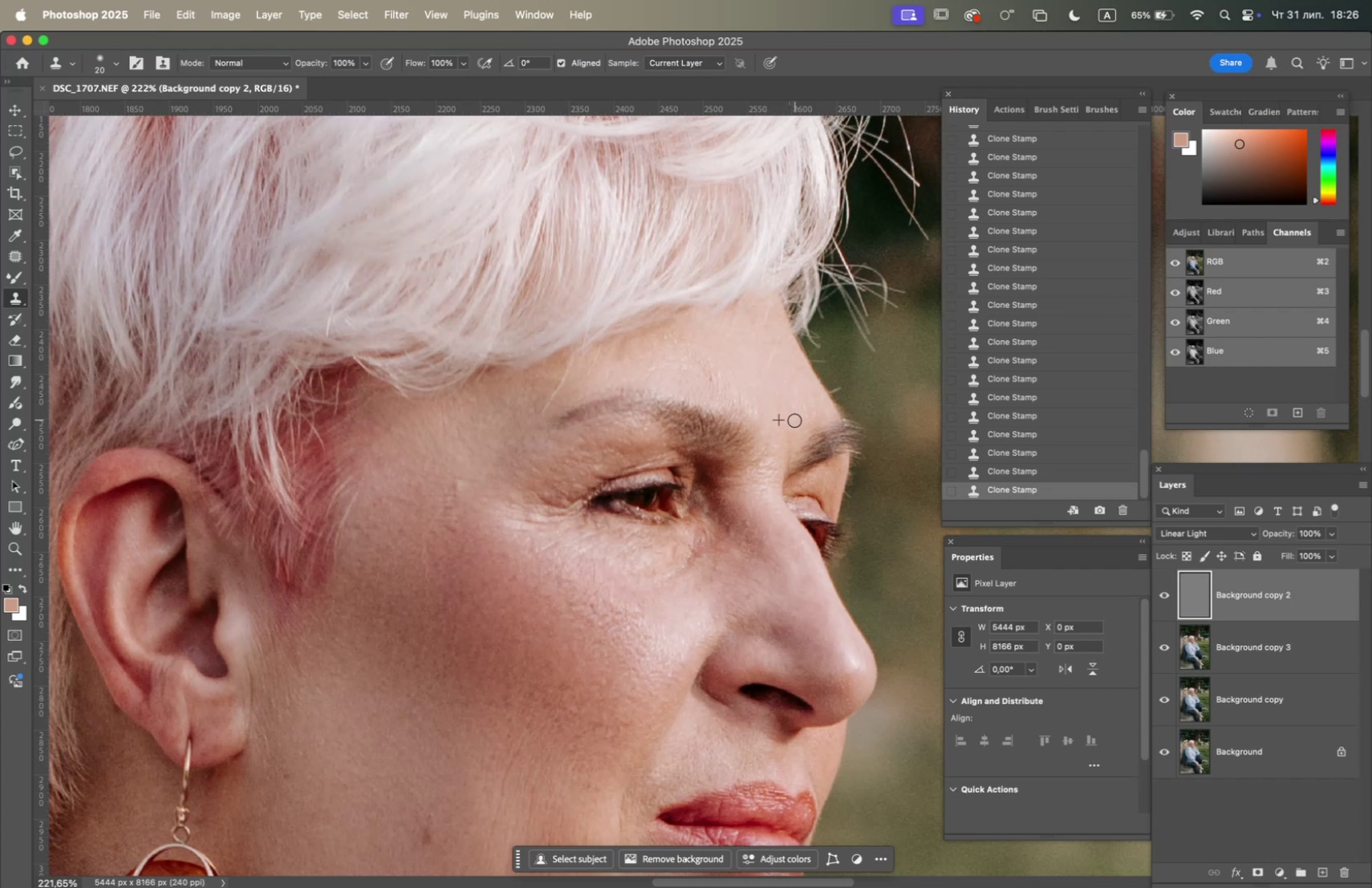 
left_click_drag(start_coordinate=[793, 410], to_coordinate=[791, 403])
 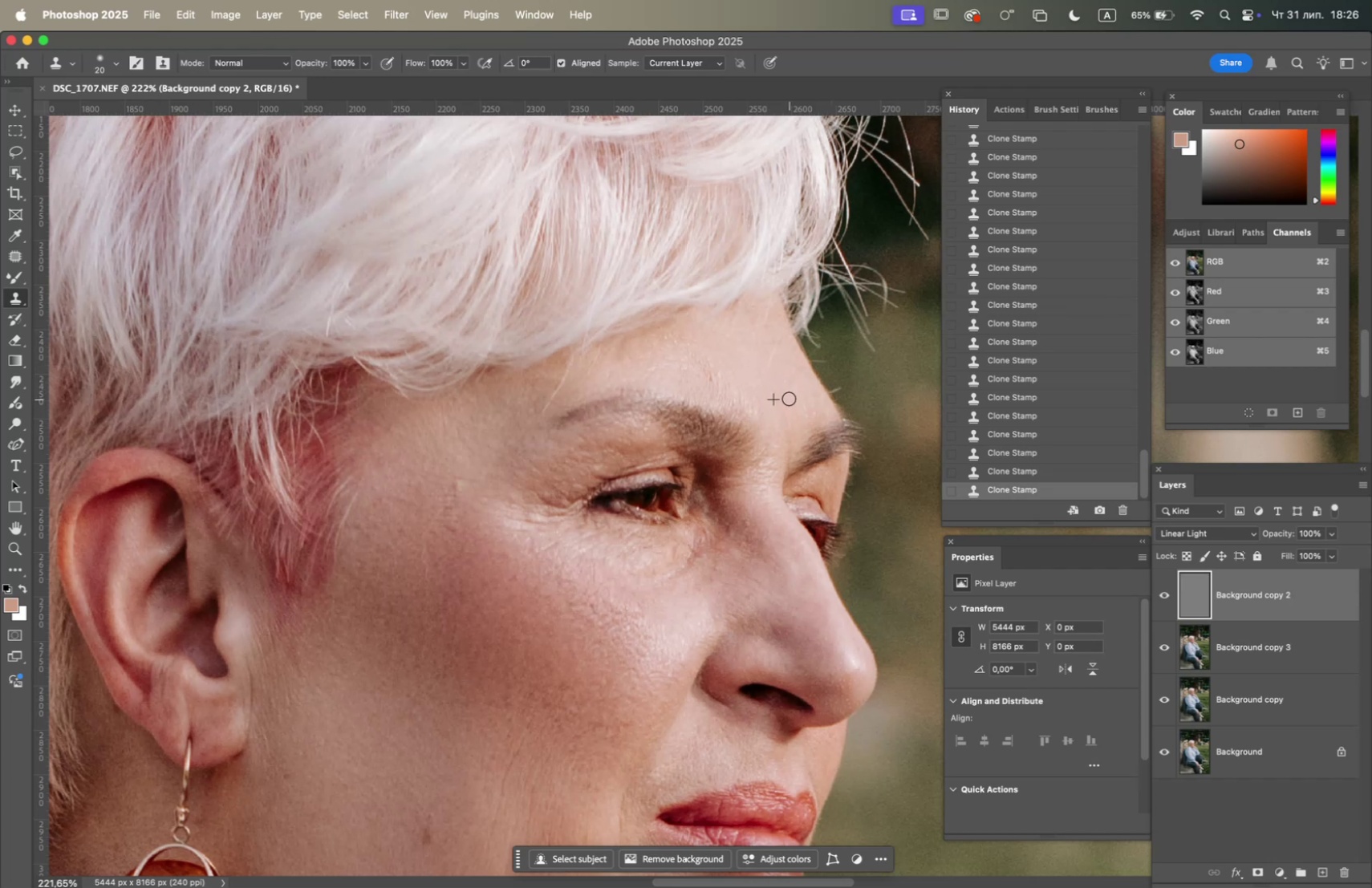 
left_click_drag(start_coordinate=[784, 390], to_coordinate=[783, 386])
 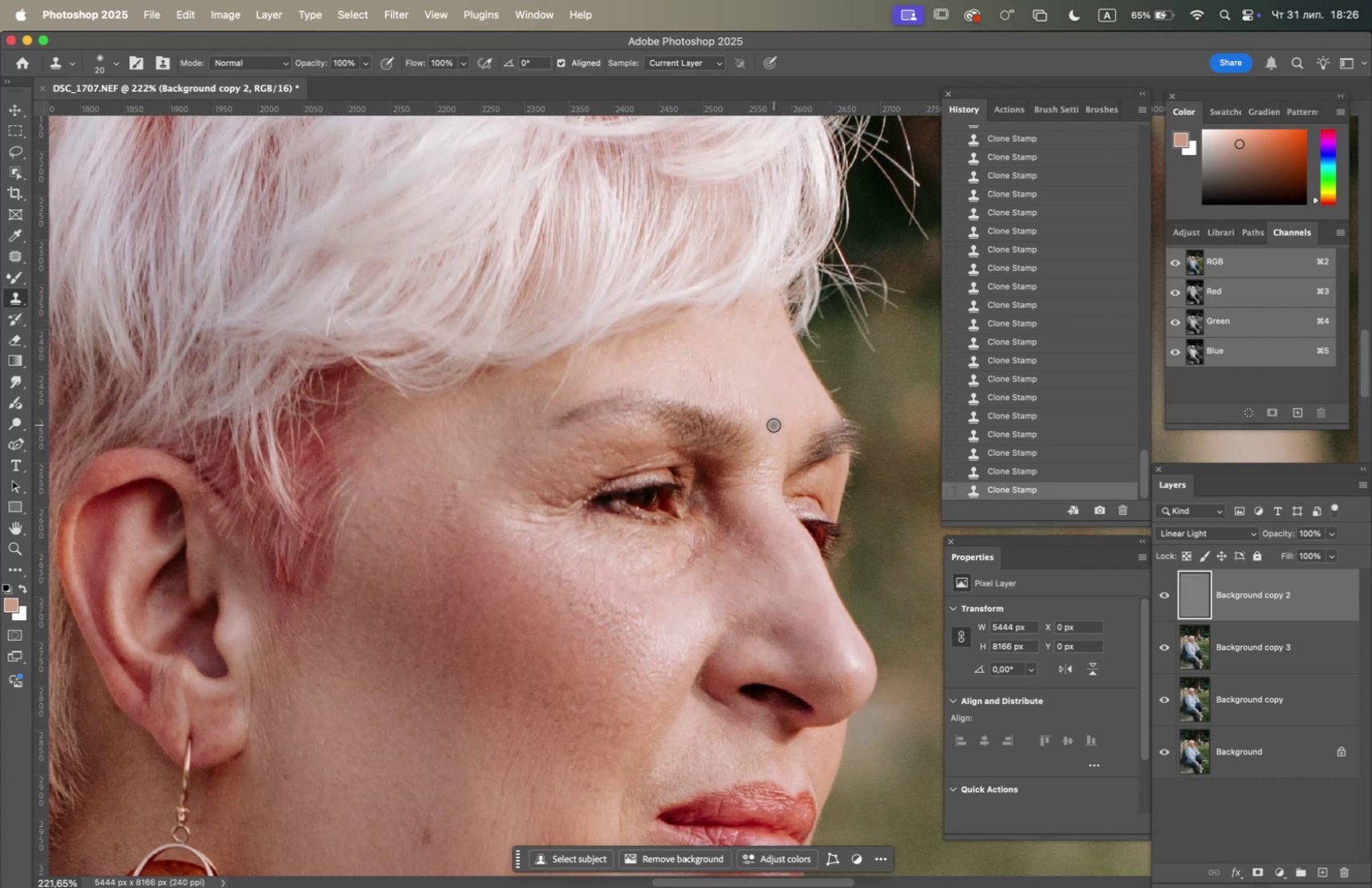 
hold_key(key=OptionLeft, duration=1.5)
 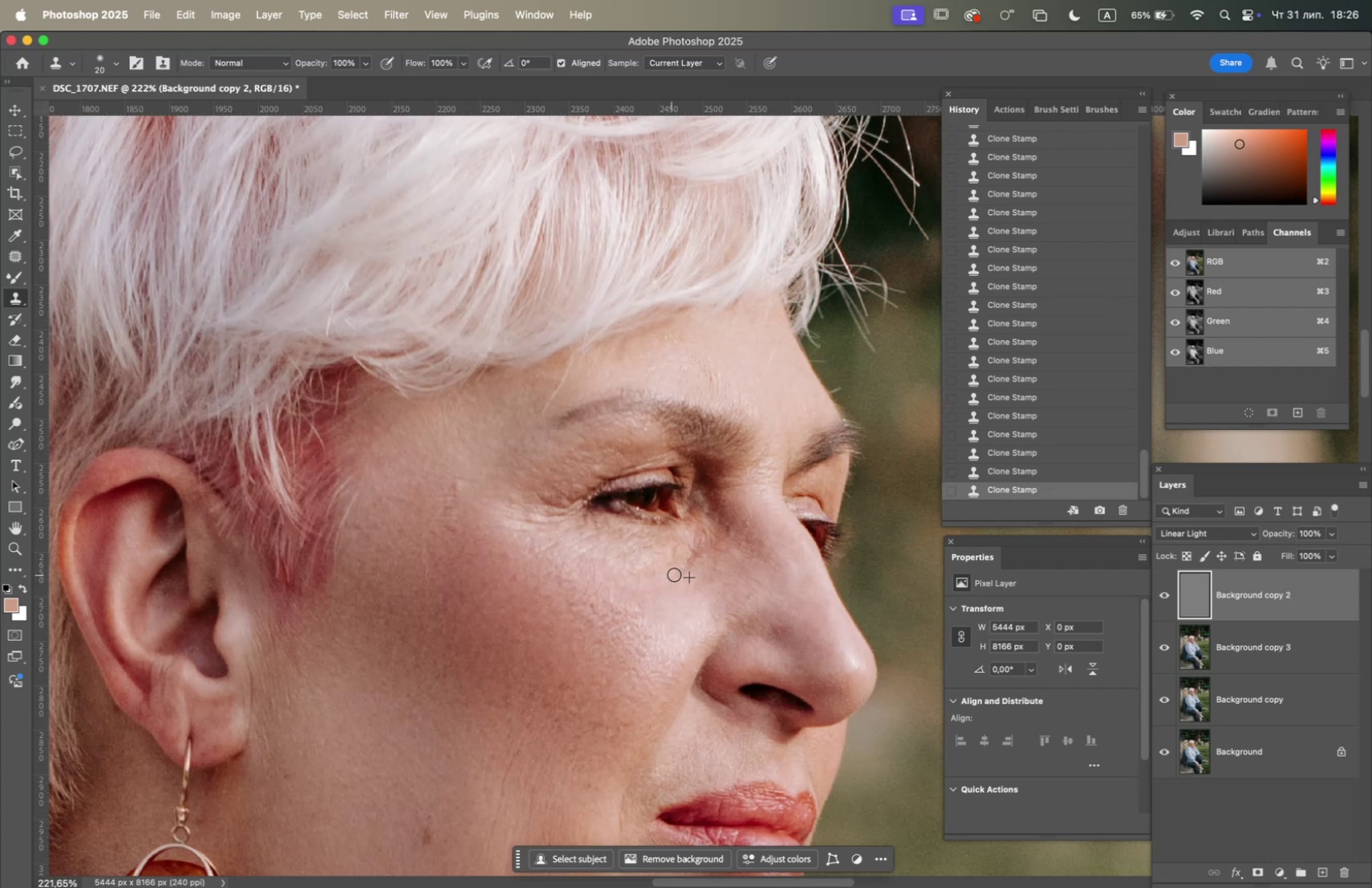 
left_click_drag(start_coordinate=[686, 564], to_coordinate=[688, 560])
 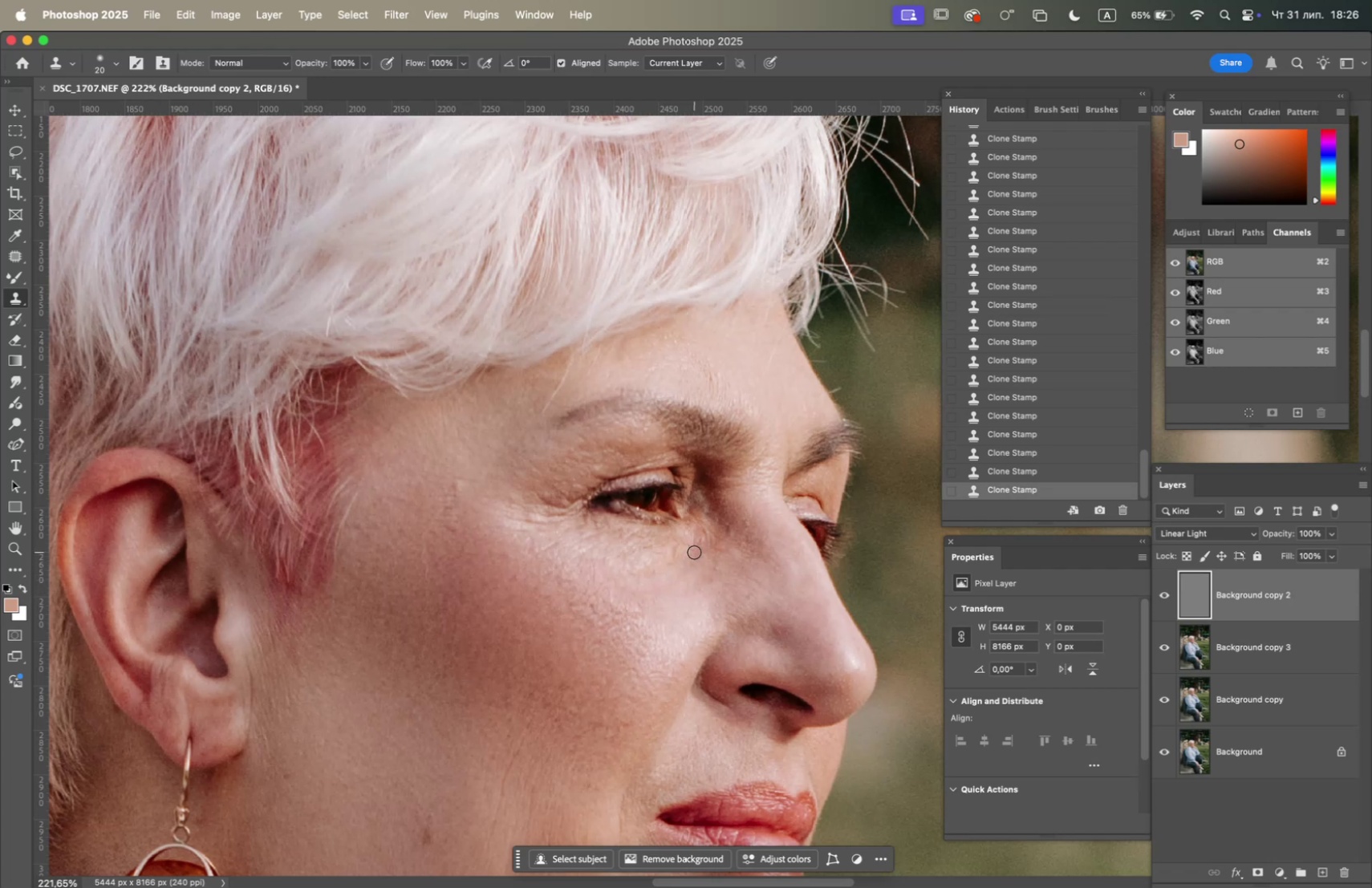 
hold_key(key=OptionLeft, duration=0.46)
 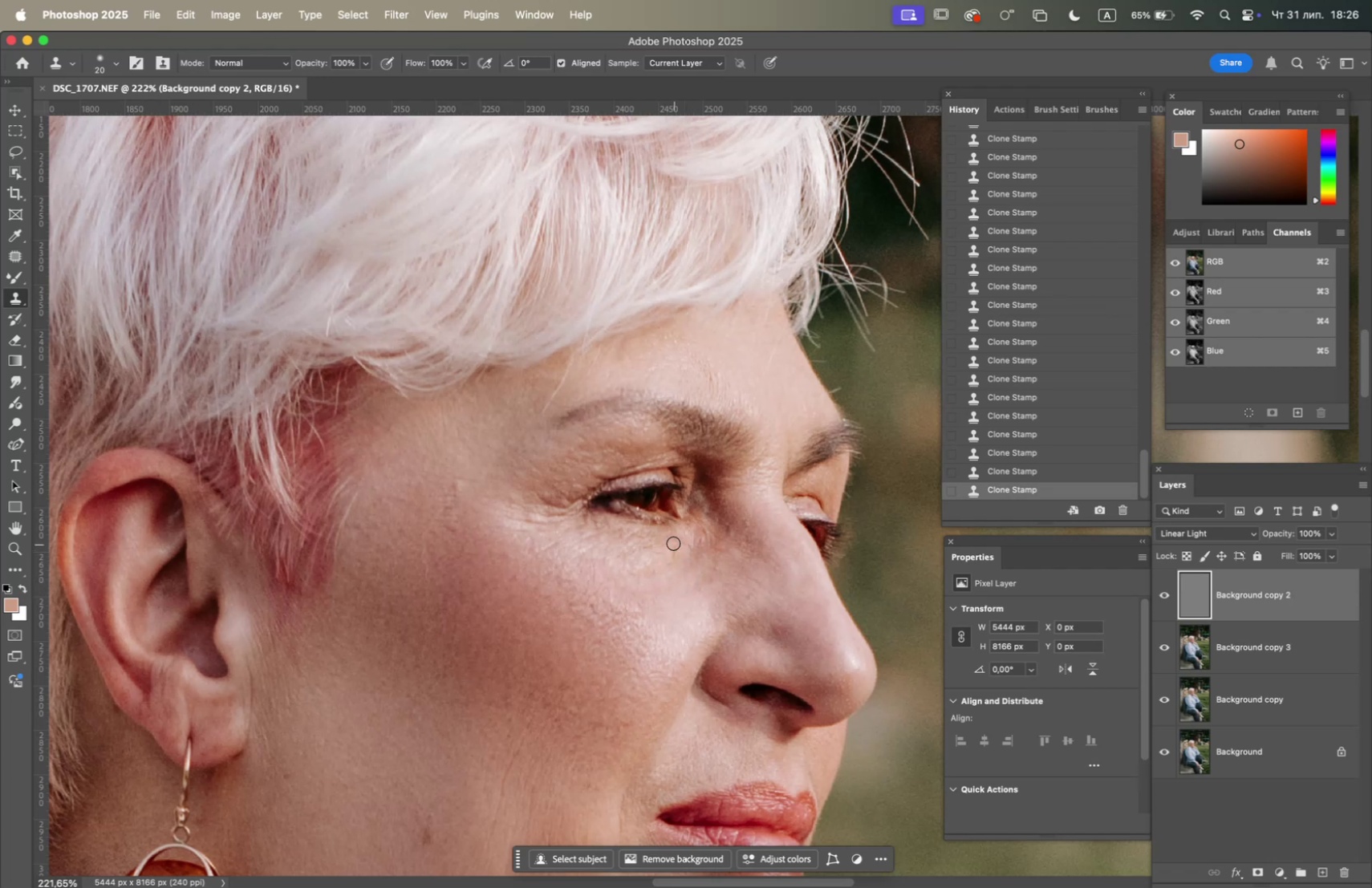 
double_click([673, 542])
 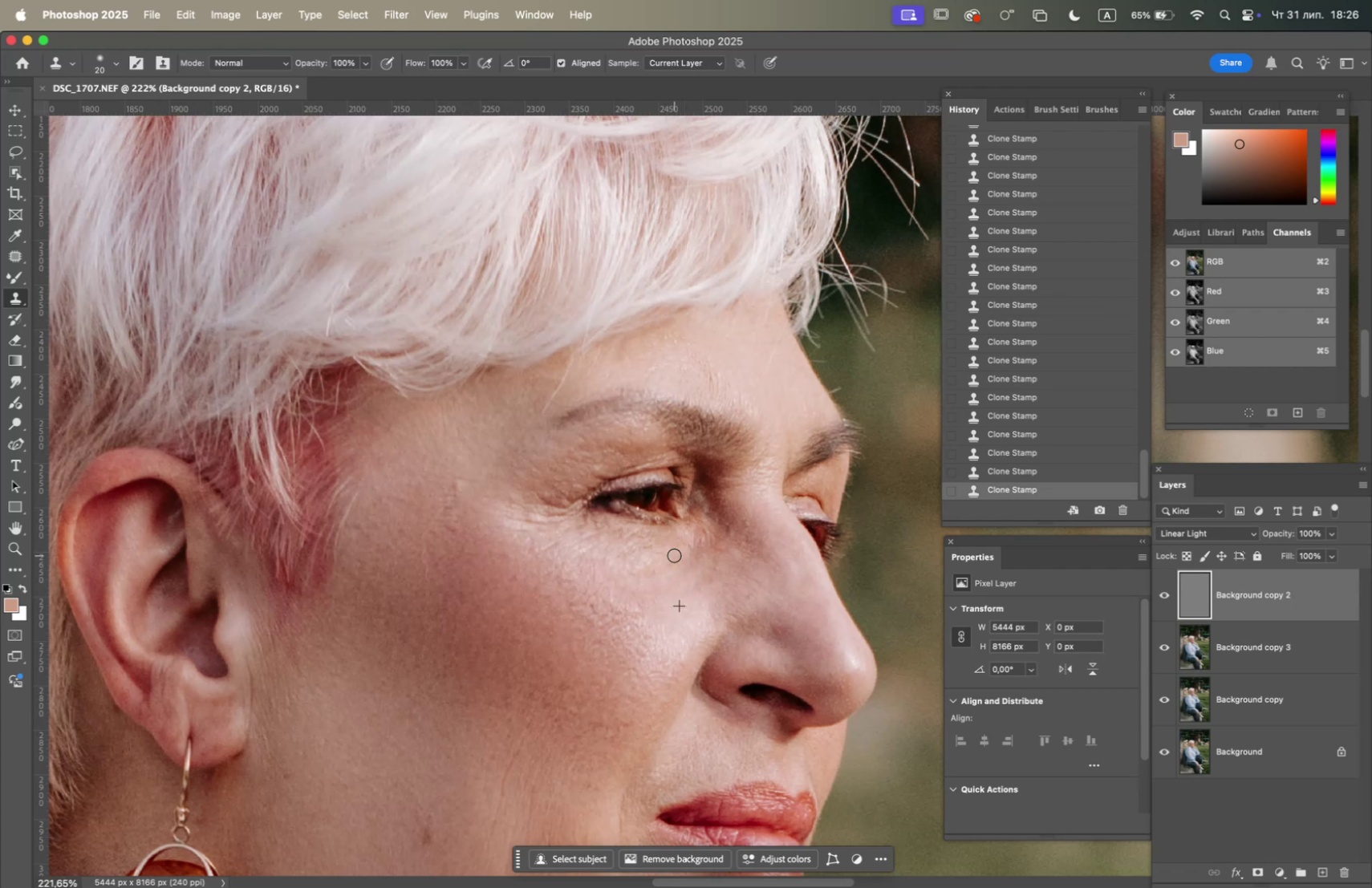 
triple_click([673, 557])
 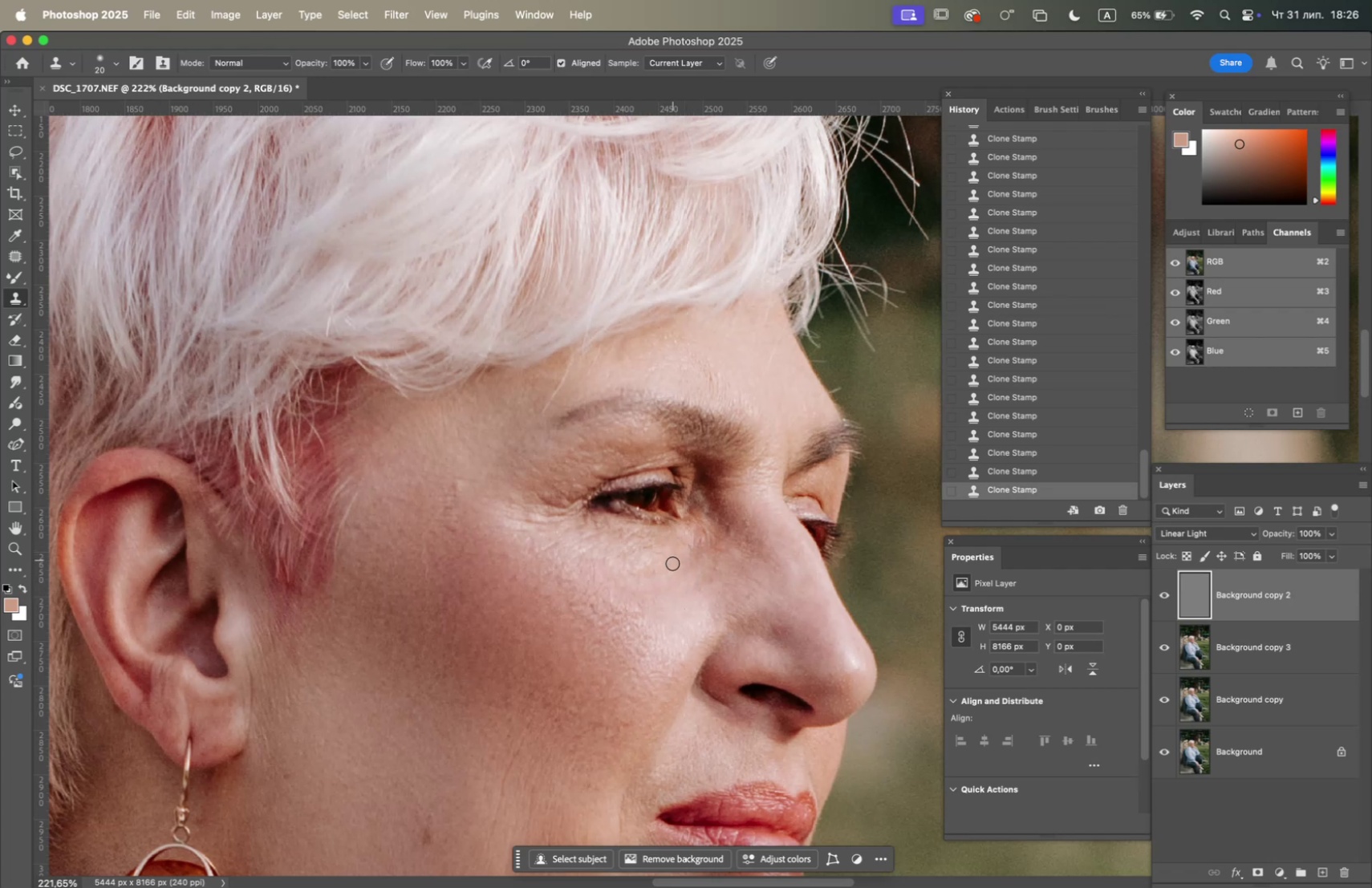 
hold_key(key=OptionLeft, duration=1.07)
 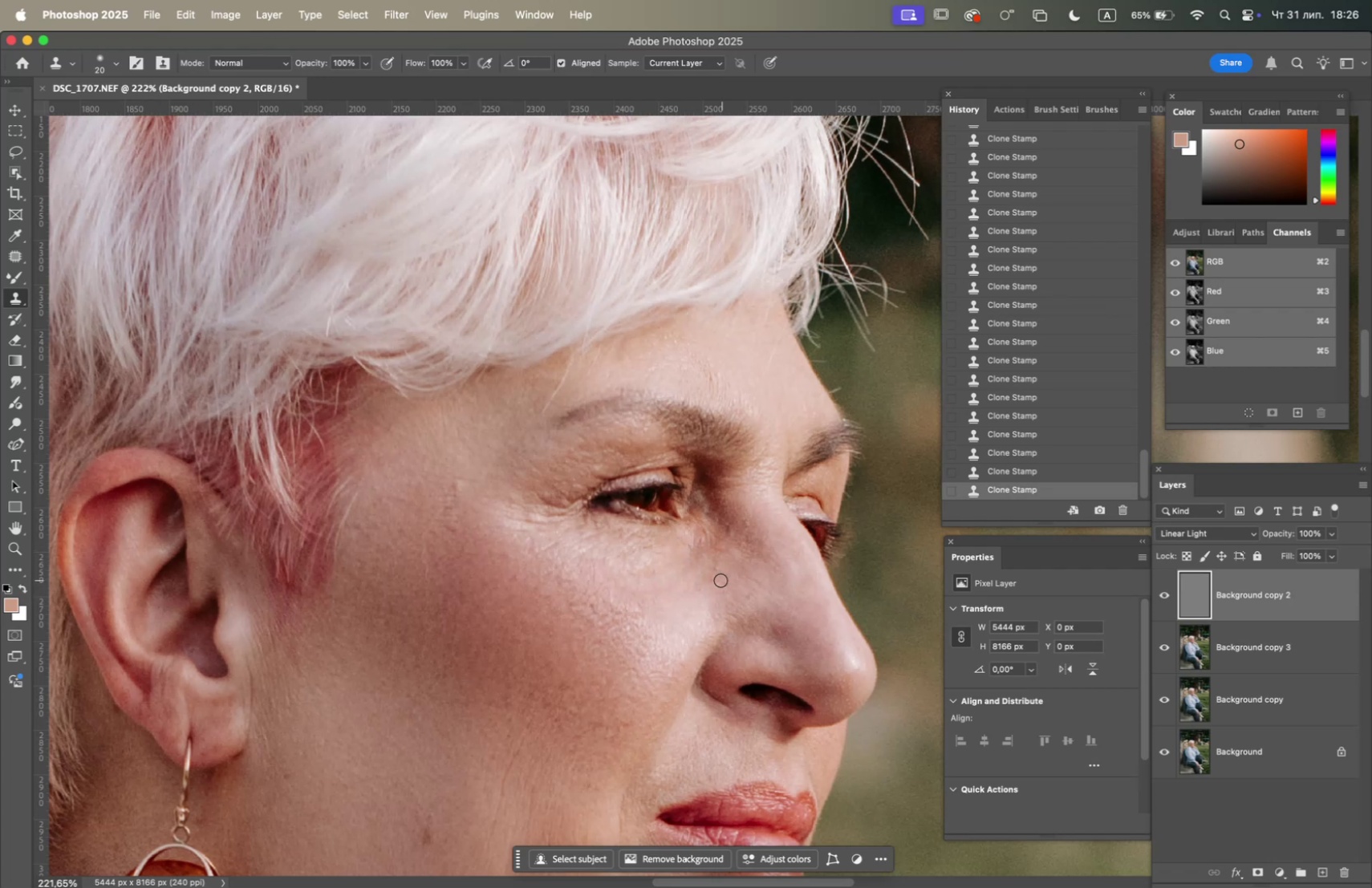 
left_click_drag(start_coordinate=[716, 578], to_coordinate=[711, 578])
 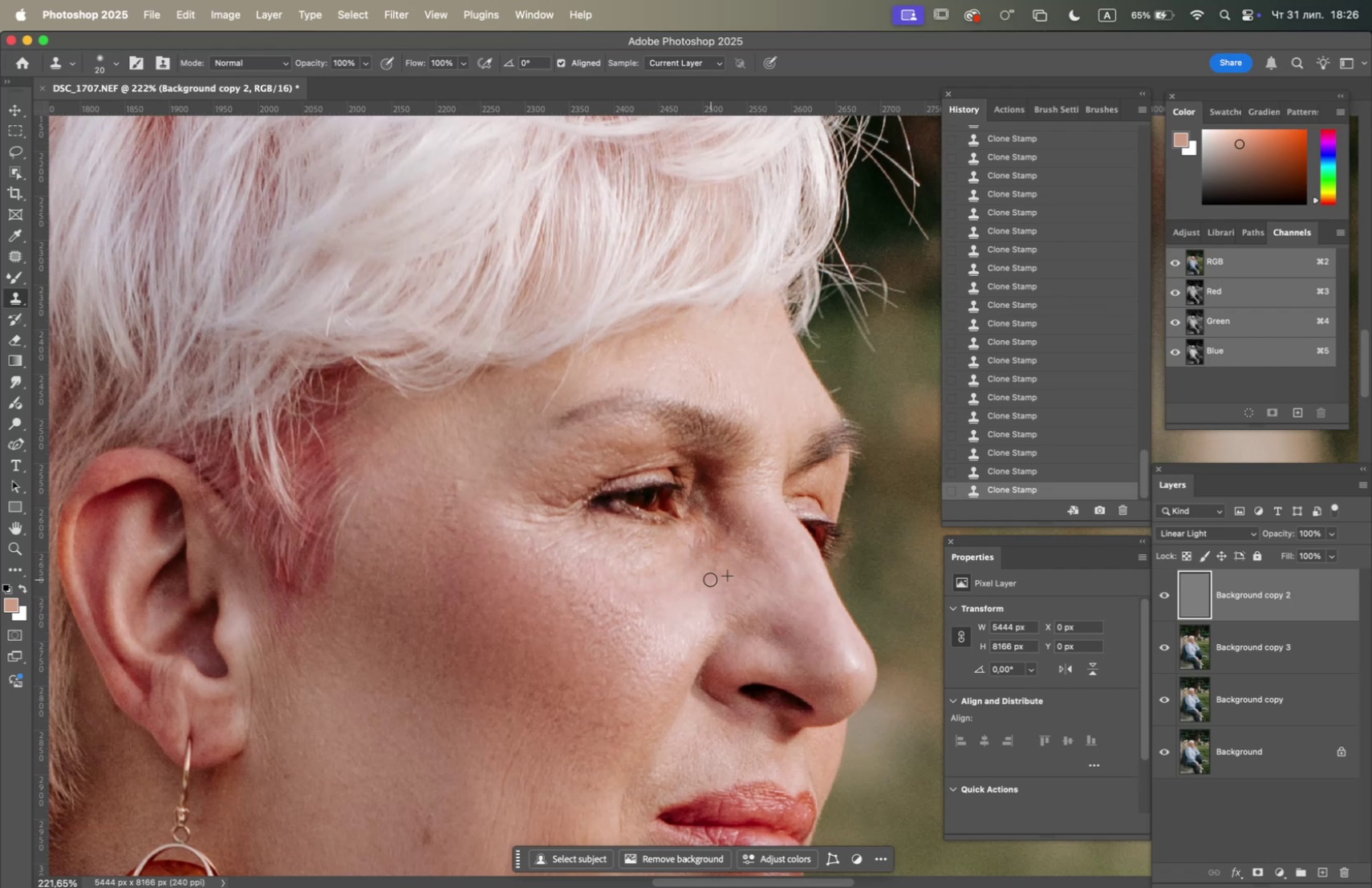 
left_click_drag(start_coordinate=[708, 579], to_coordinate=[704, 579])
 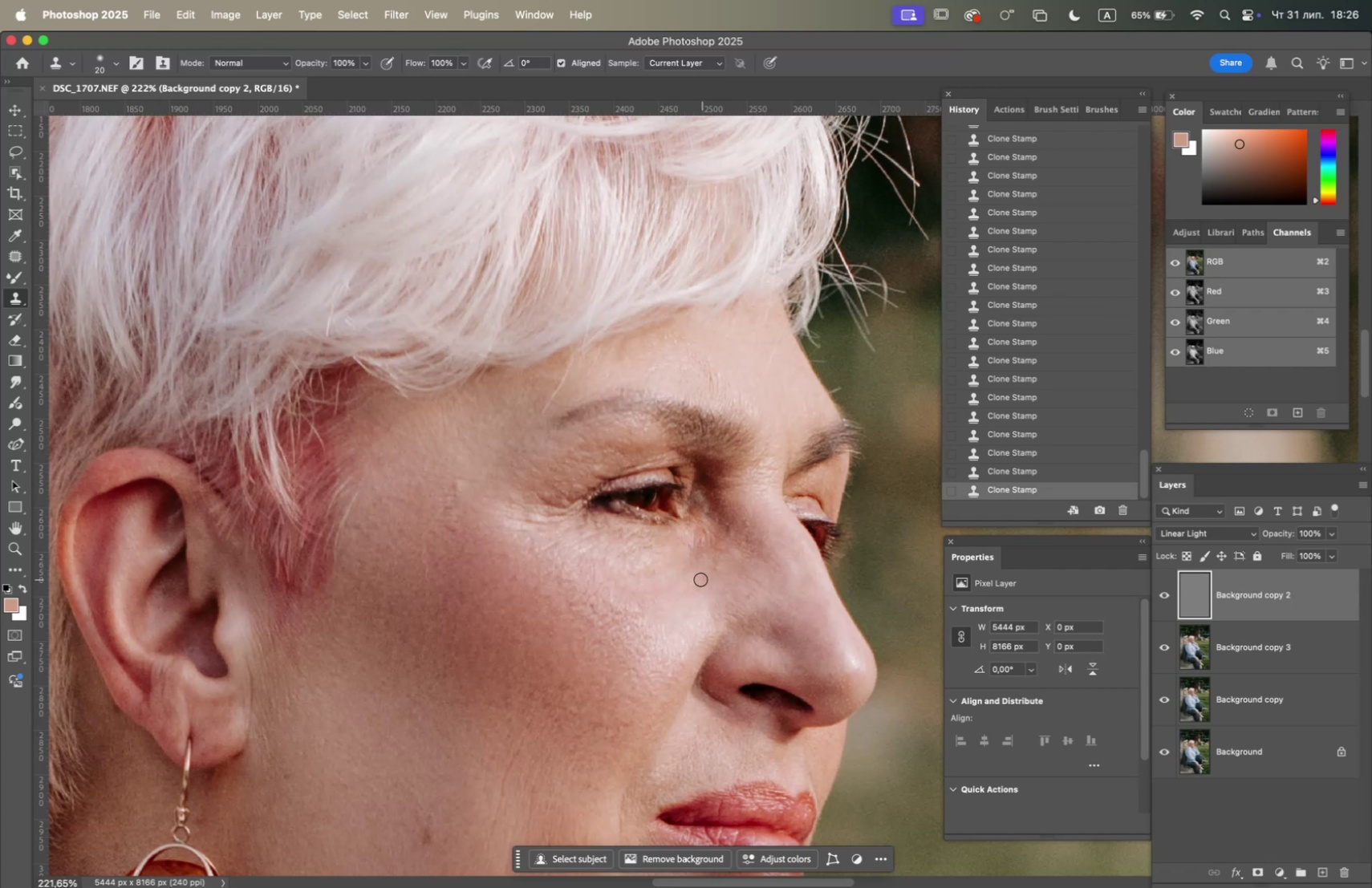 
left_click_drag(start_coordinate=[692, 582], to_coordinate=[688, 582])
 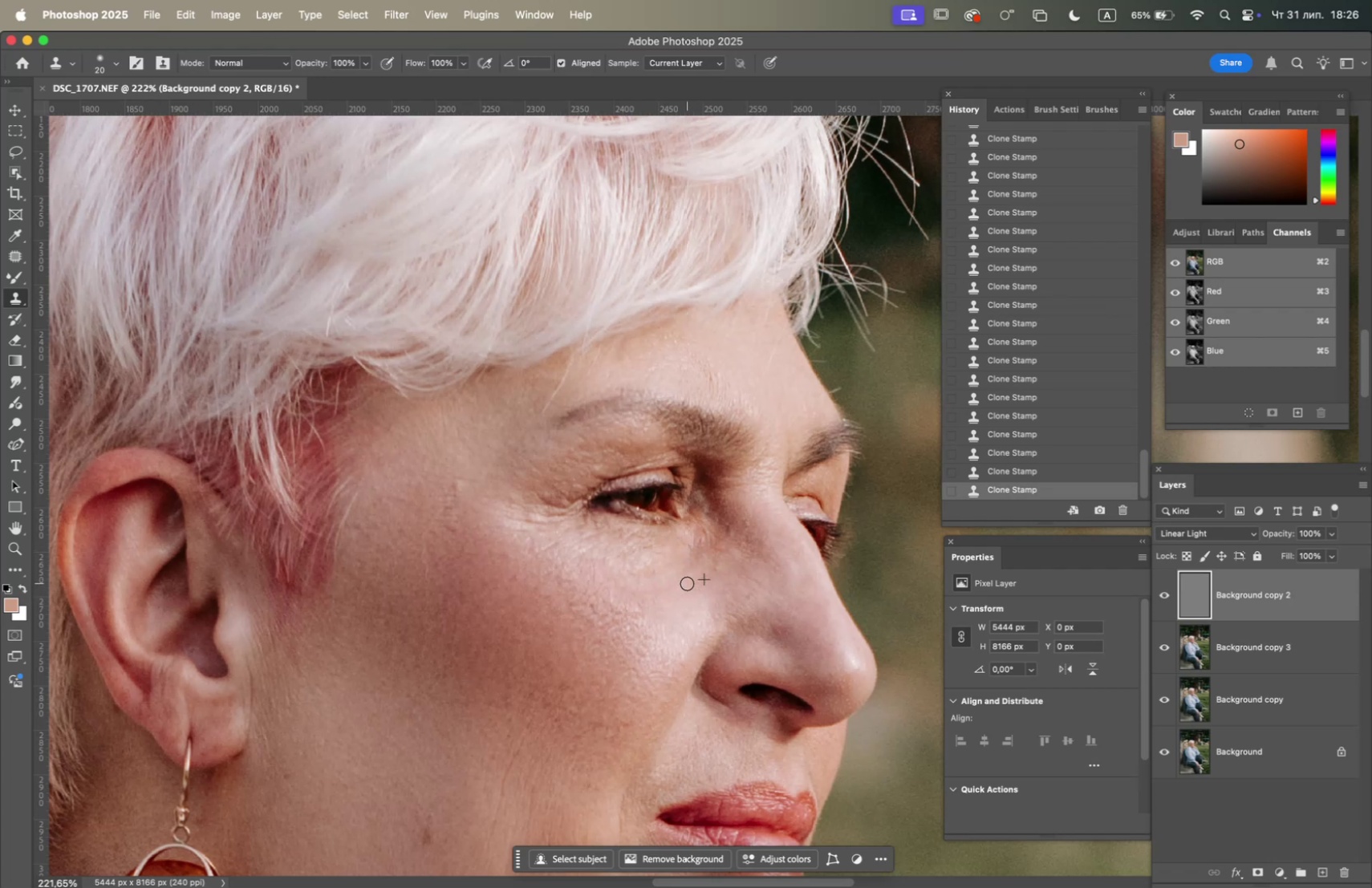 
left_click_drag(start_coordinate=[681, 583], to_coordinate=[674, 583])
 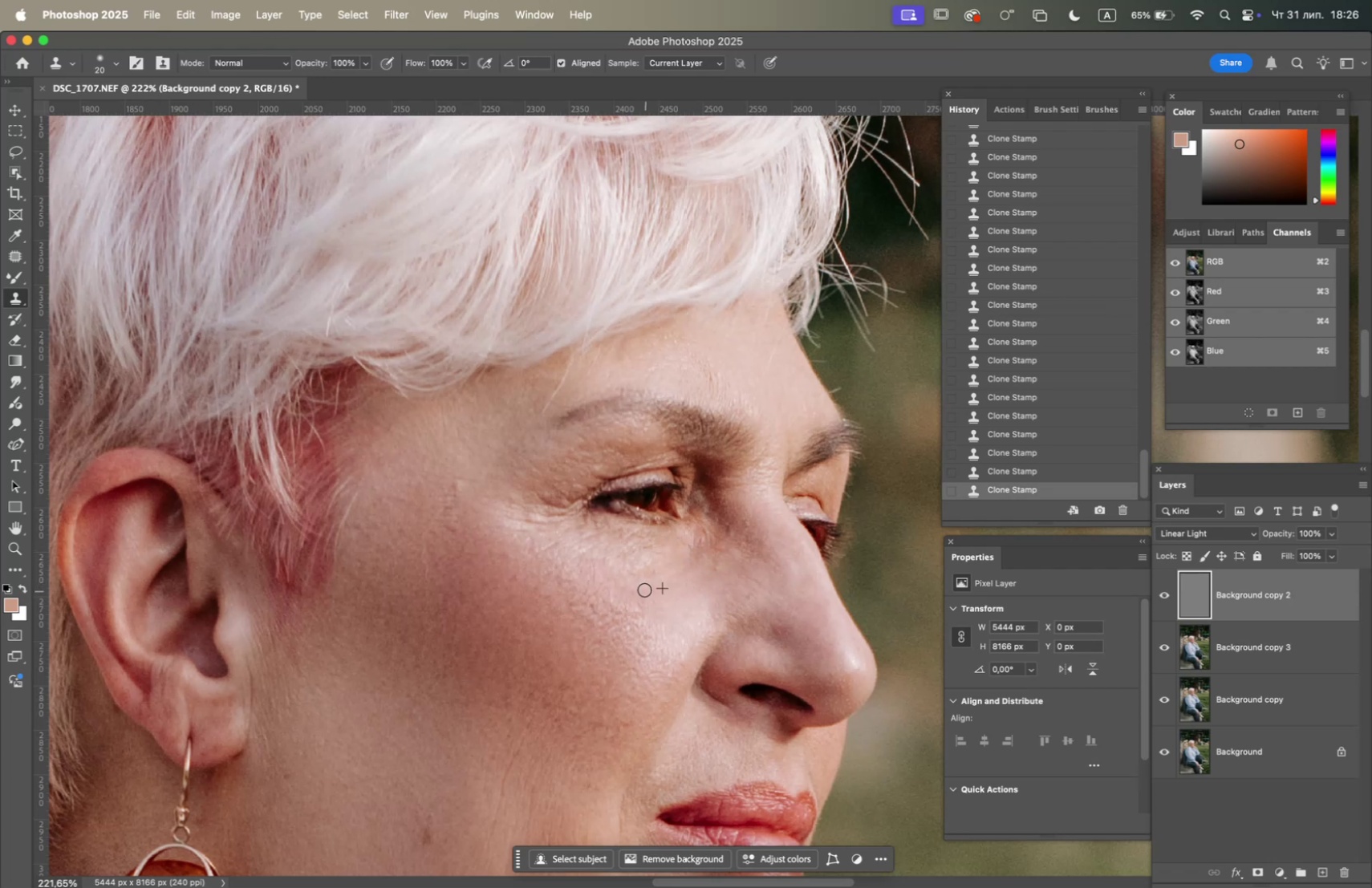 
hold_key(key=OptionLeft, duration=0.75)
 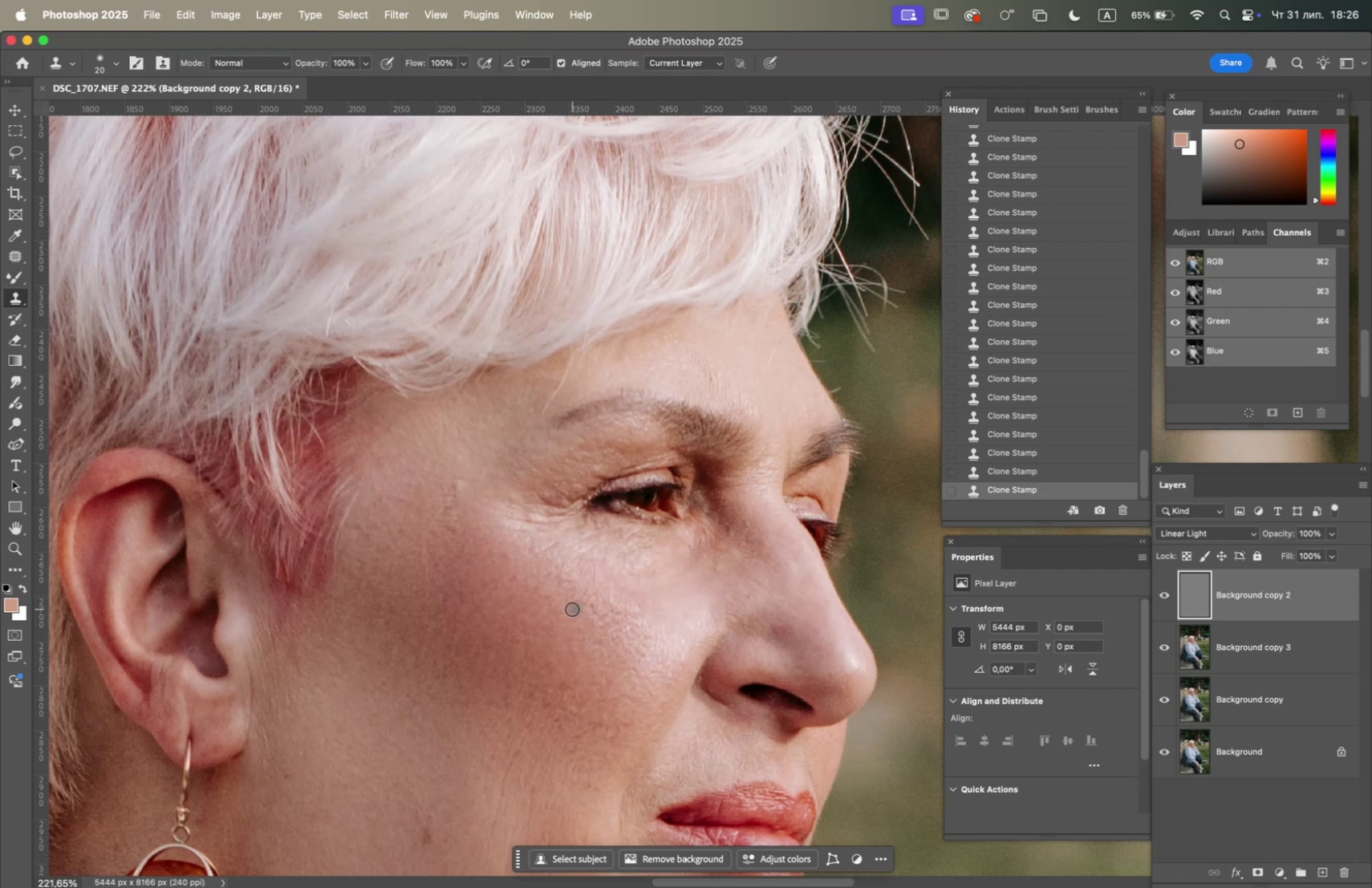 
triple_click([591, 616])
 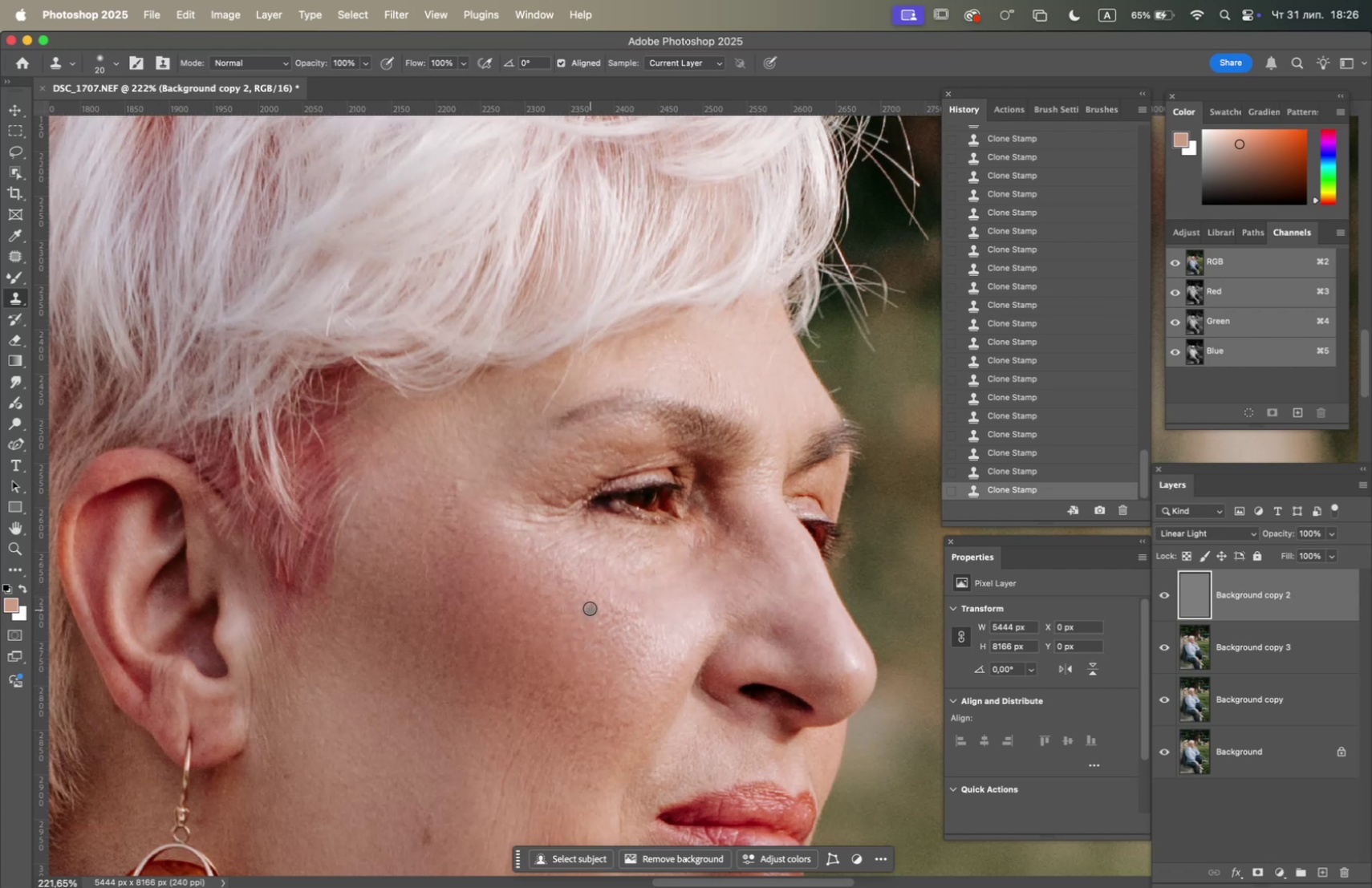 
triple_click([590, 607])
 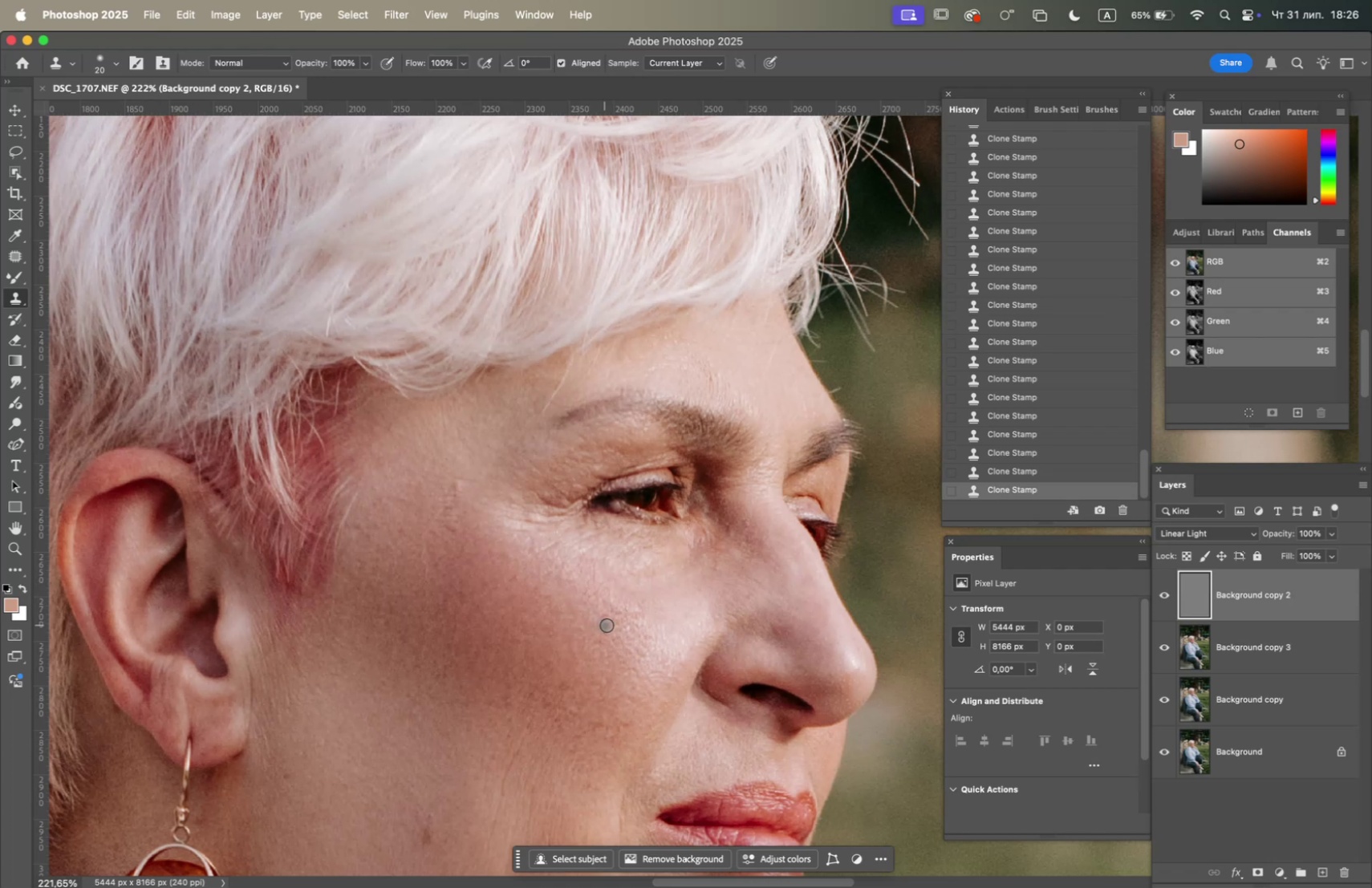 
double_click([615, 613])
 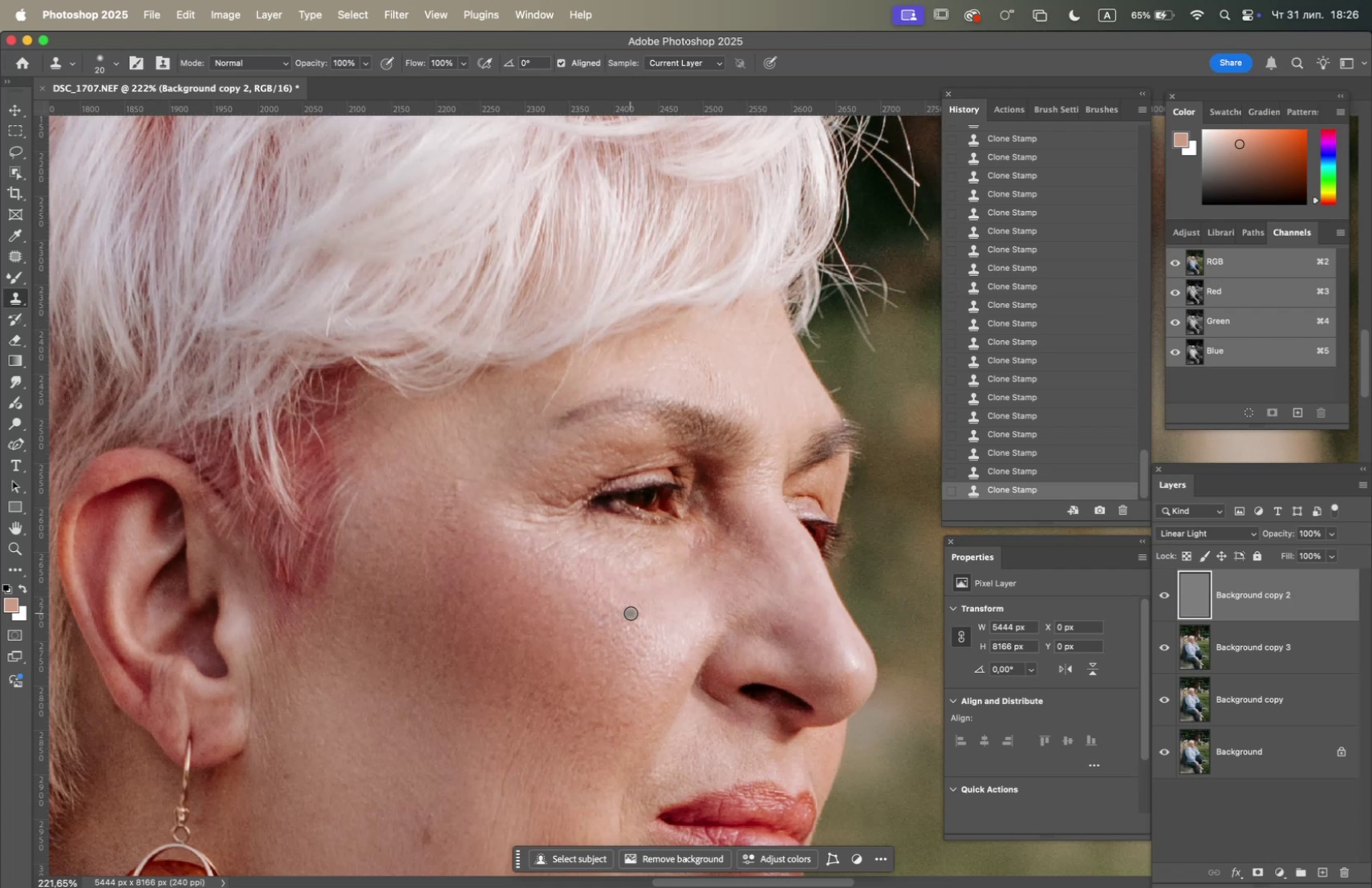 
triple_click([631, 612])
 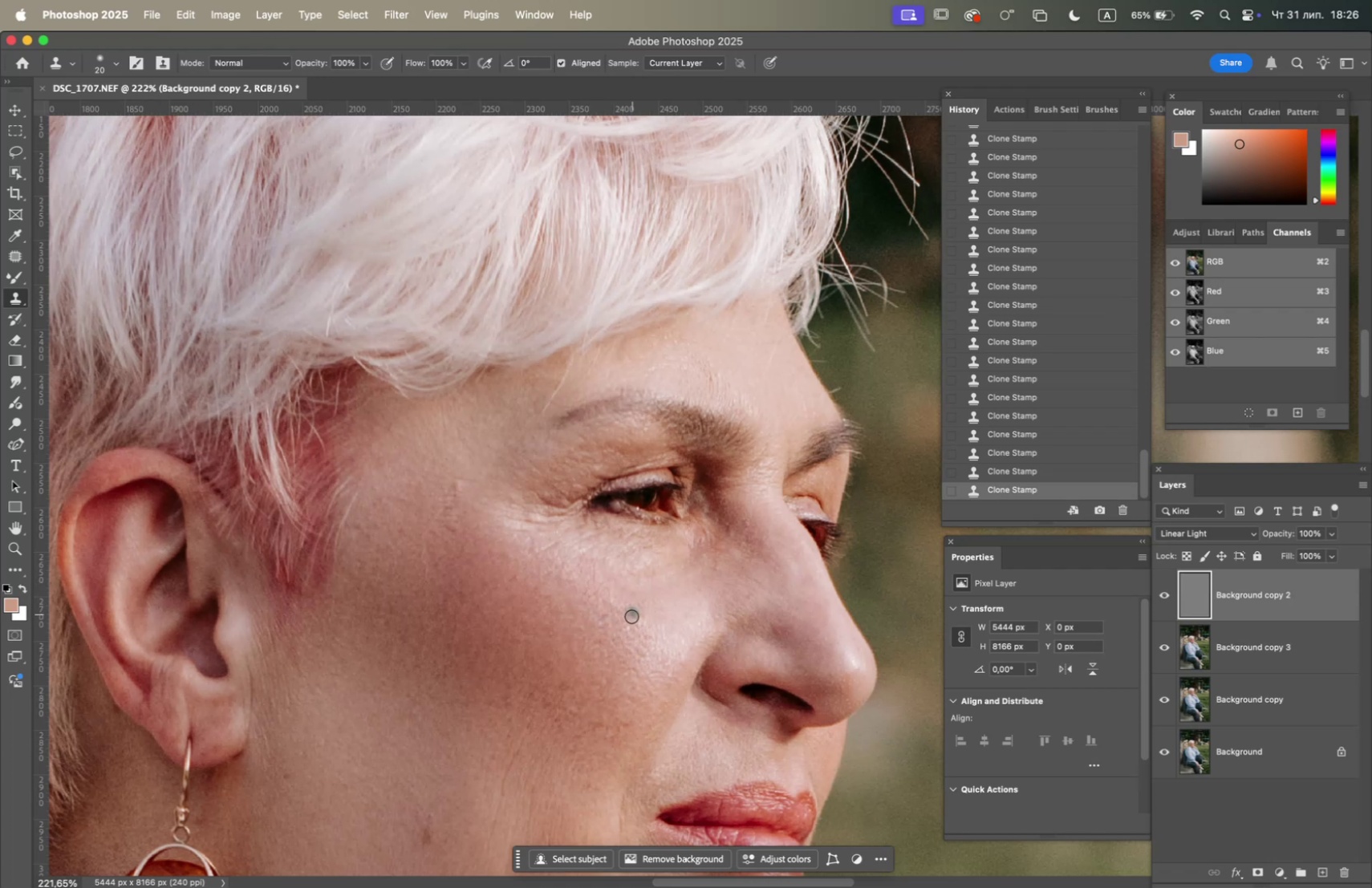 
hold_key(key=OptionLeft, duration=0.95)
 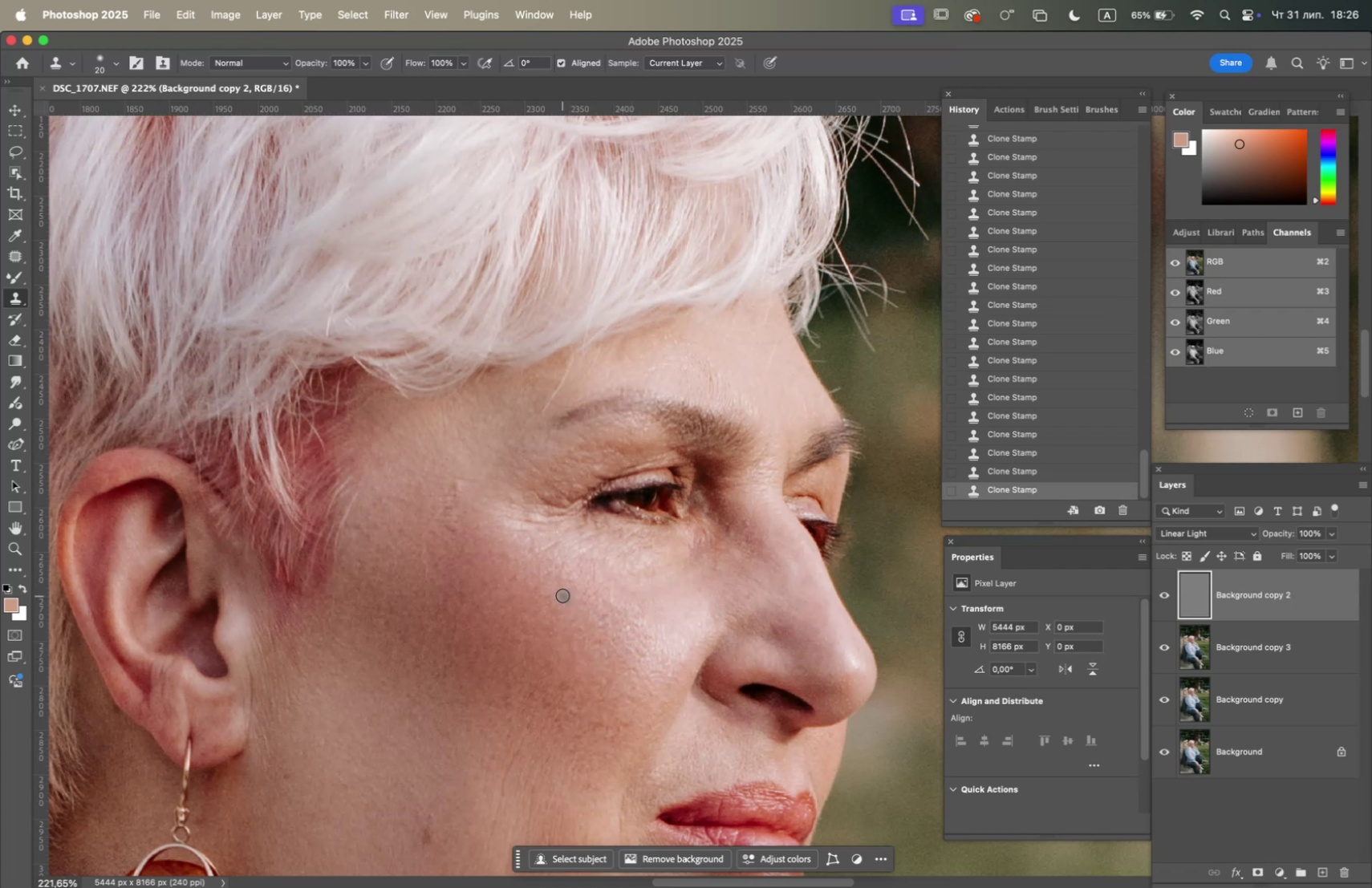 
triple_click([562, 590])
 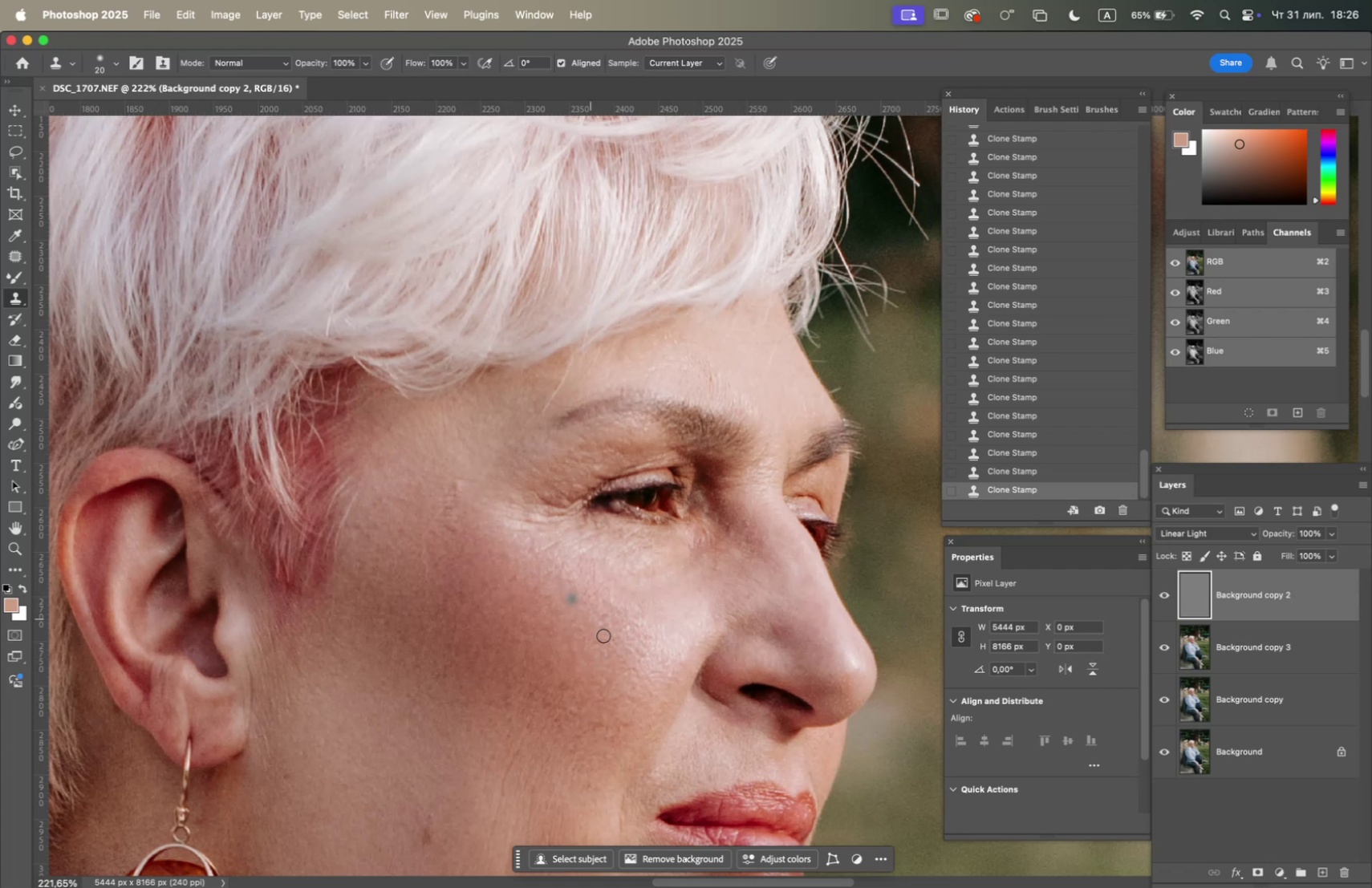 
hold_key(key=OptionLeft, duration=1.15)
left_click([544, 599])
 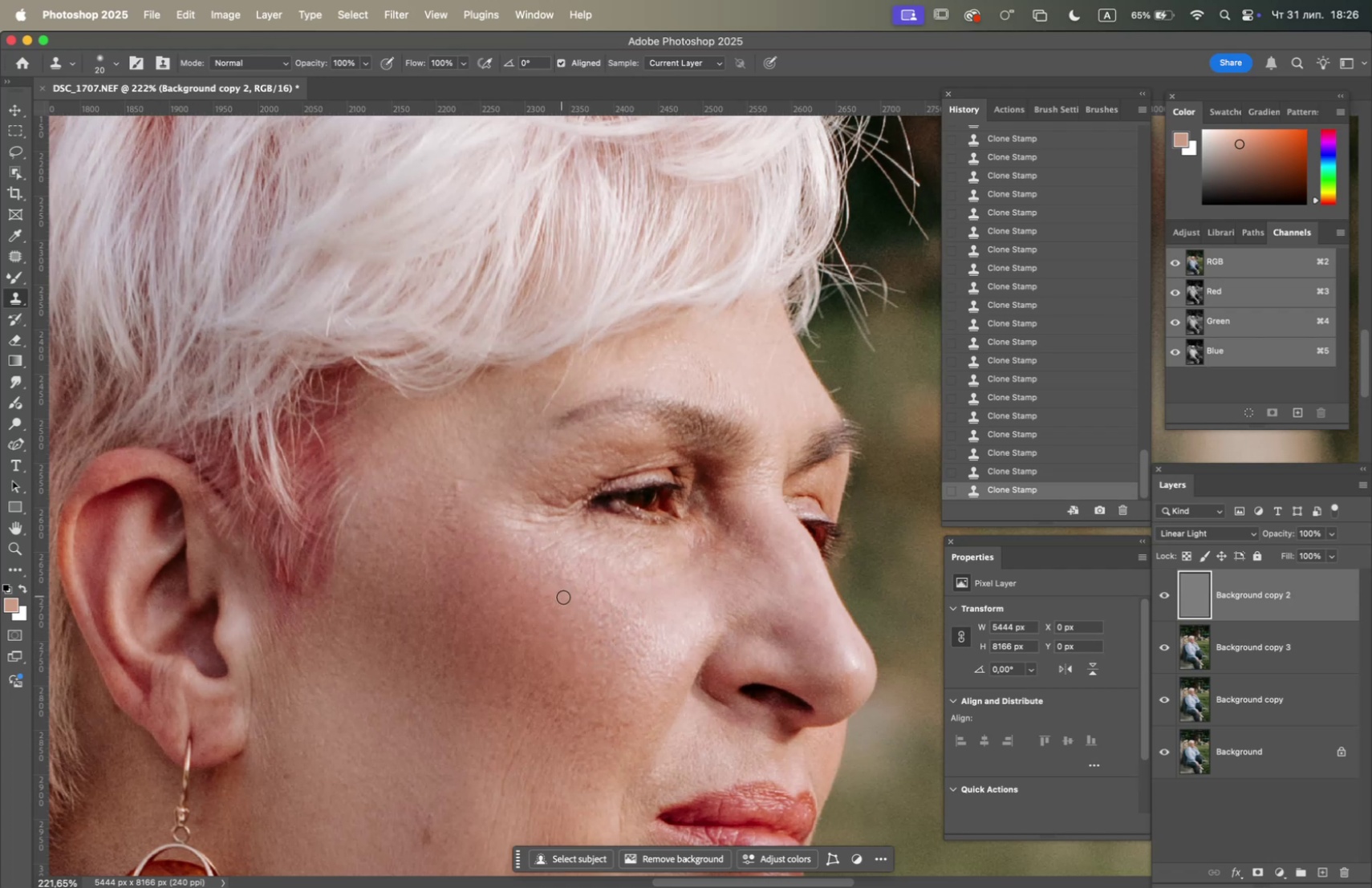 
triple_click([570, 596])
 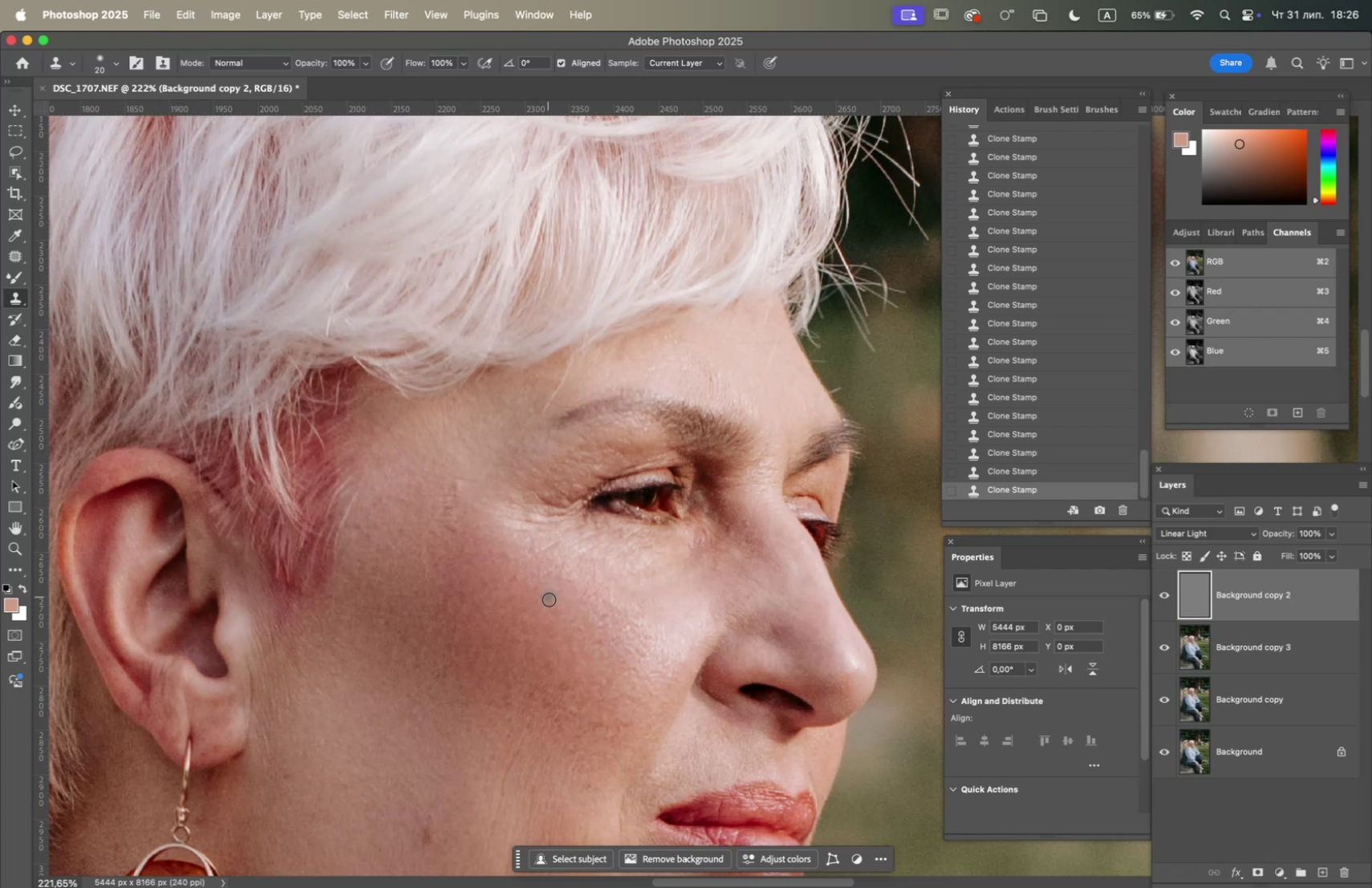 
double_click([571, 608])
 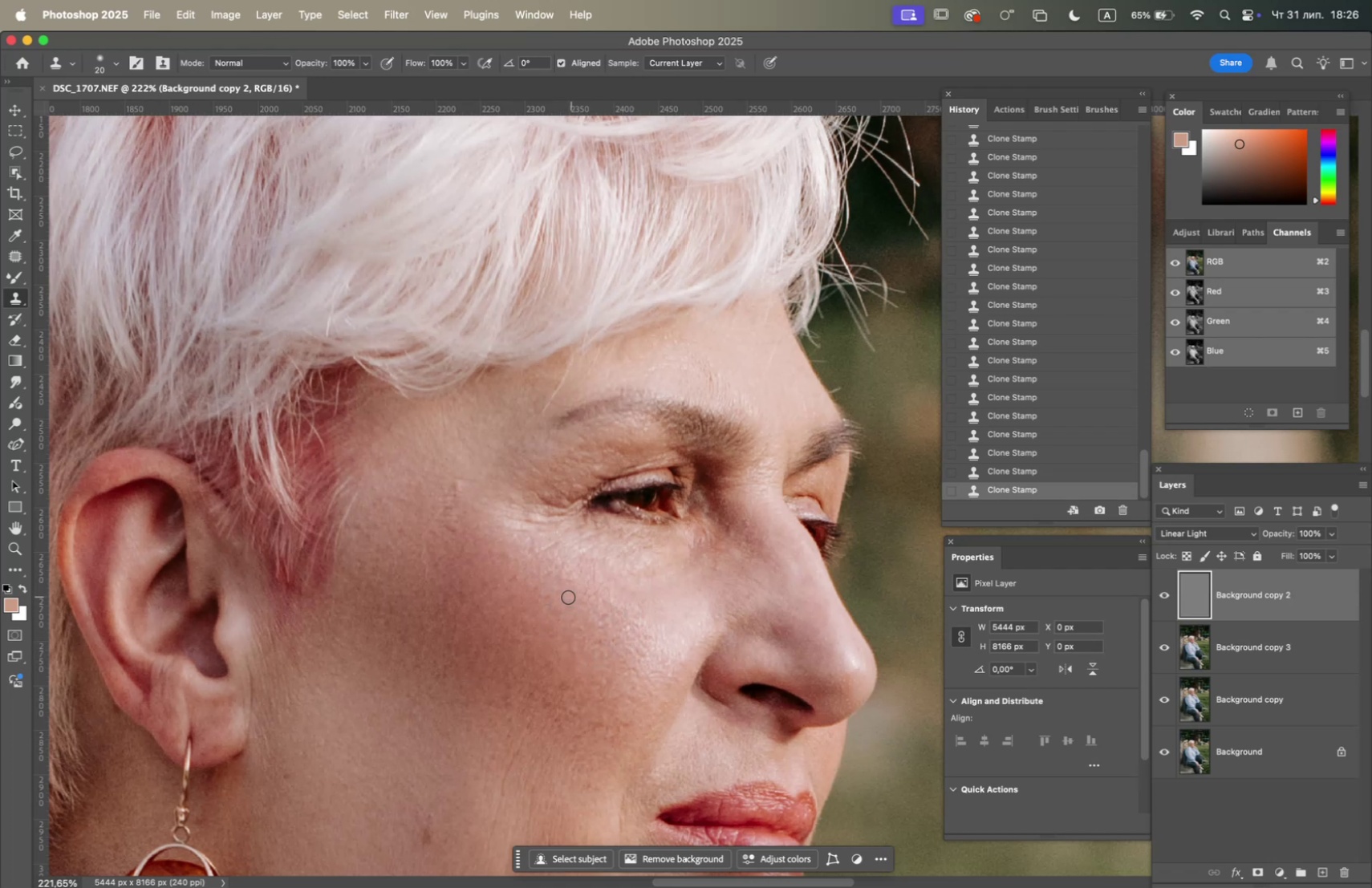 
hold_key(key=OptionLeft, duration=0.68)
 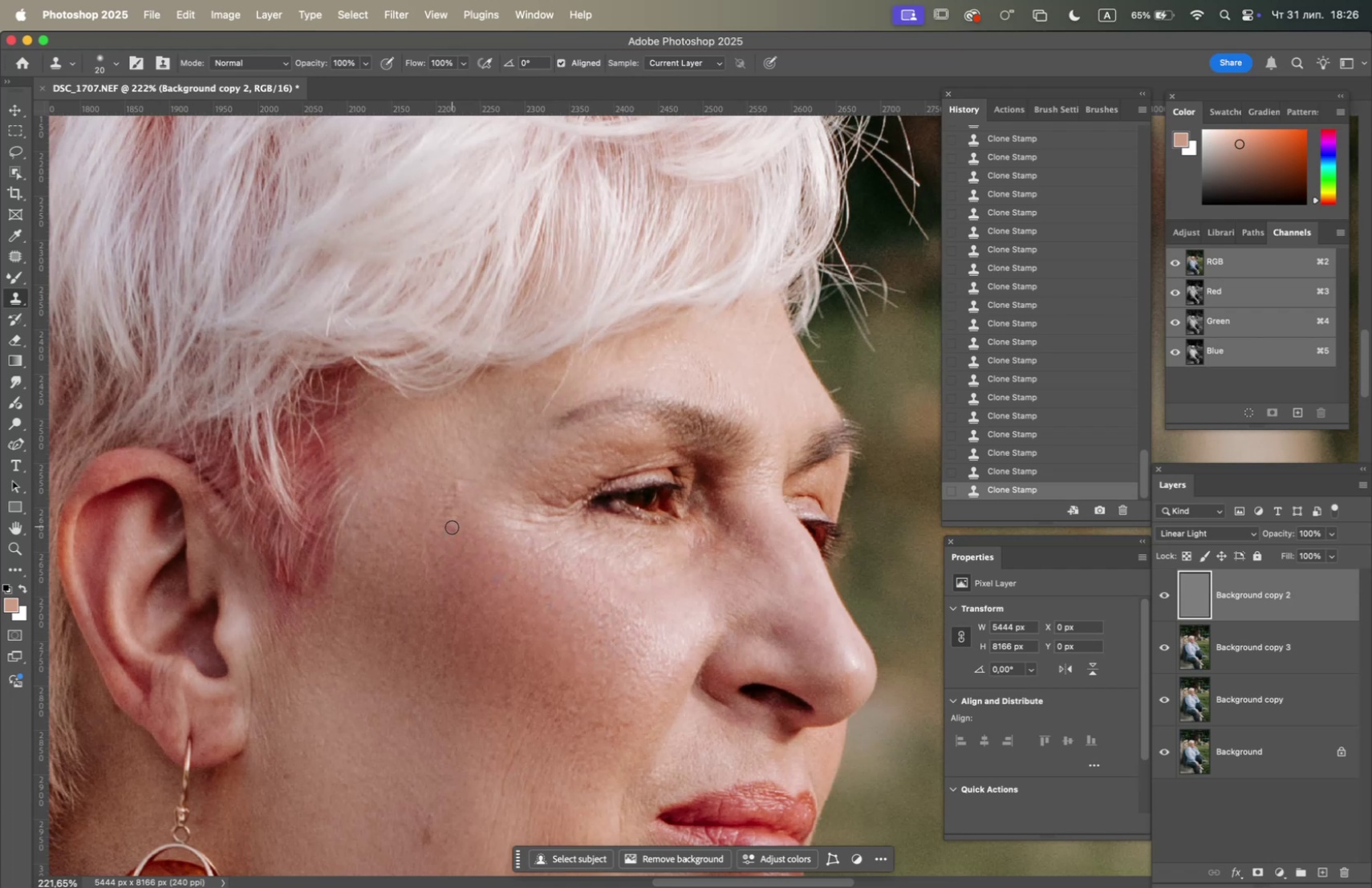 
left_click_drag(start_coordinate=[442, 517], to_coordinate=[439, 512])
 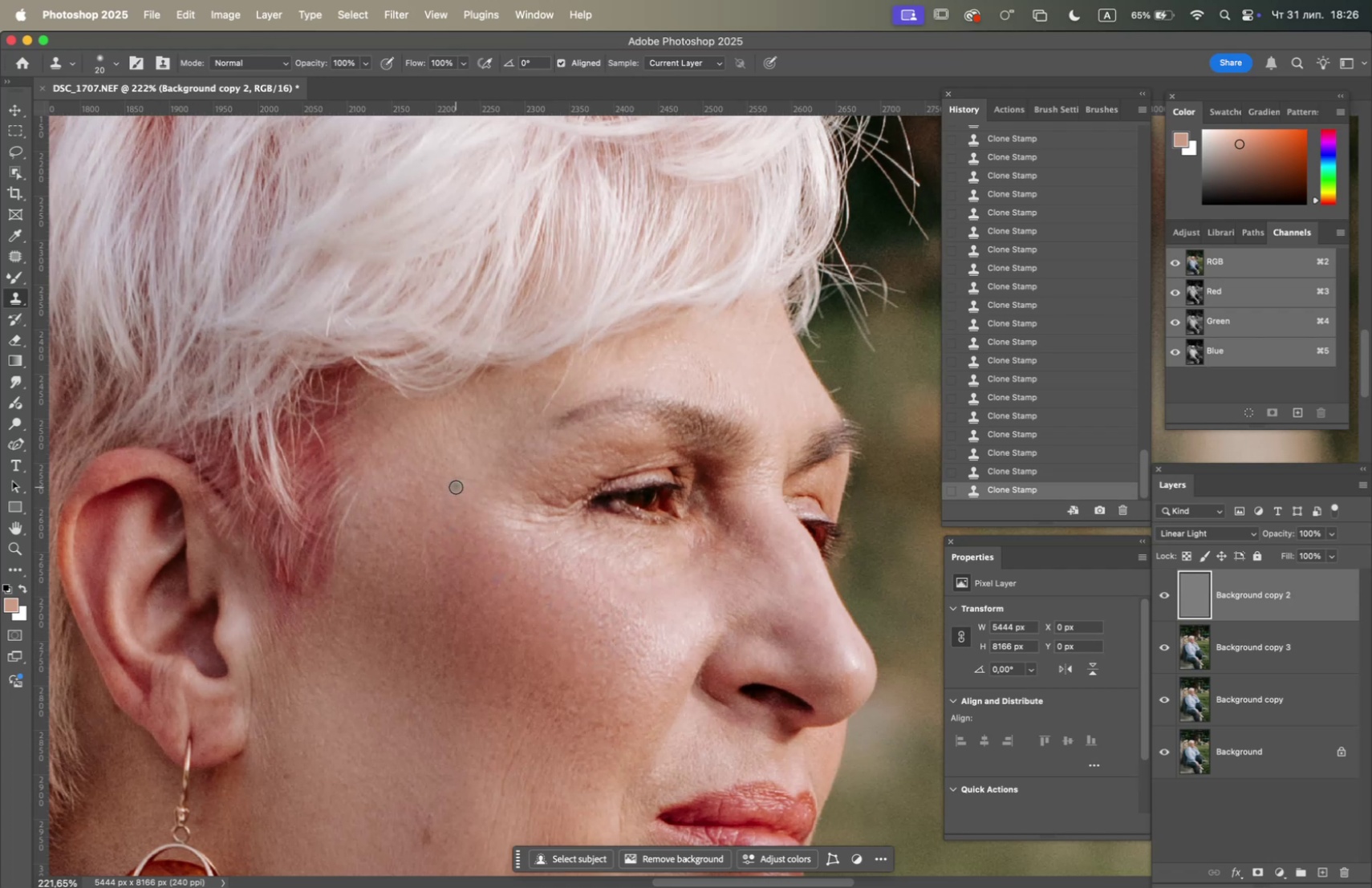 
hold_key(key=OptionLeft, duration=0.96)
left_click([439, 577])
 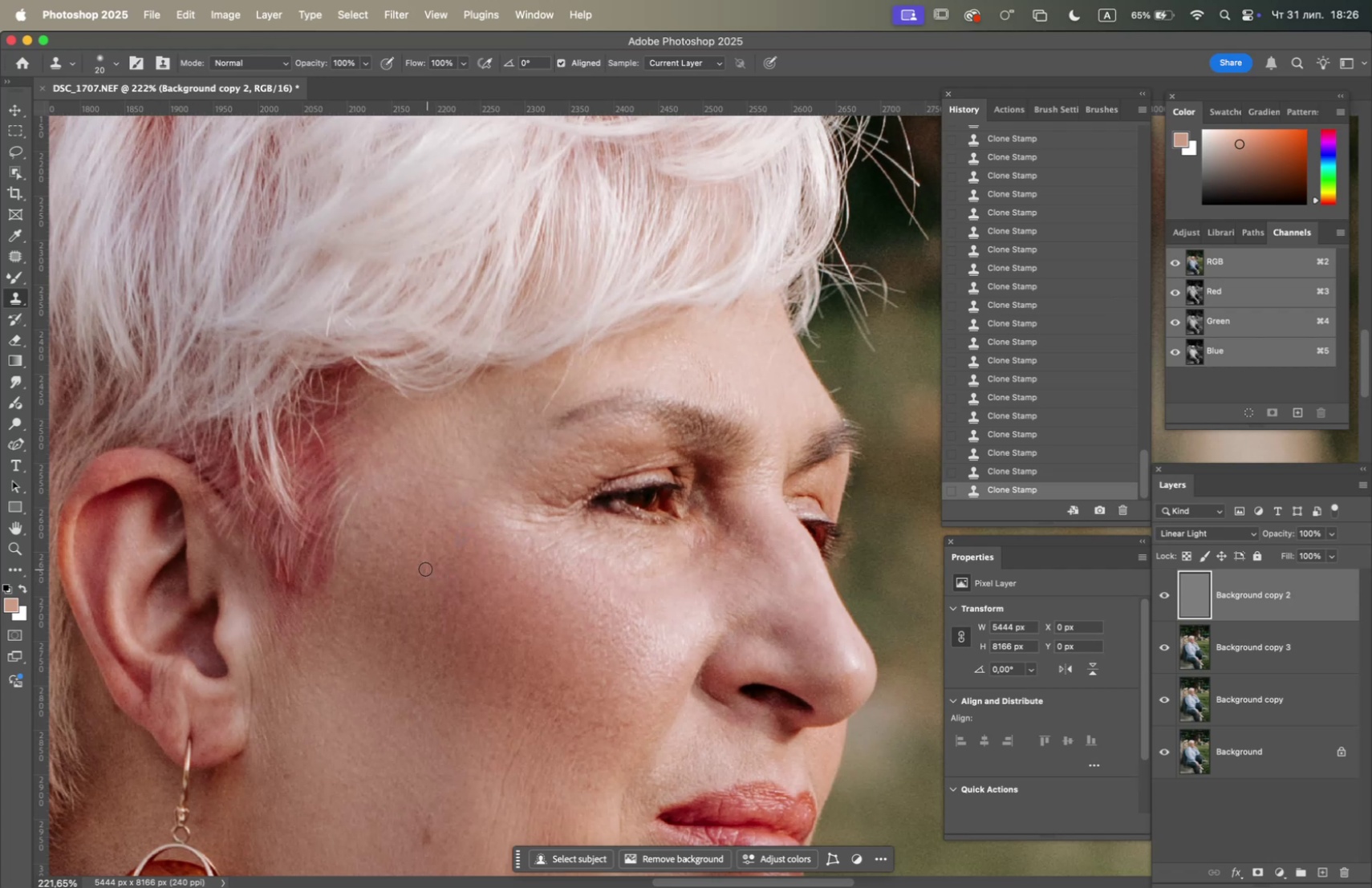 
double_click([425, 568])
 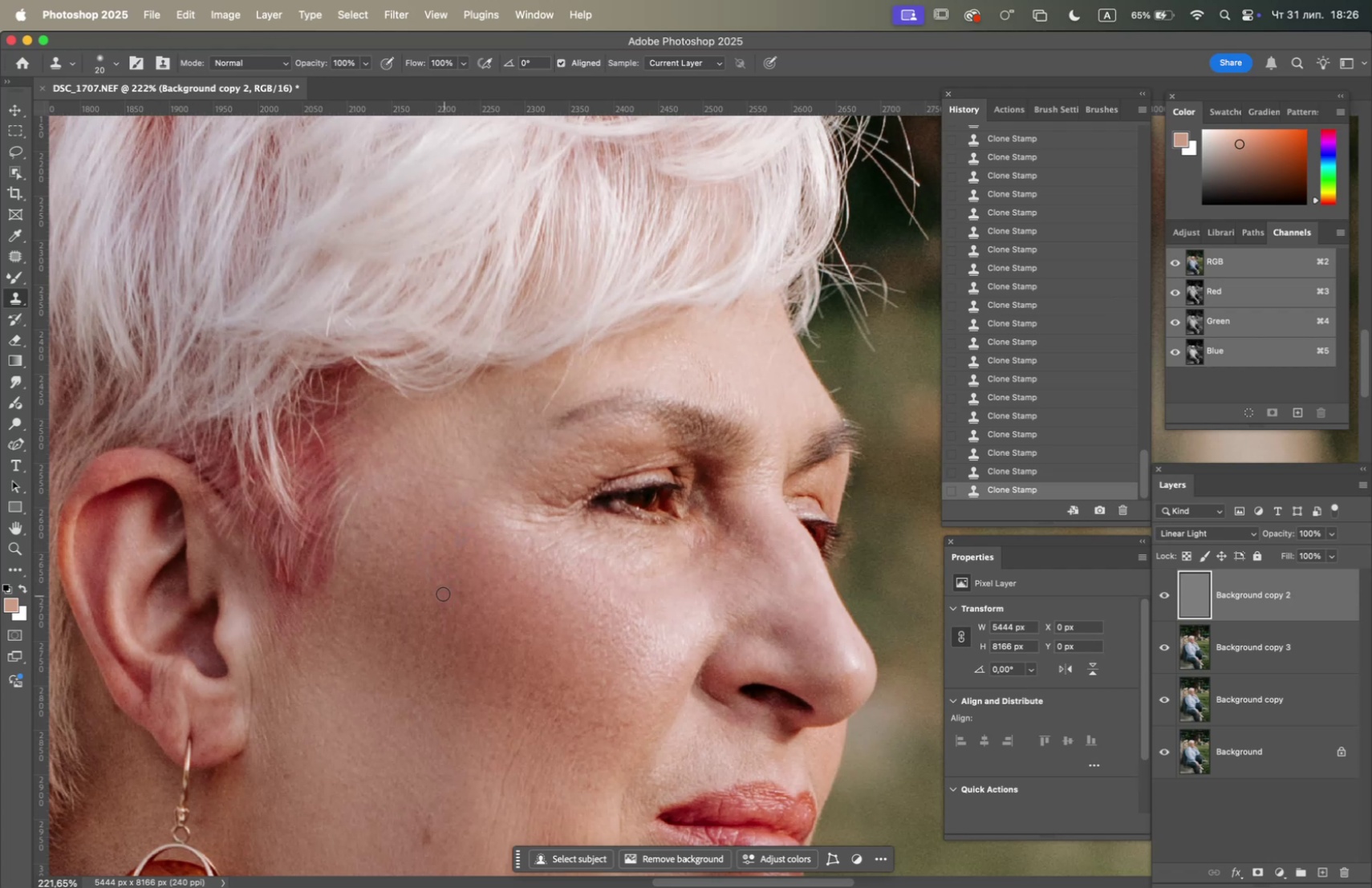 
hold_key(key=OptionLeft, duration=0.65)
left_click([396, 578])
 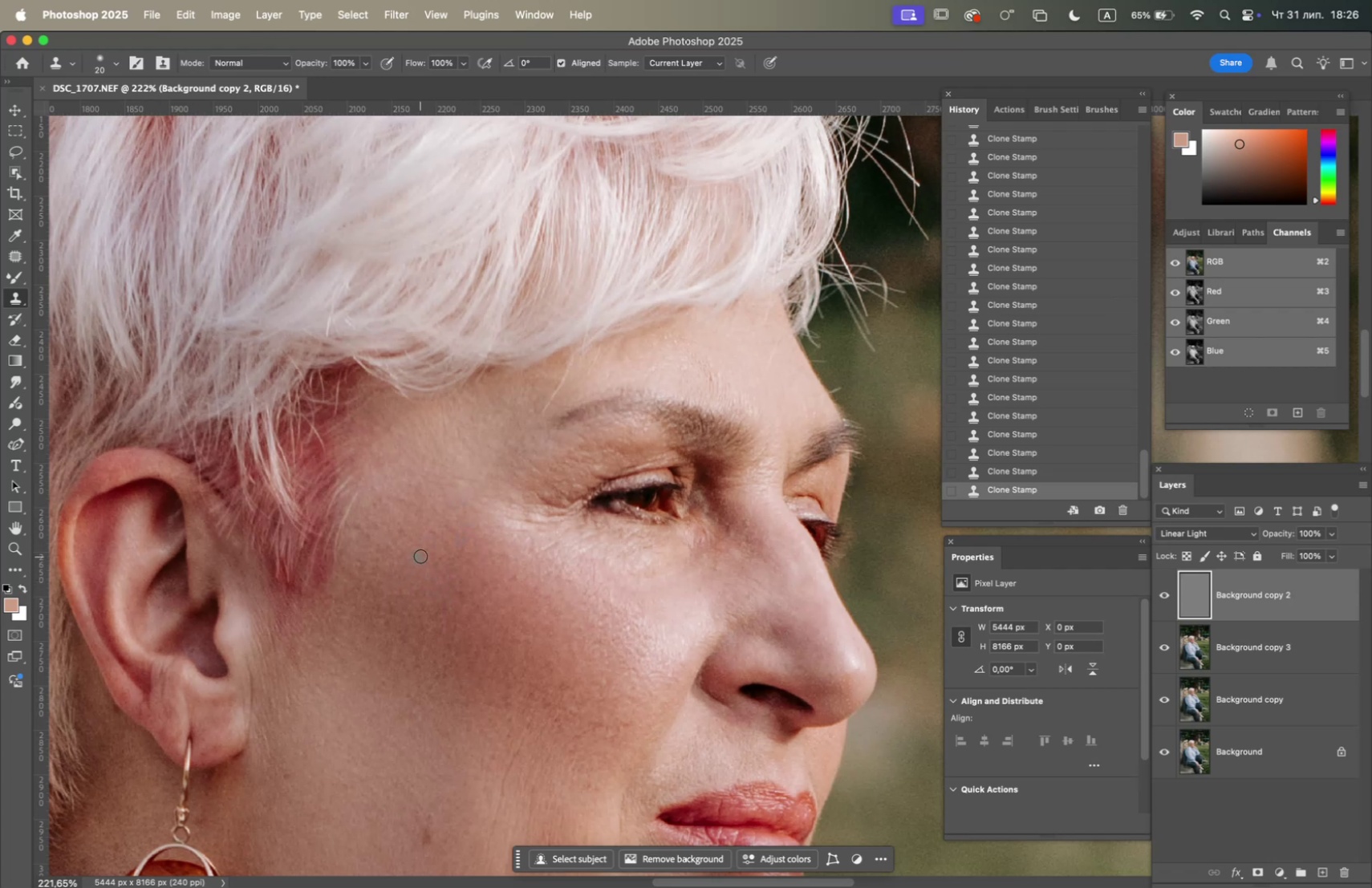 
left_click([424, 549])
 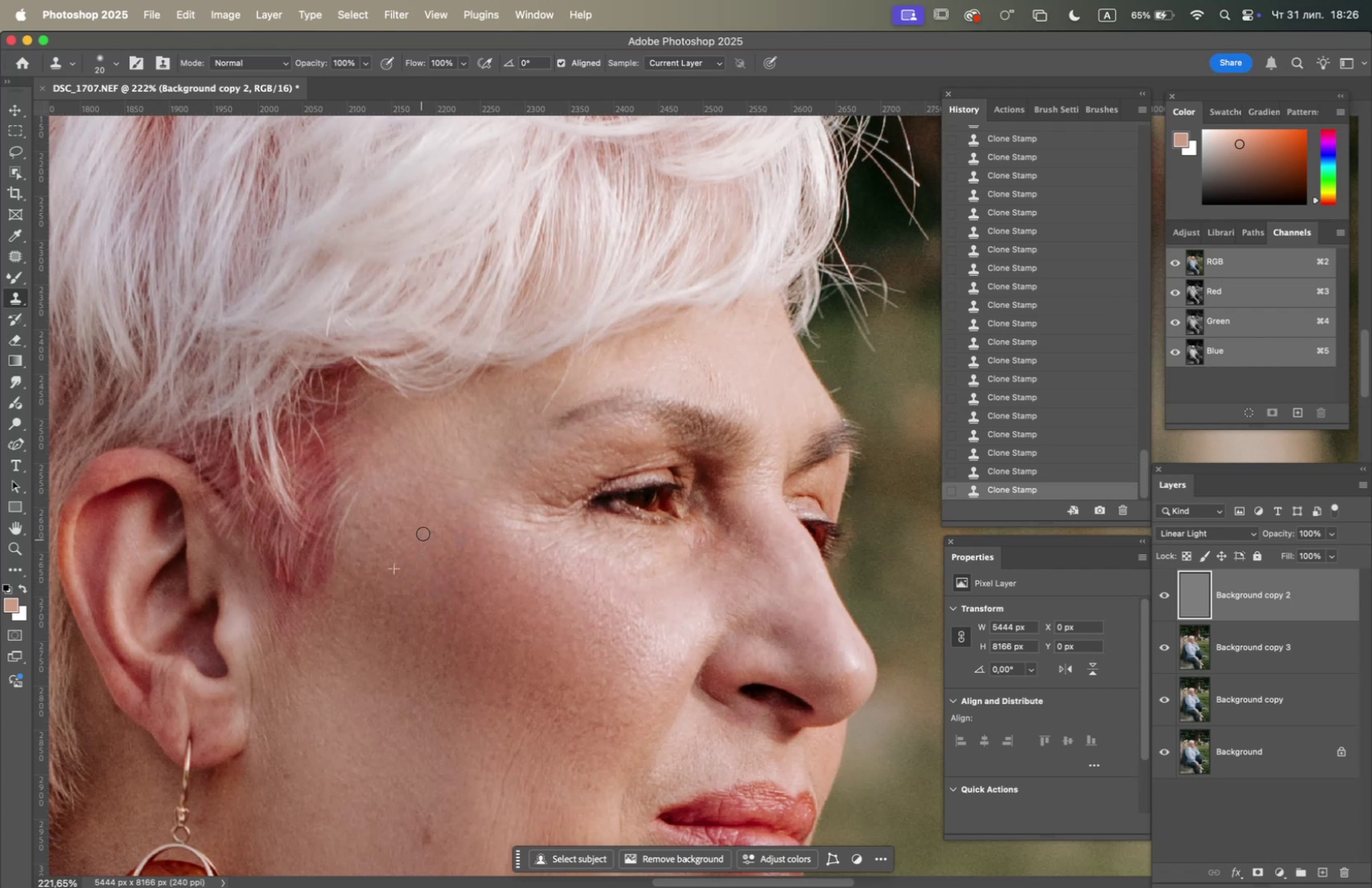 
triple_click([425, 529])
 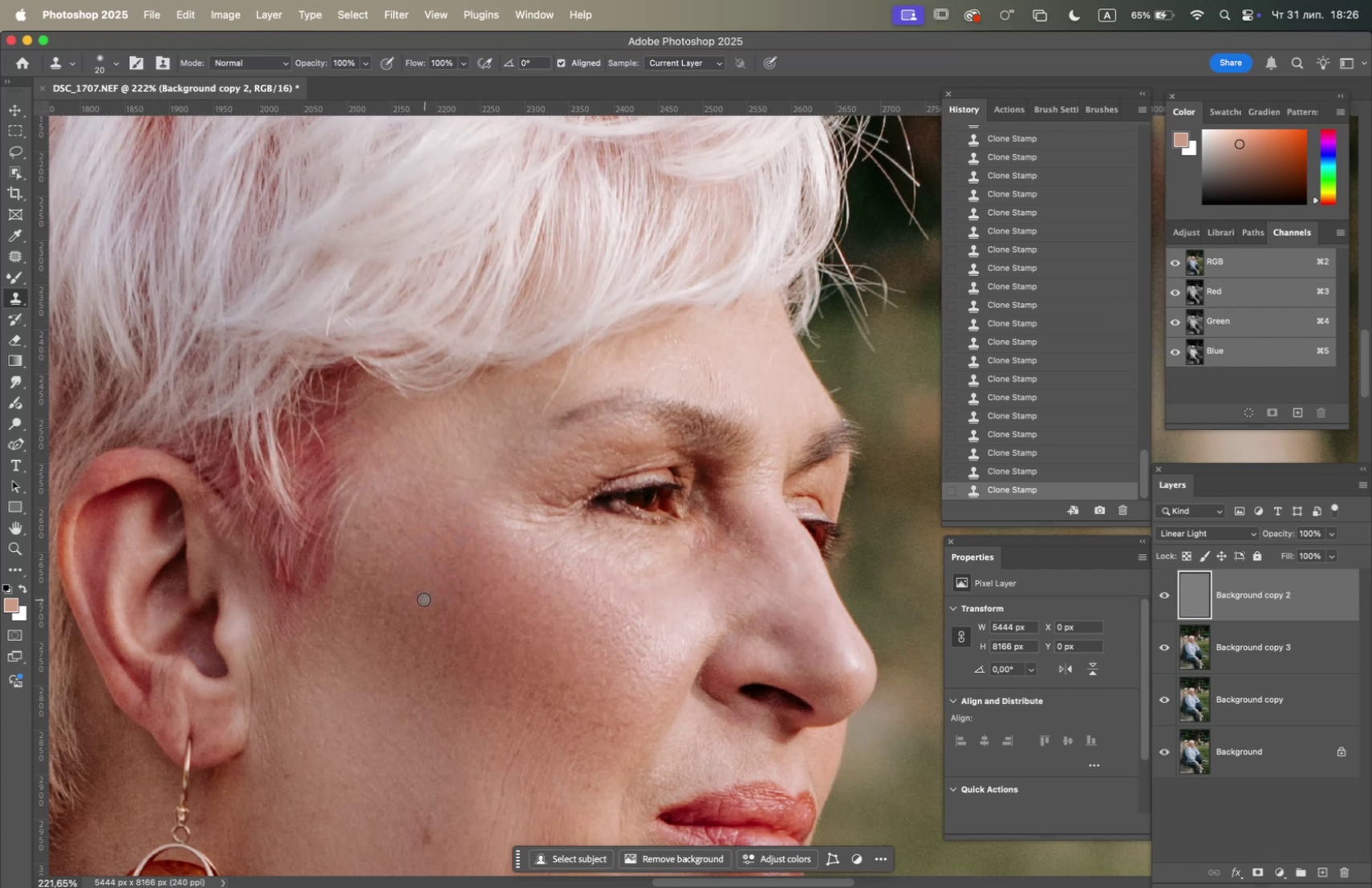 
hold_key(key=OptionLeft, duration=0.4)
left_click([405, 603])
 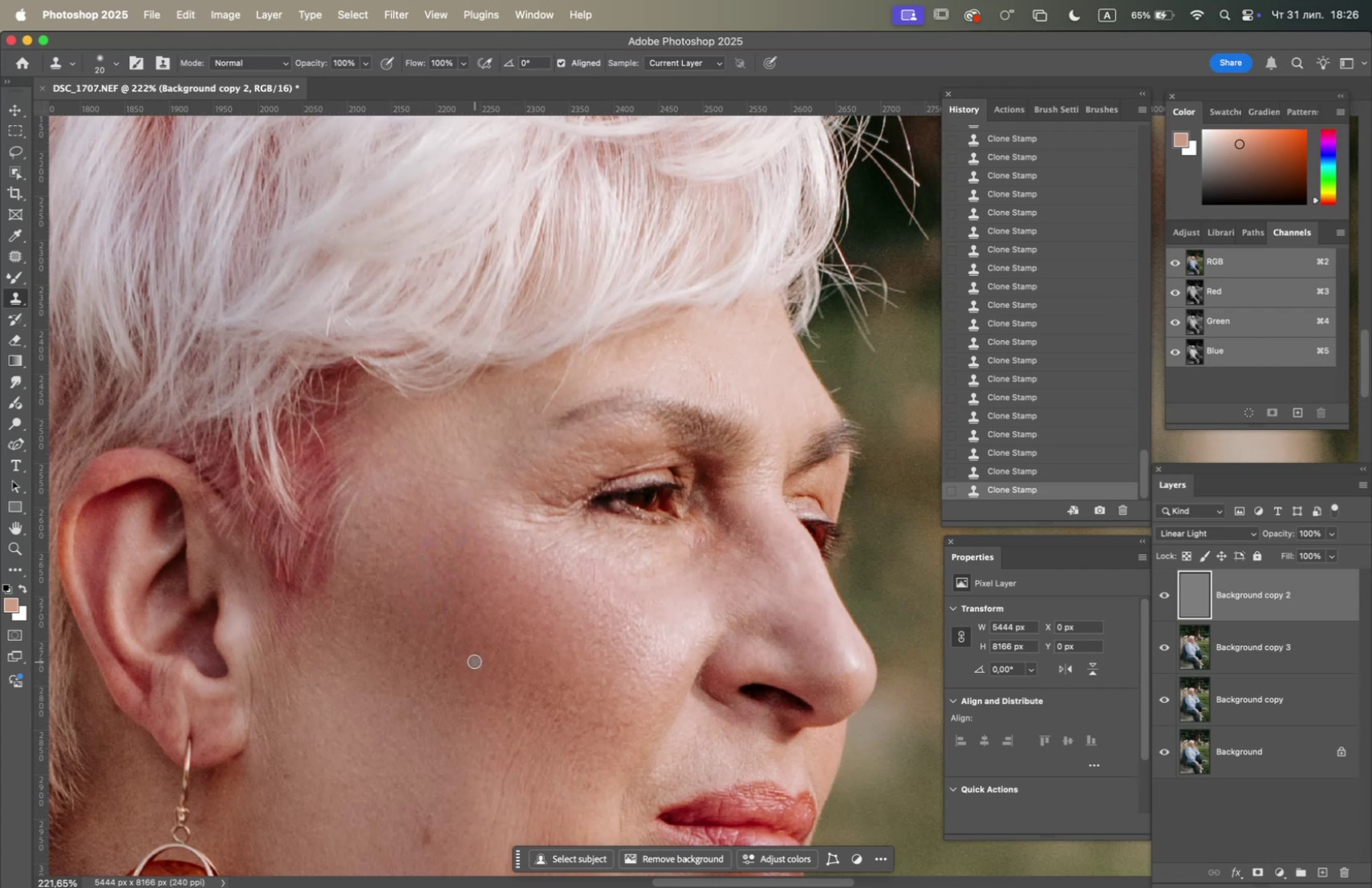 
hold_key(key=OptionLeft, duration=0.48)
 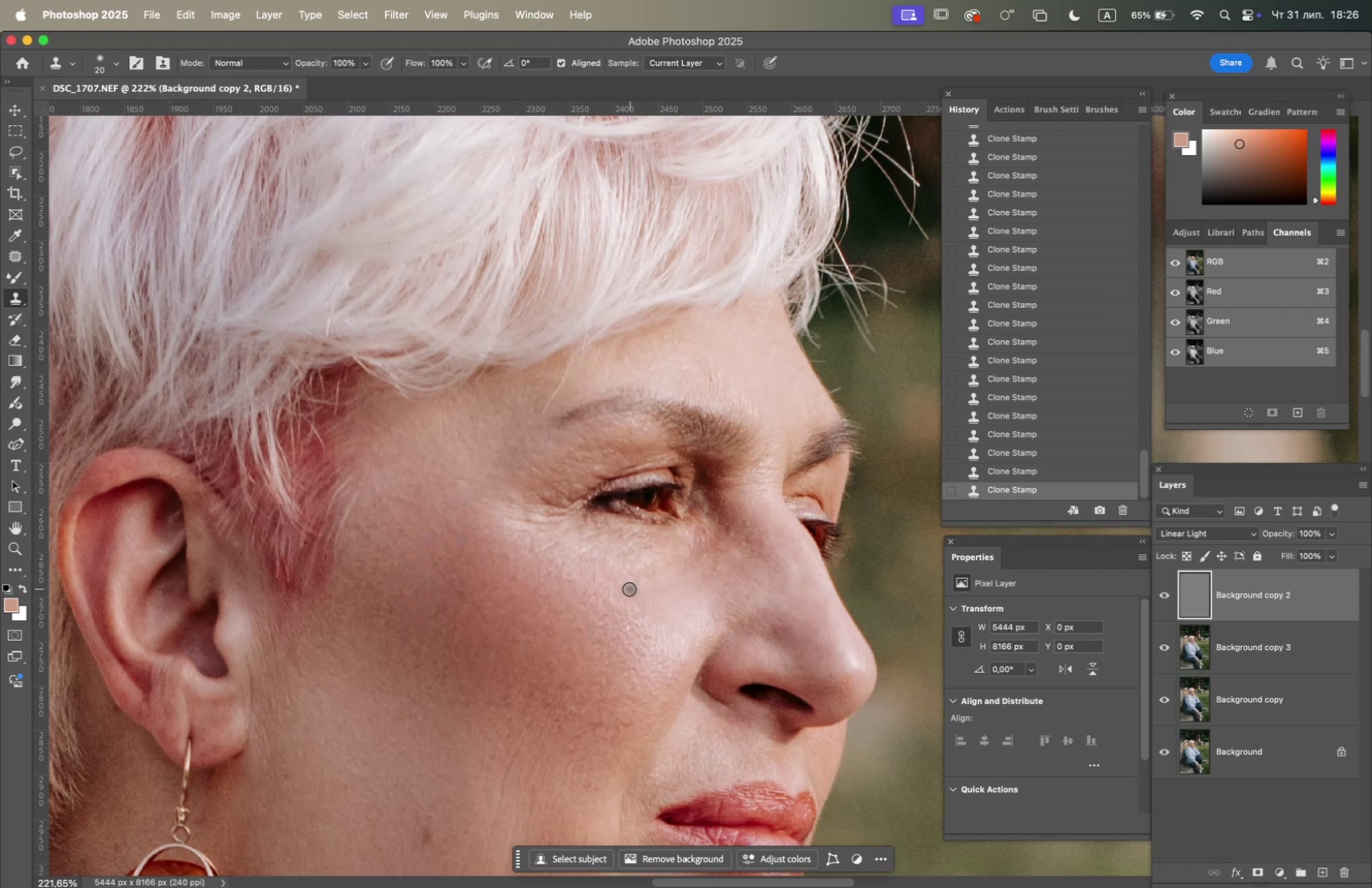 
left_click([629, 589])
 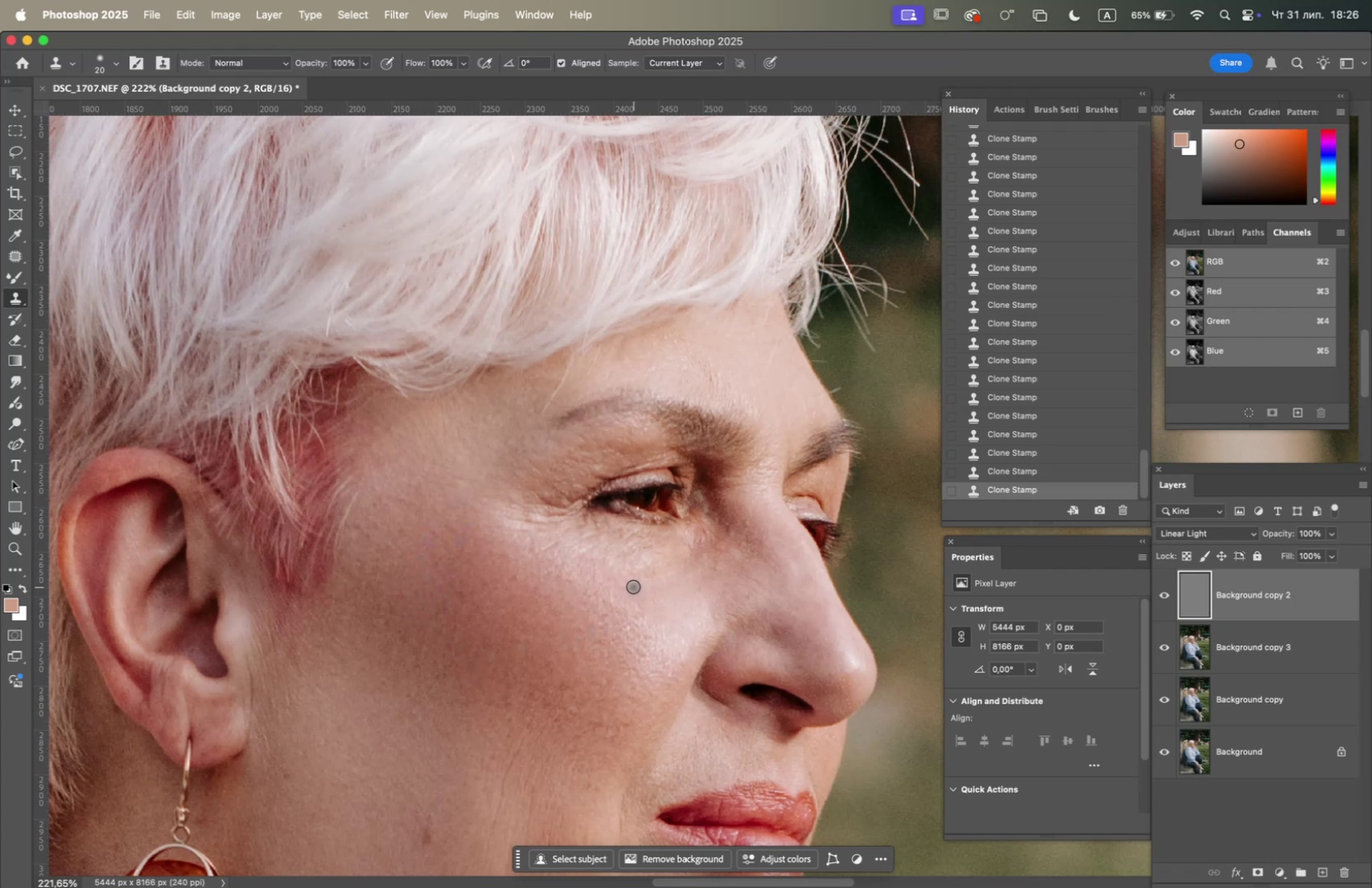 
hold_key(key=OptionLeft, duration=1.7)
left_click([641, 618])
 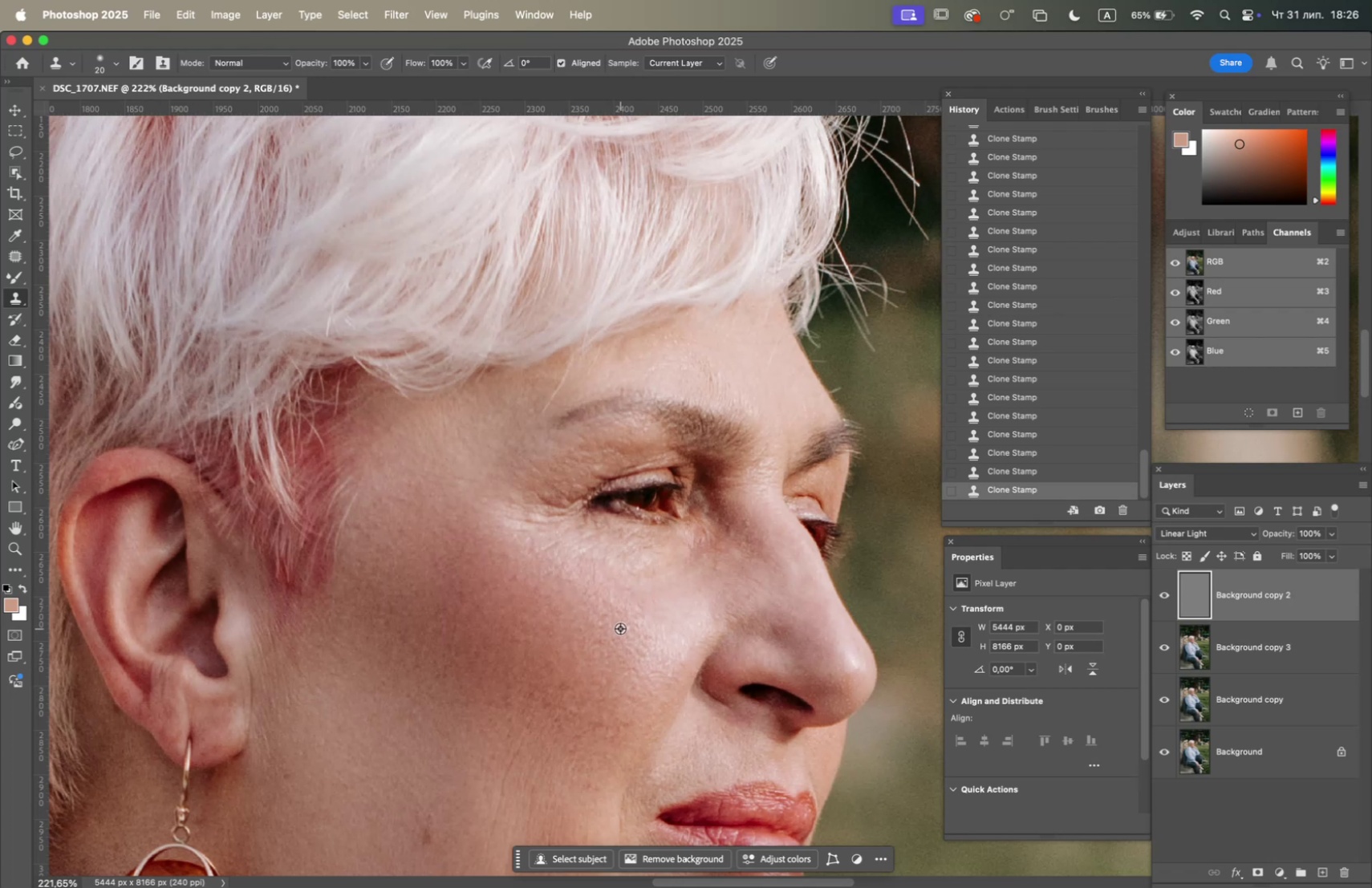 
left_click([620, 627])
 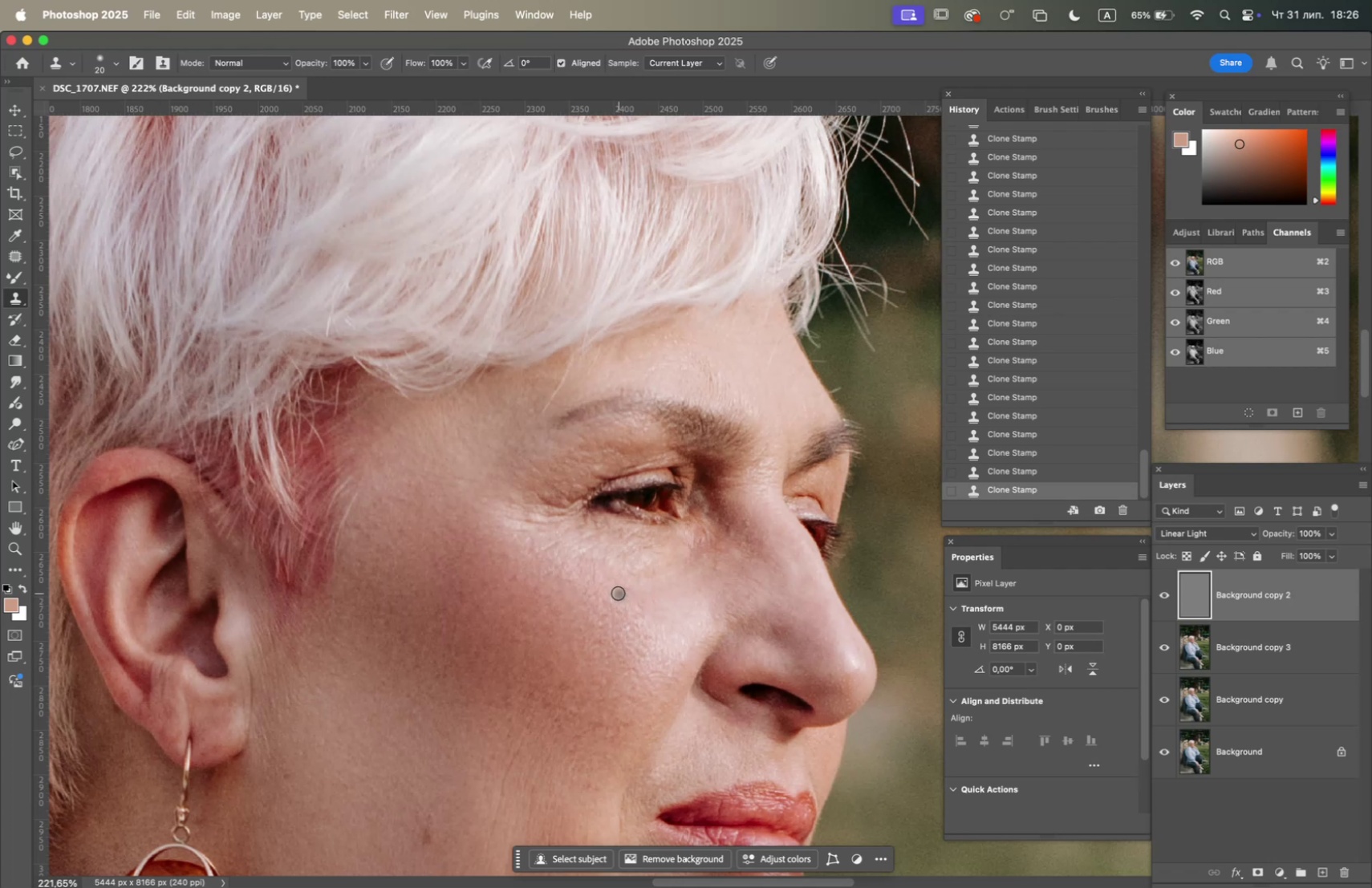 
triple_click([614, 586])
 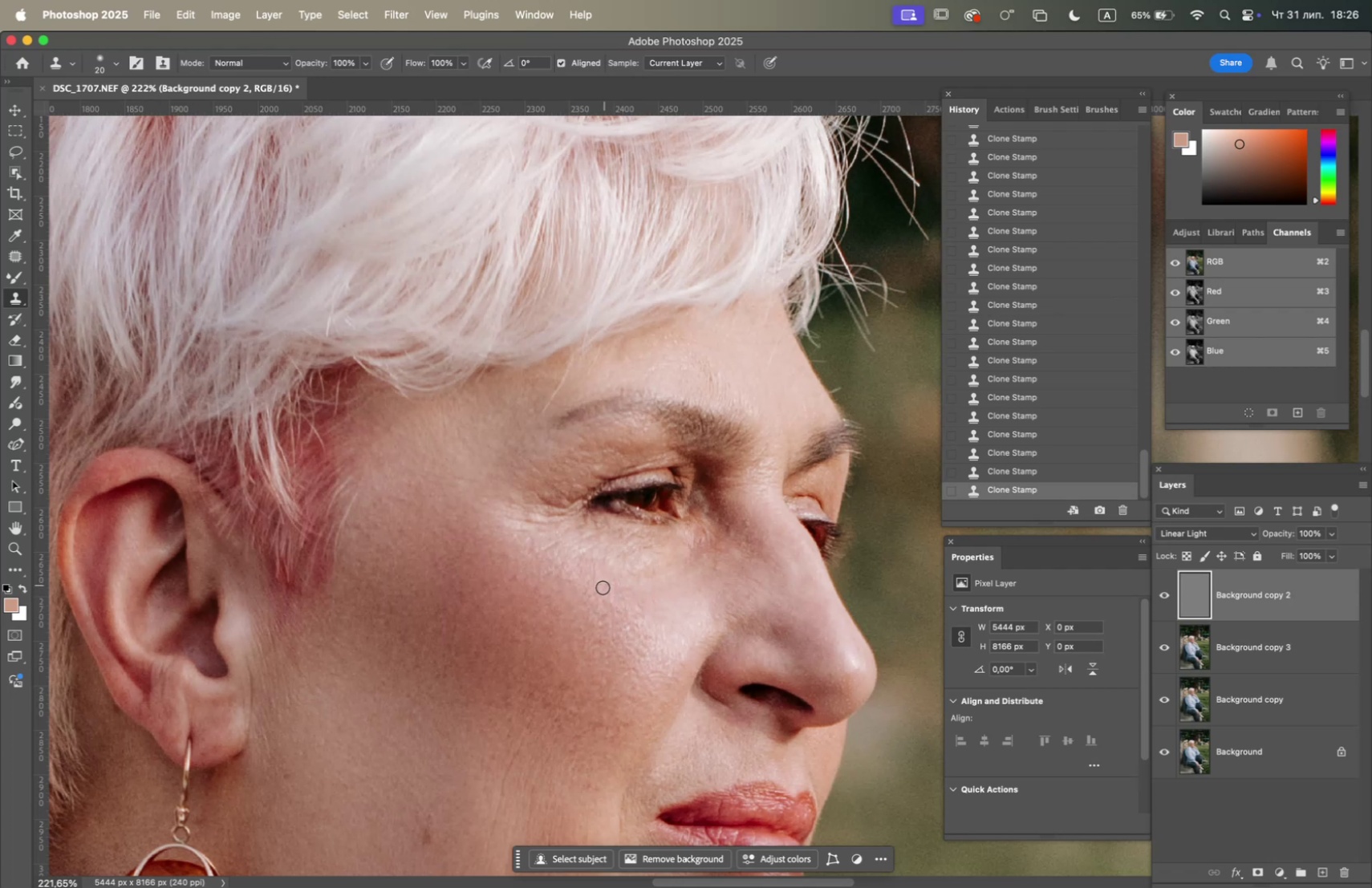 
left_click_drag(start_coordinate=[595, 585], to_coordinate=[591, 582])
 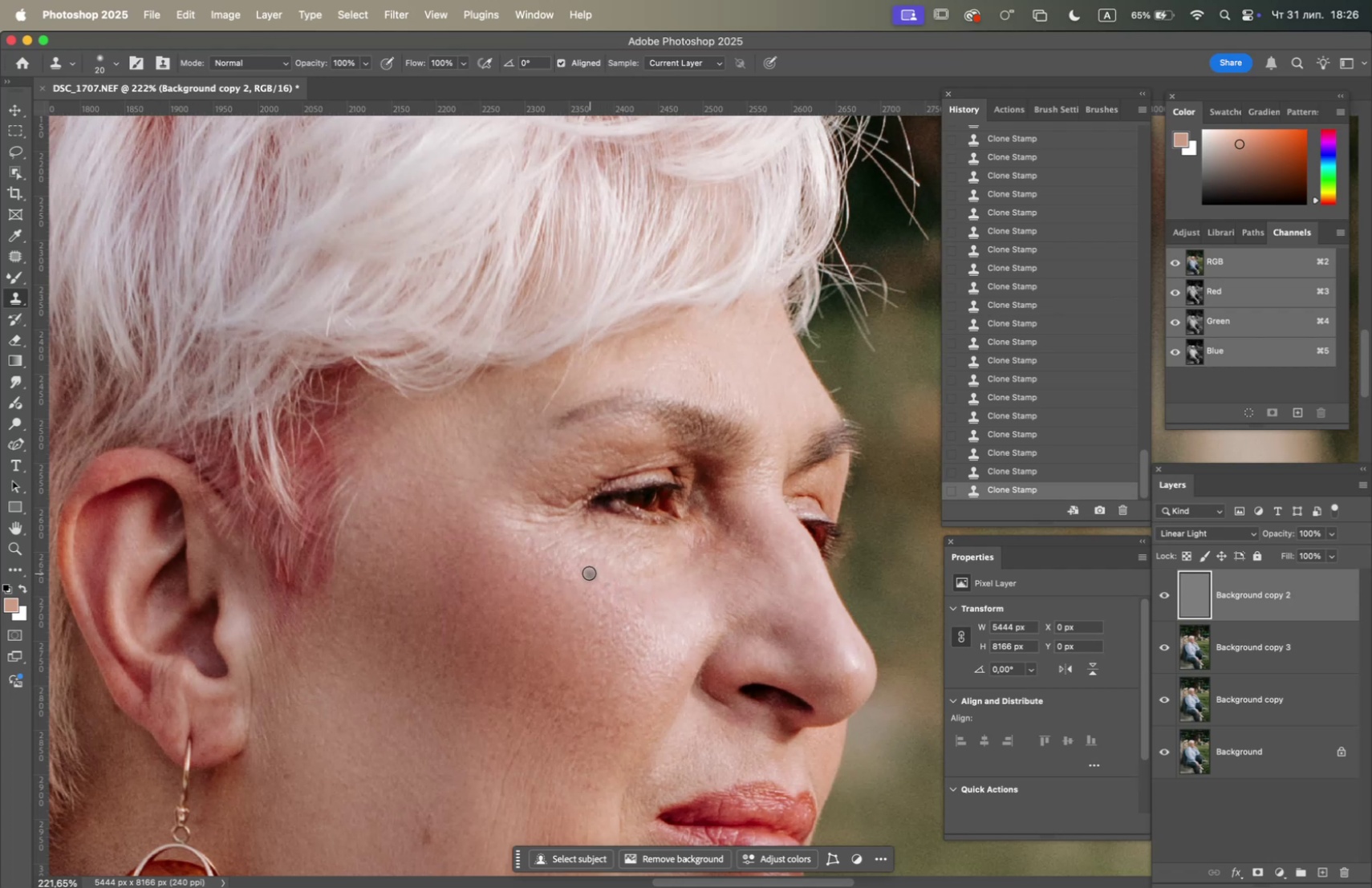 
left_click_drag(start_coordinate=[578, 567], to_coordinate=[574, 567])
 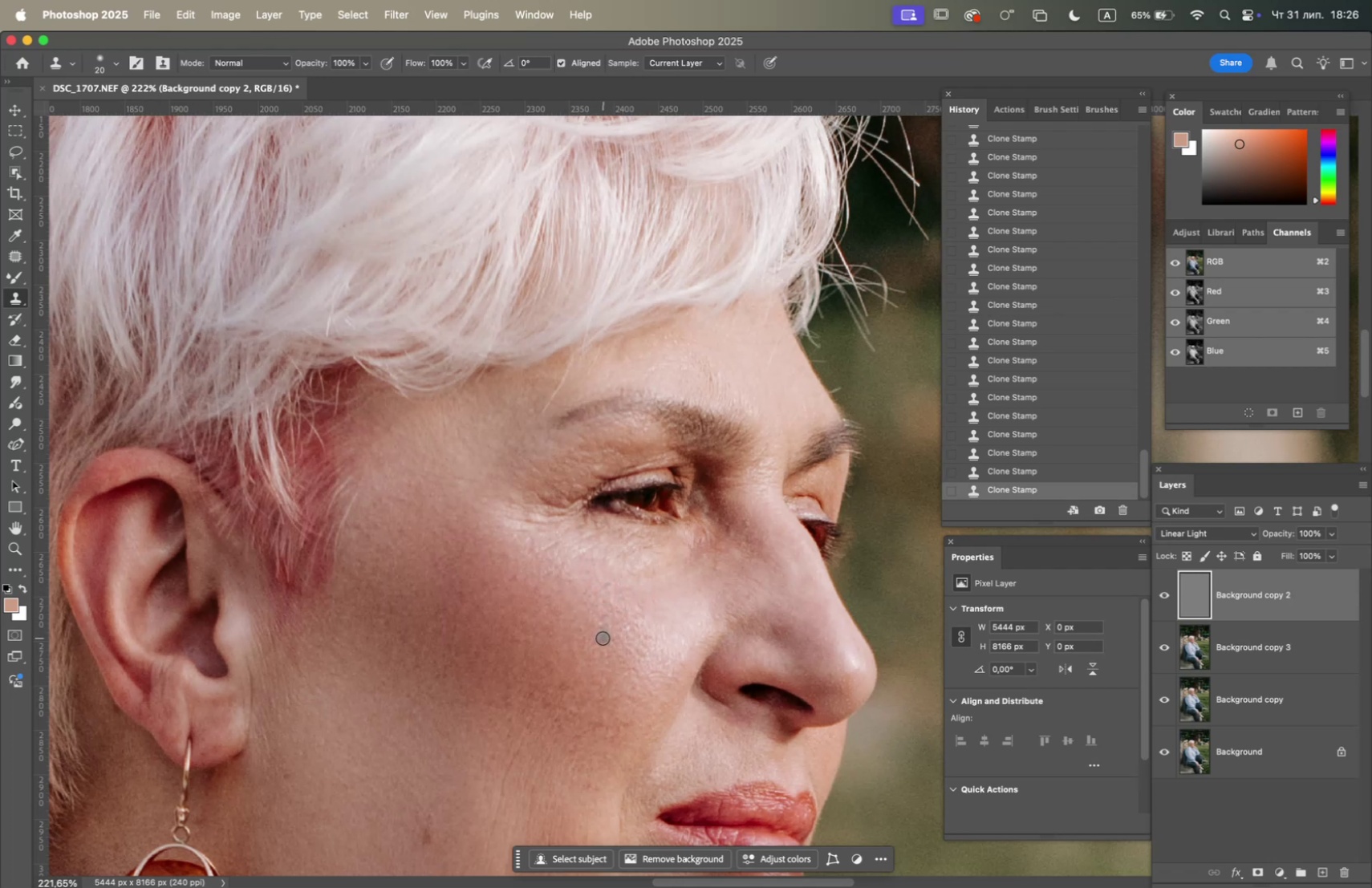 
hold_key(key=OptionLeft, duration=1.86)
 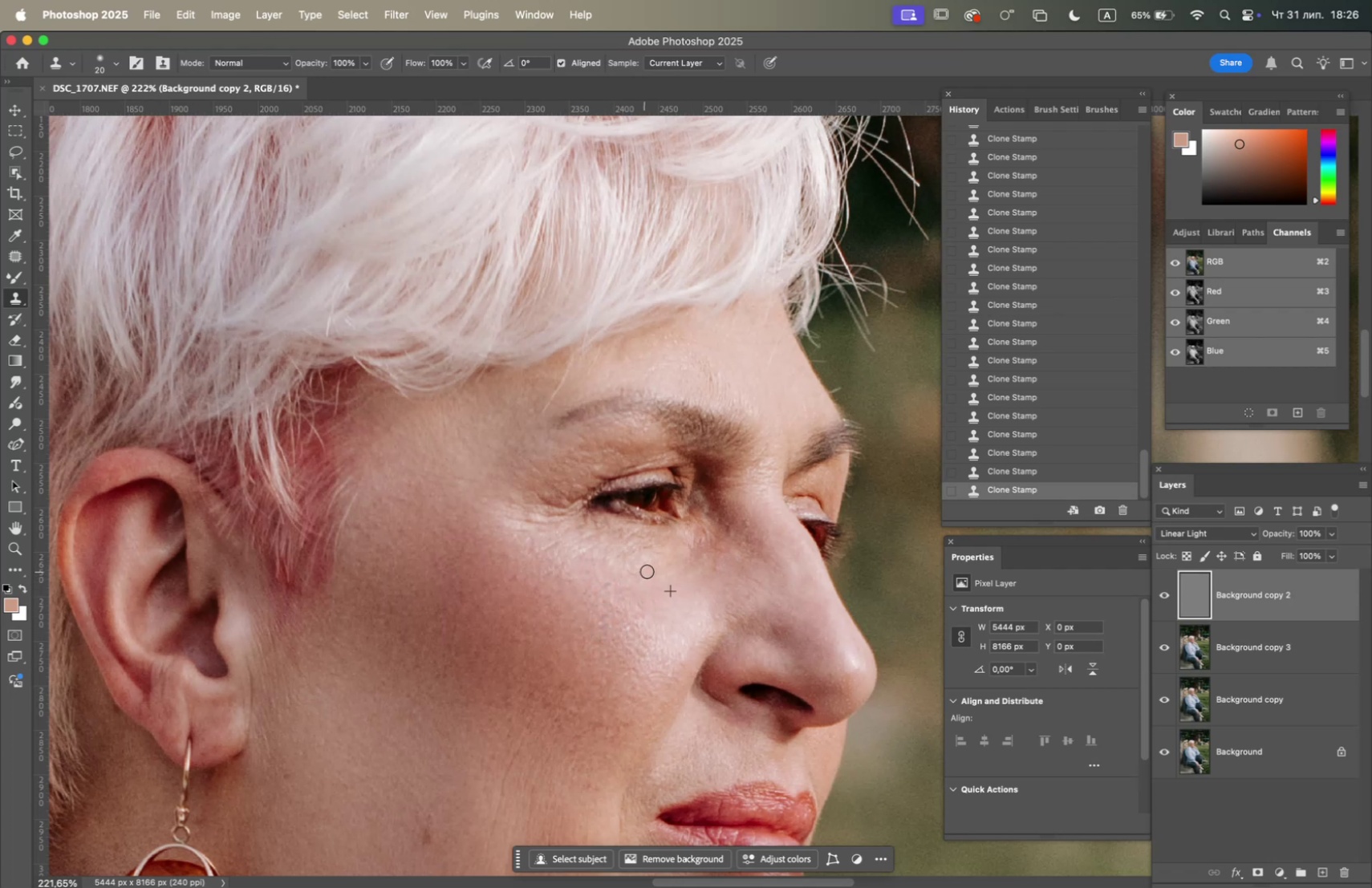 
triple_click([647, 570])
 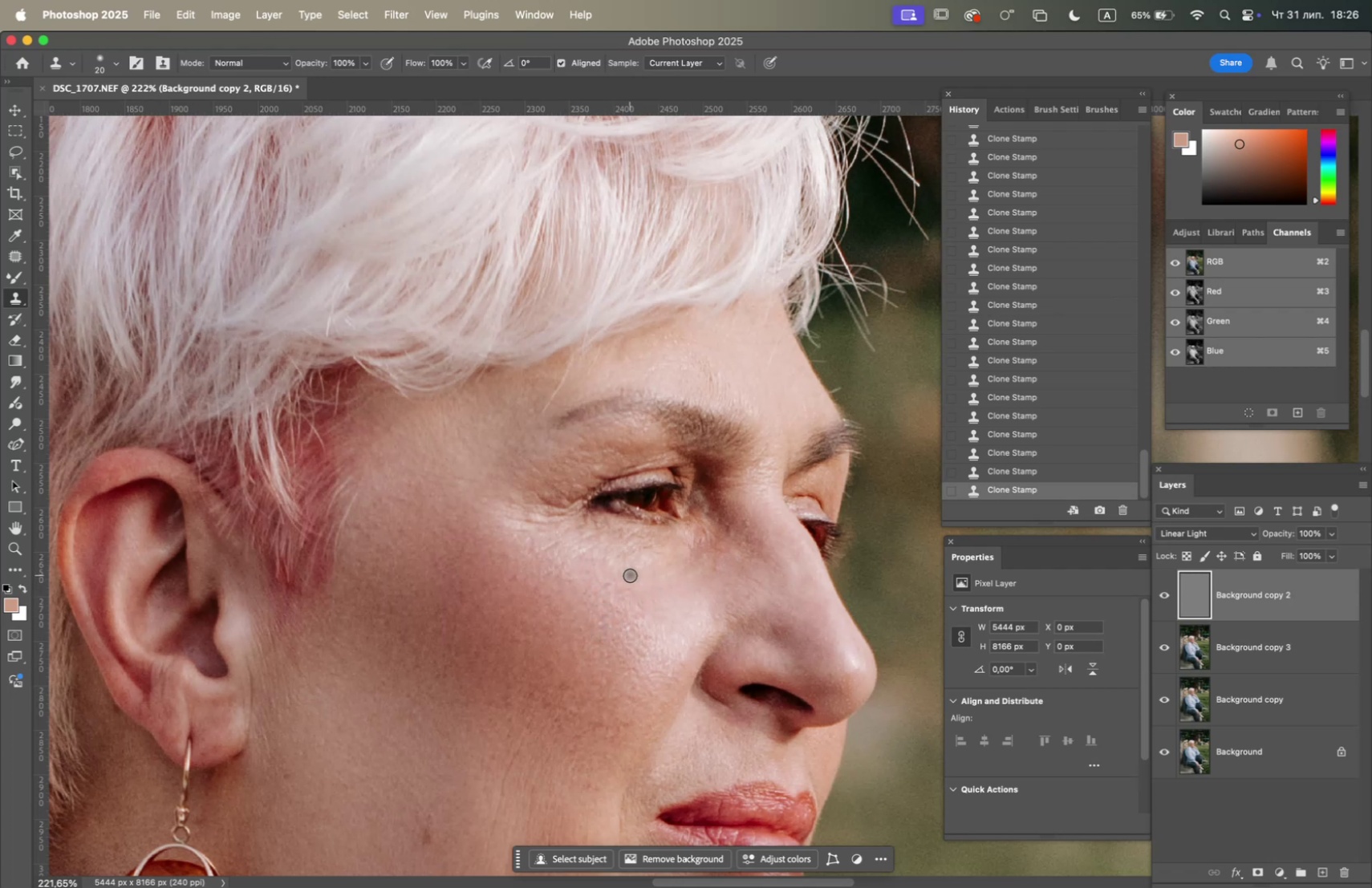 
hold_key(key=OptionLeft, duration=1.18)
 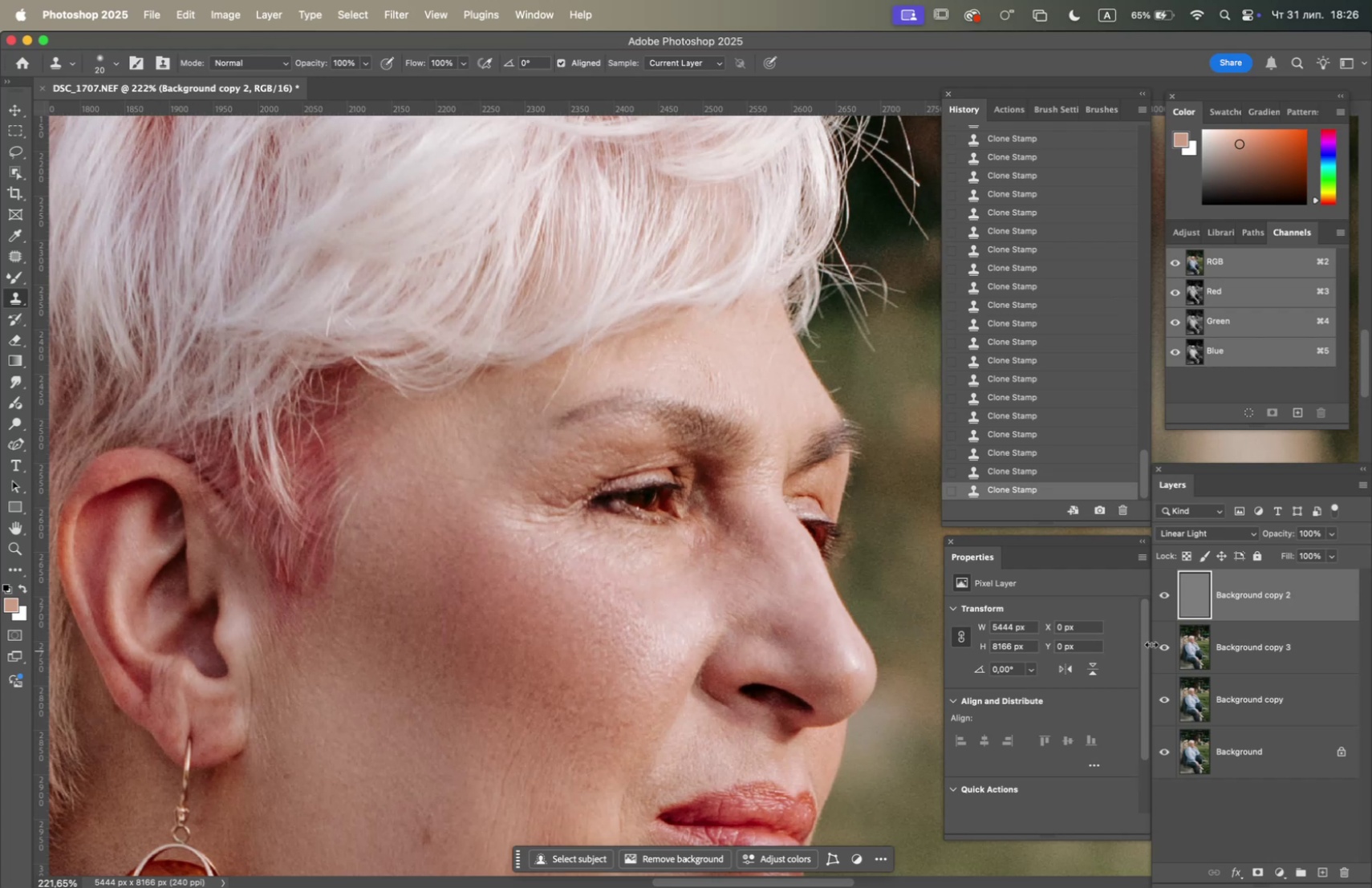 
left_click([1164, 646])
 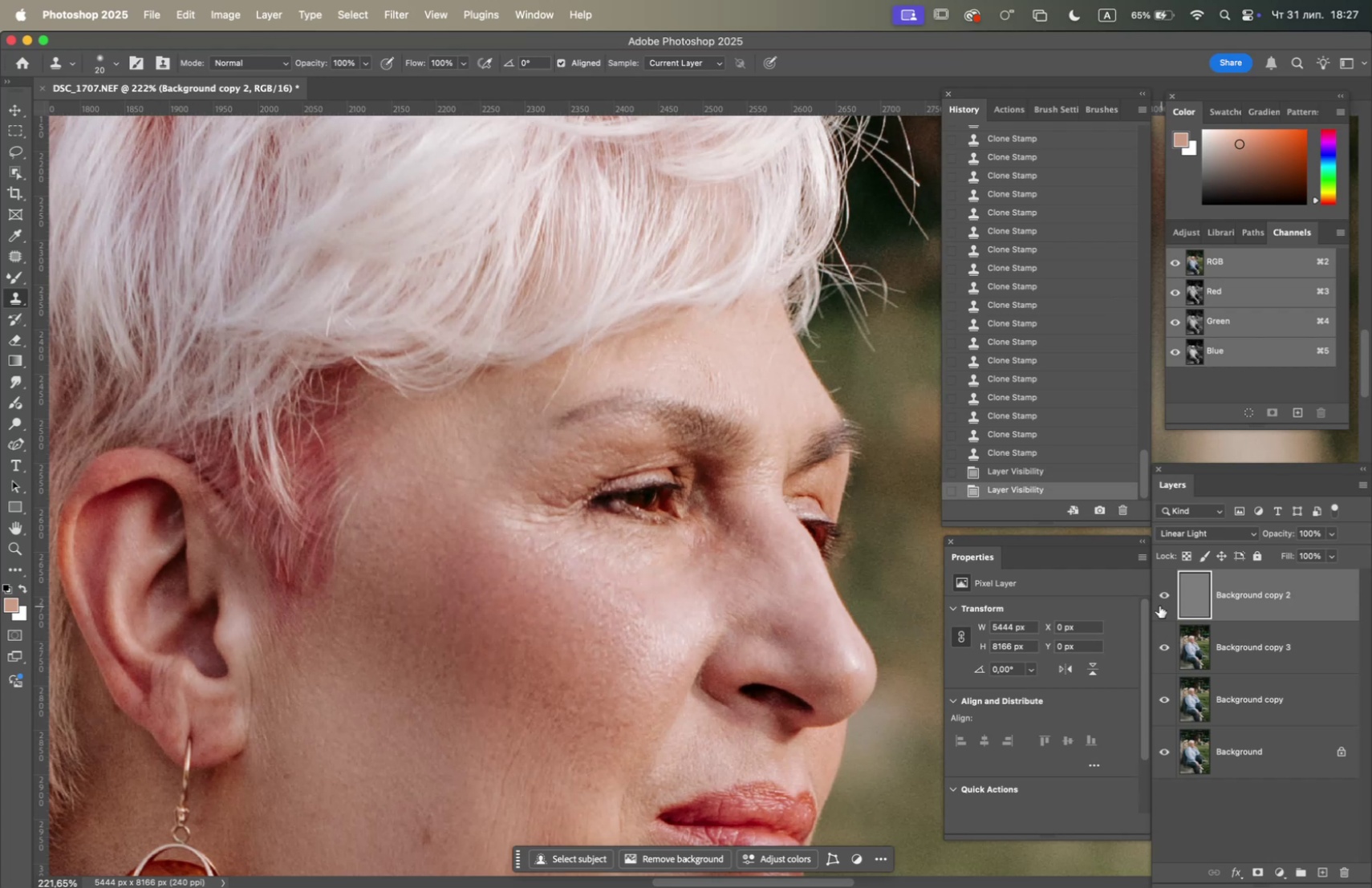 
hold_key(key=OptionLeft, duration=1.43)
scroll: coordinate [726, 647], scroll_direction: down, amount: 8.0
 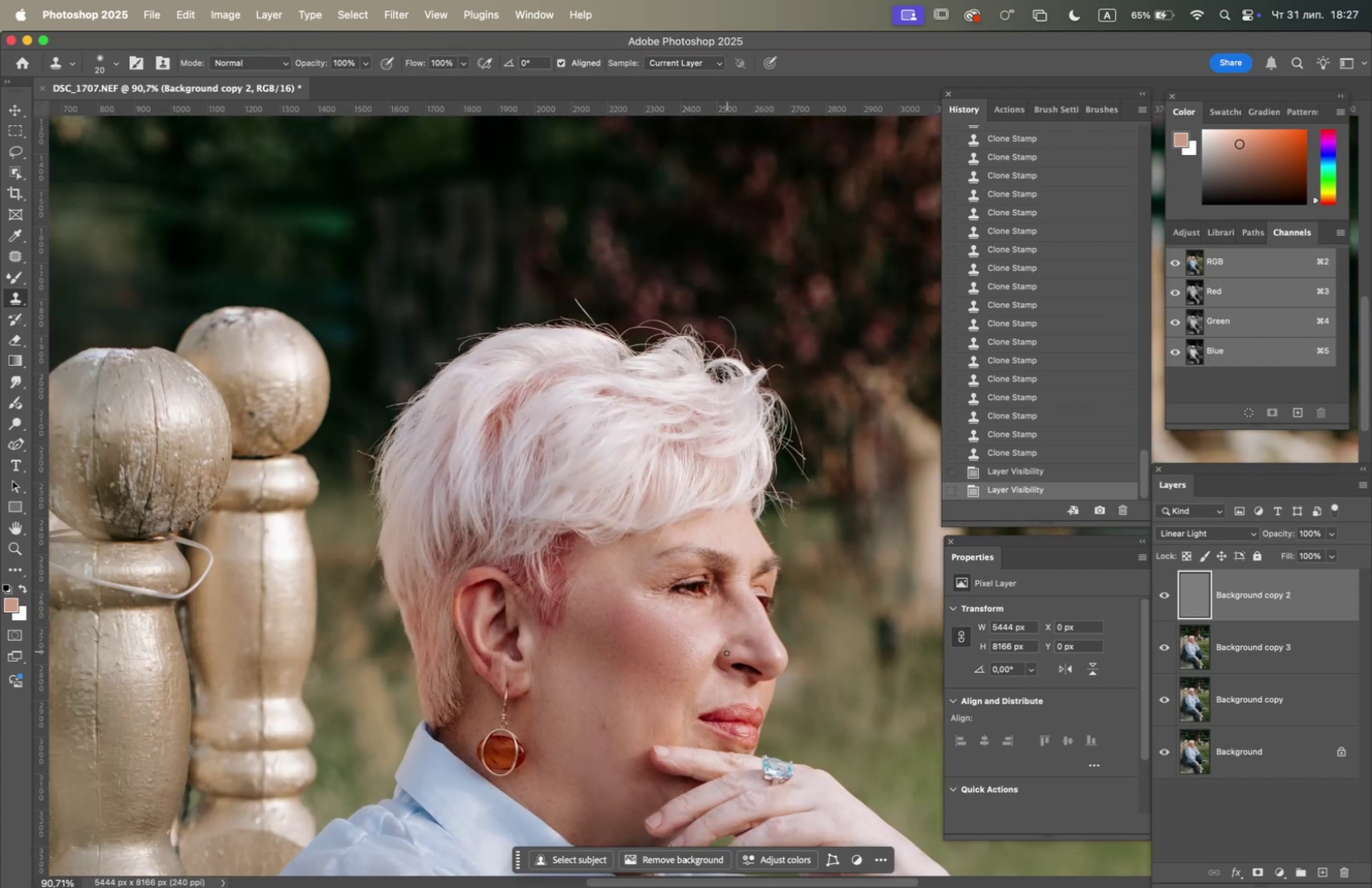 
hold_key(key=Space, duration=0.89)
 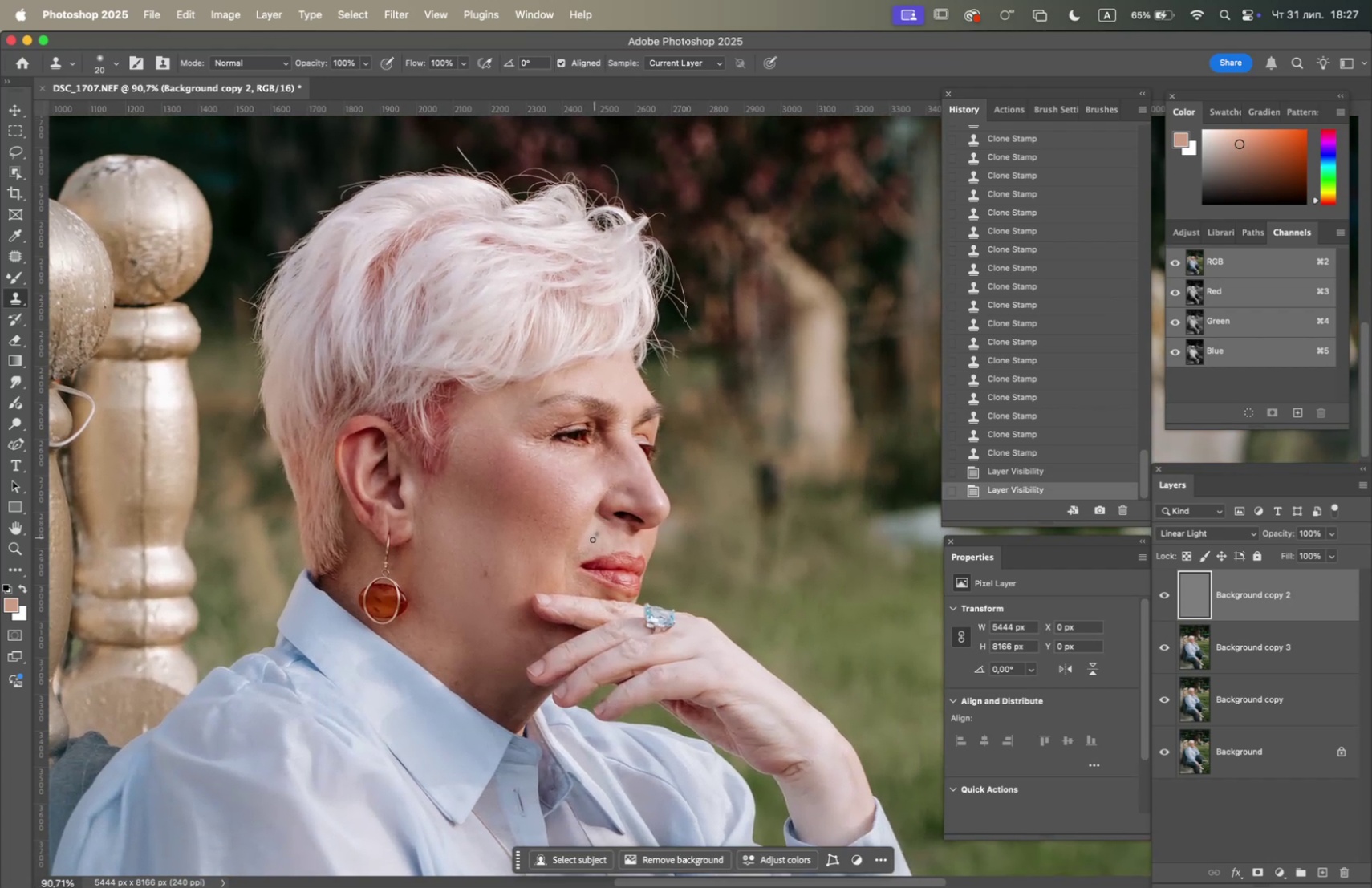 
left_click_drag(start_coordinate=[725, 667], to_coordinate=[607, 515])
 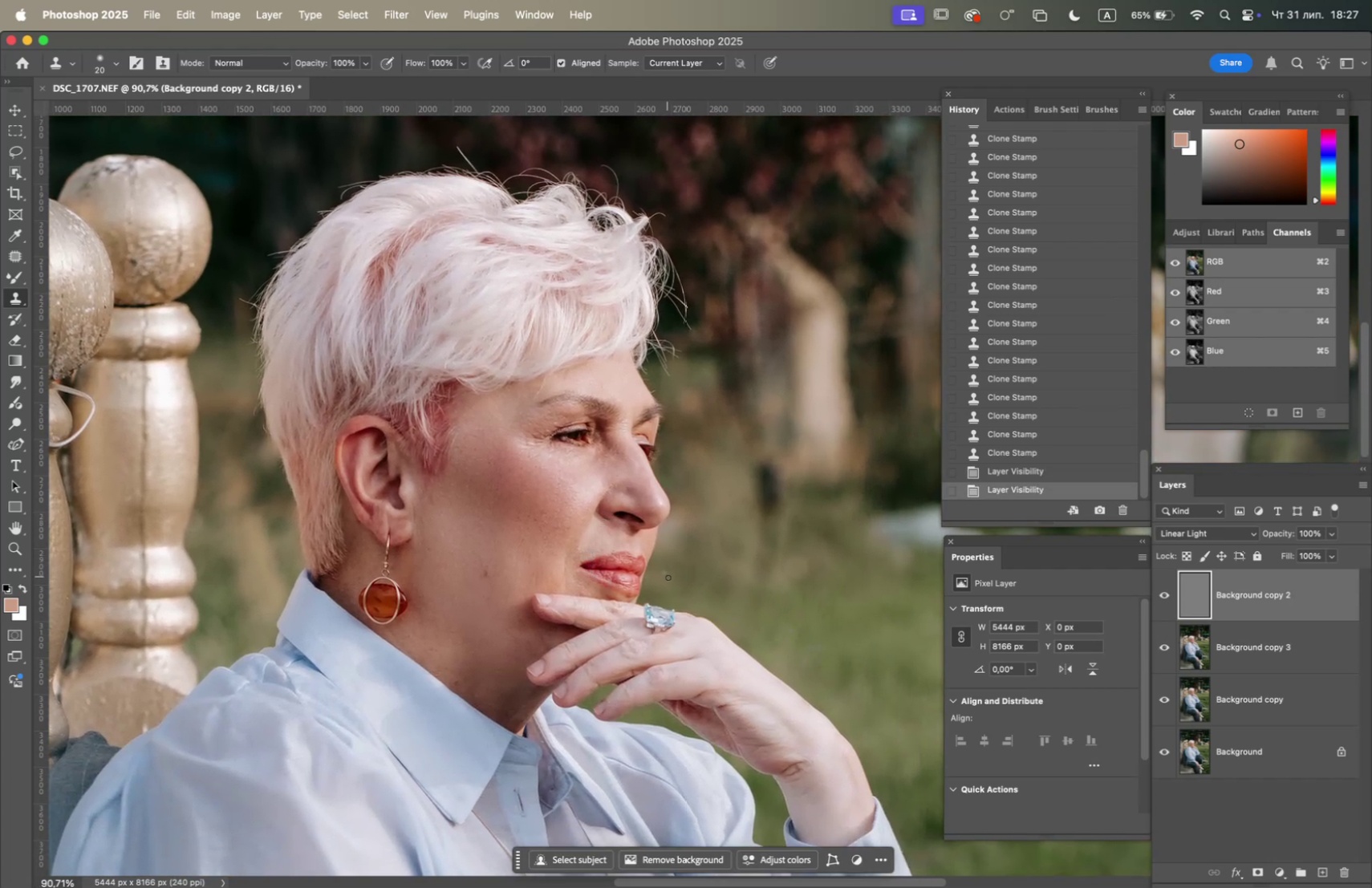 
hold_key(key=OptionLeft, duration=3.32)
scroll: coordinate [526, 493], scroll_direction: up, amount: 9.0
 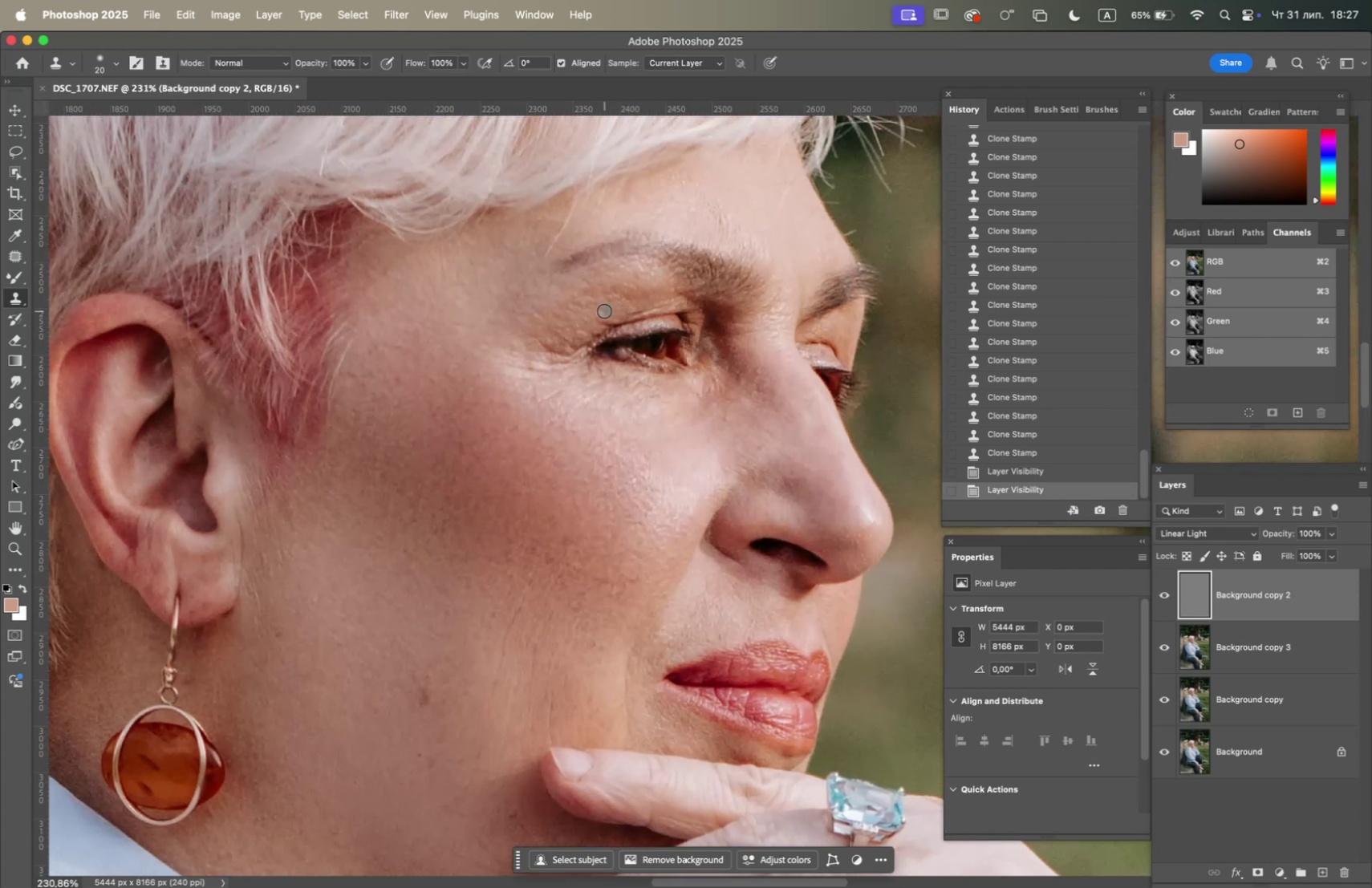 
hold_key(key=OptionLeft, duration=3.84)
 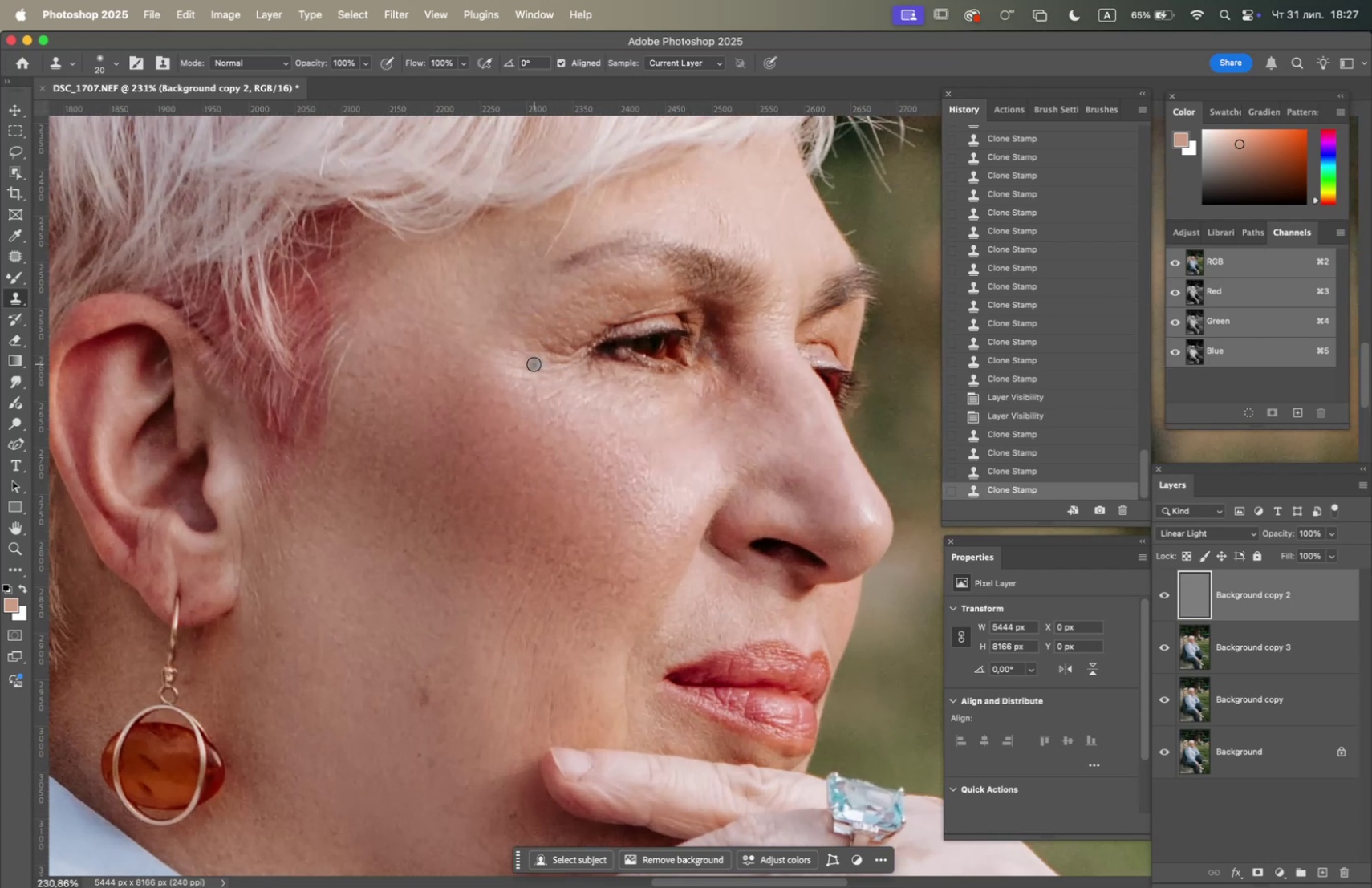 
double_click([532, 363])
 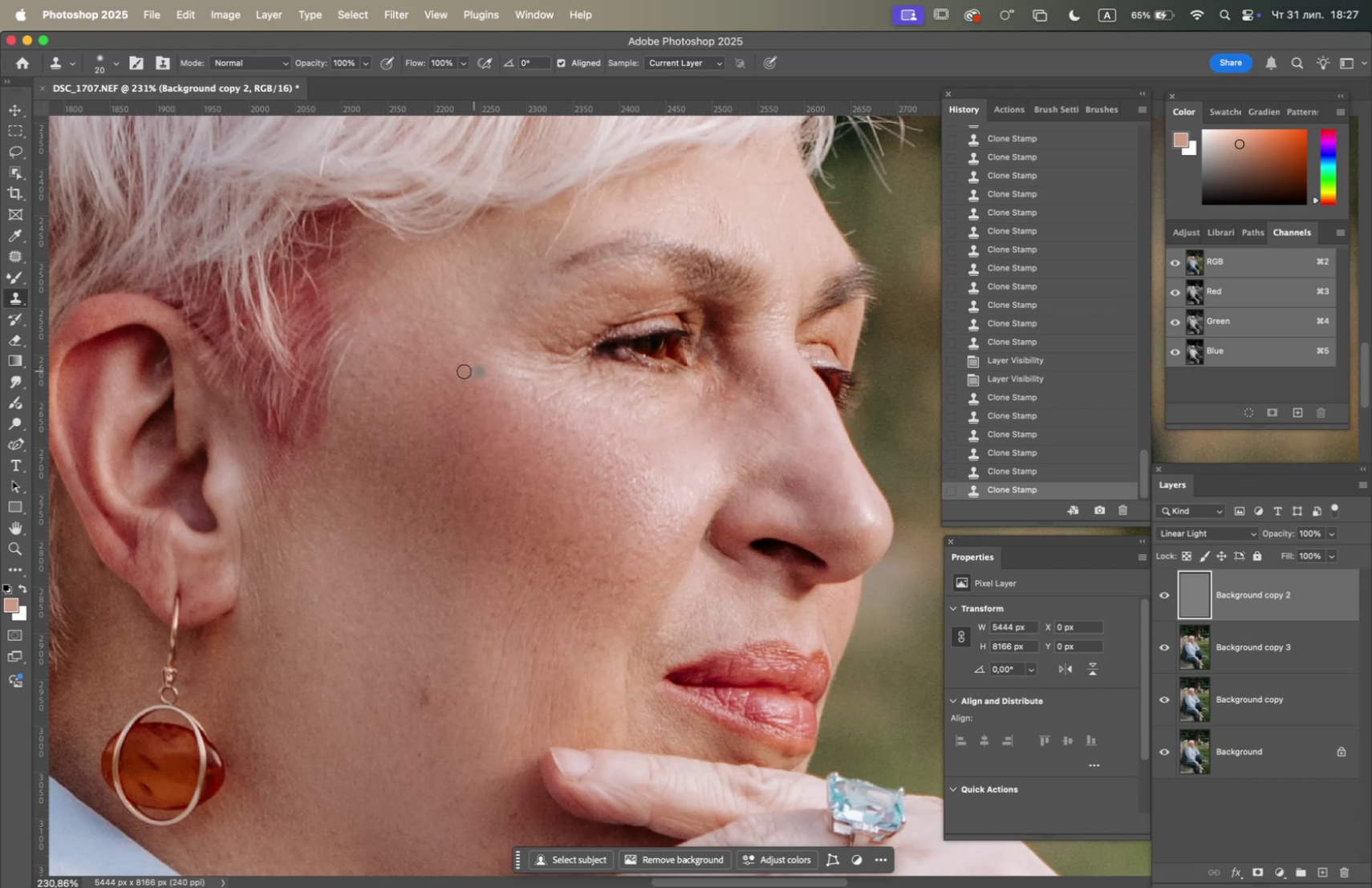 
hold_key(key=OptionLeft, duration=0.97)
left_click([477, 367])
 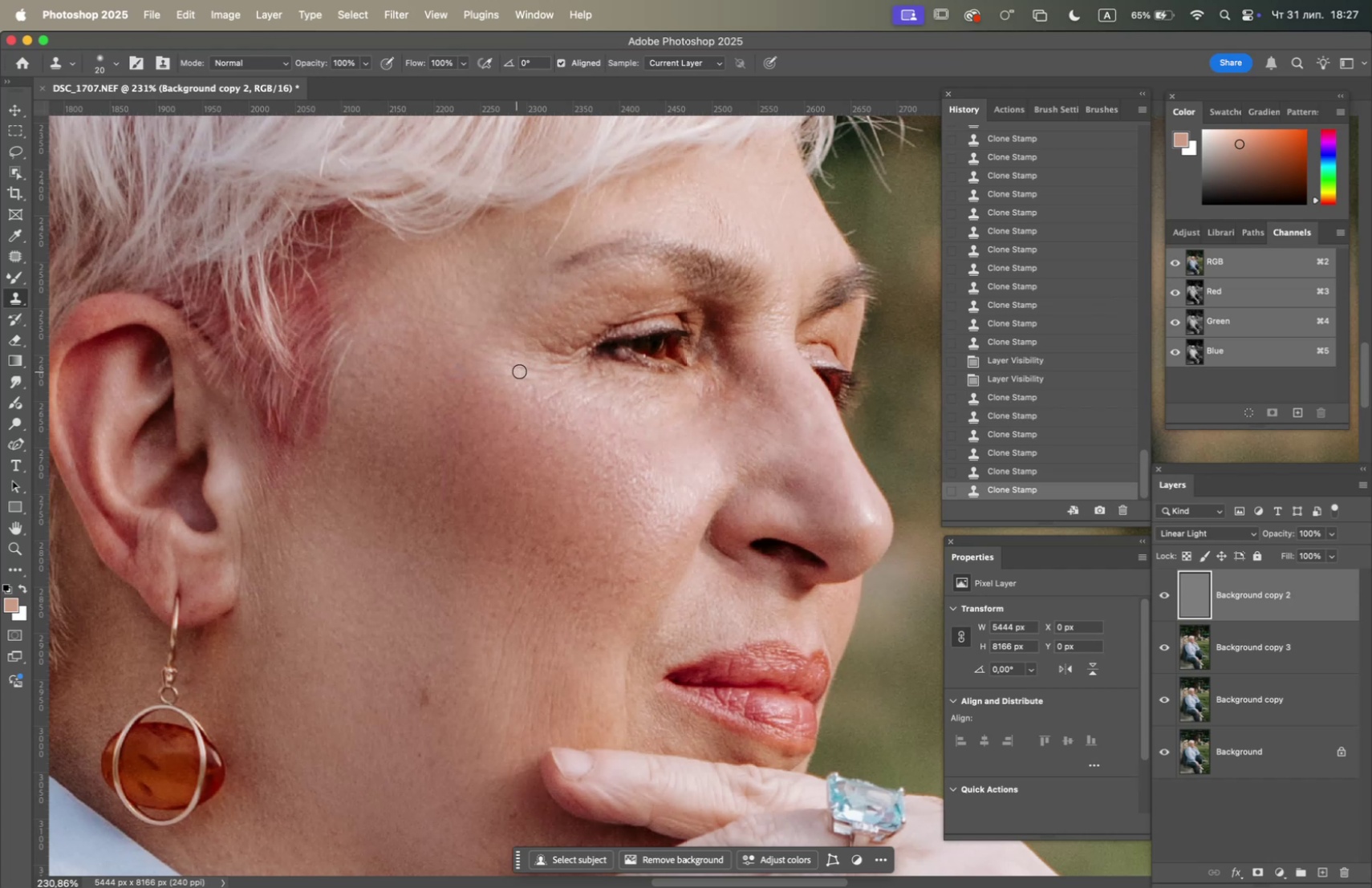 
double_click([522, 371])
 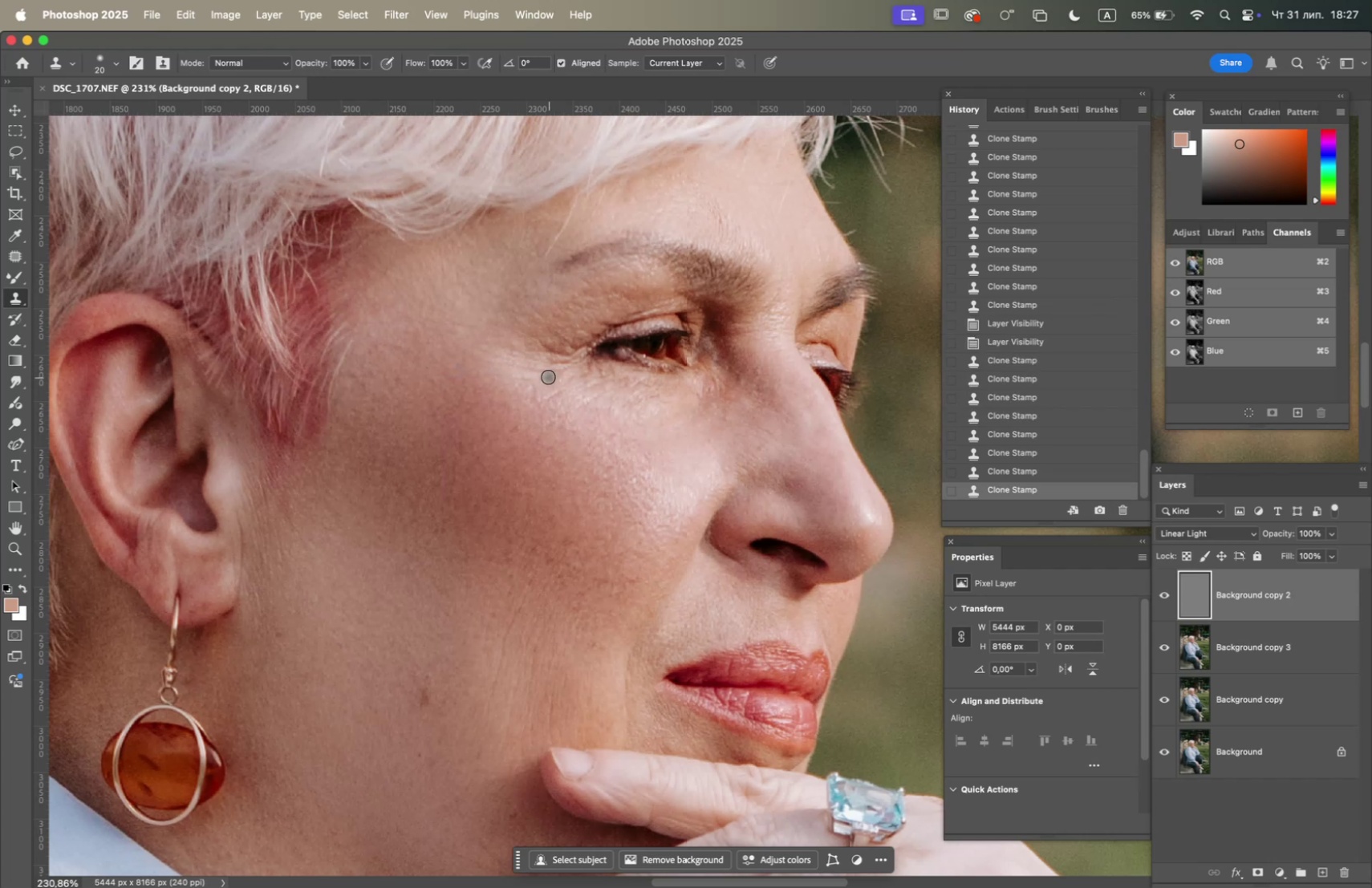 
hold_key(key=OptionLeft, duration=0.45)
 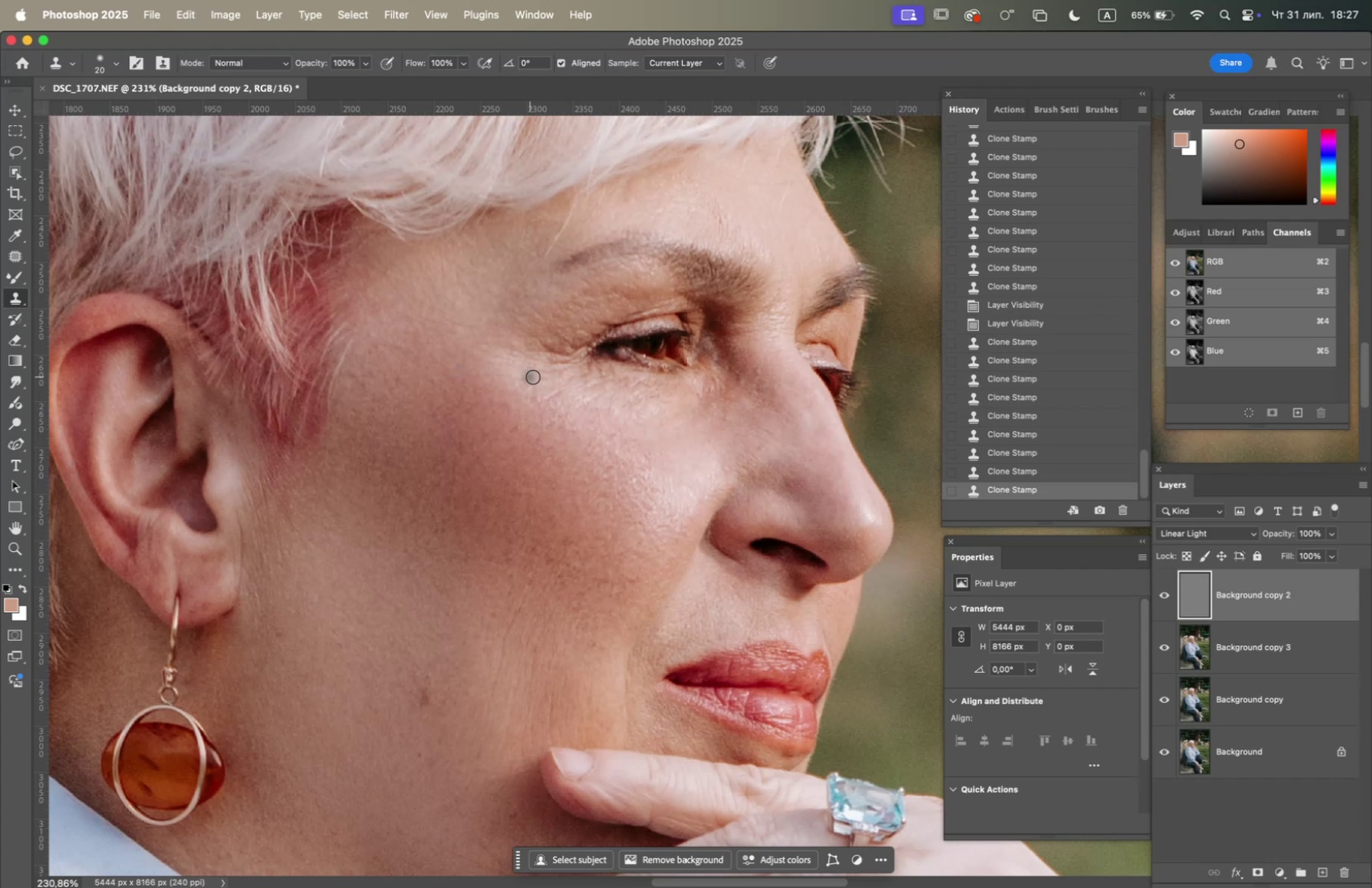 
double_click([545, 375])
 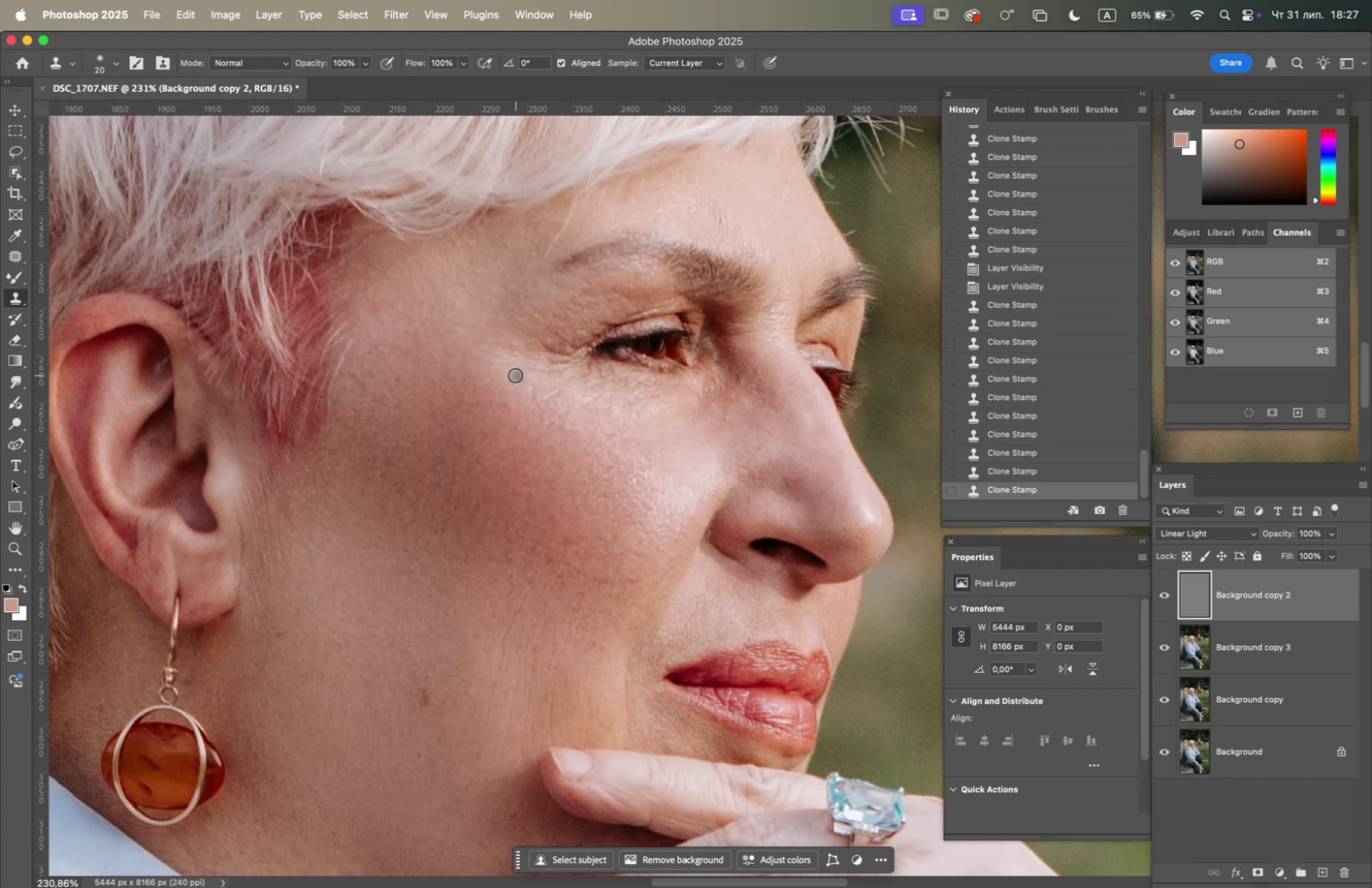 
hold_key(key=OptionLeft, duration=1.03)
scroll: coordinate [660, 401], scroll_direction: down, amount: 1.0
 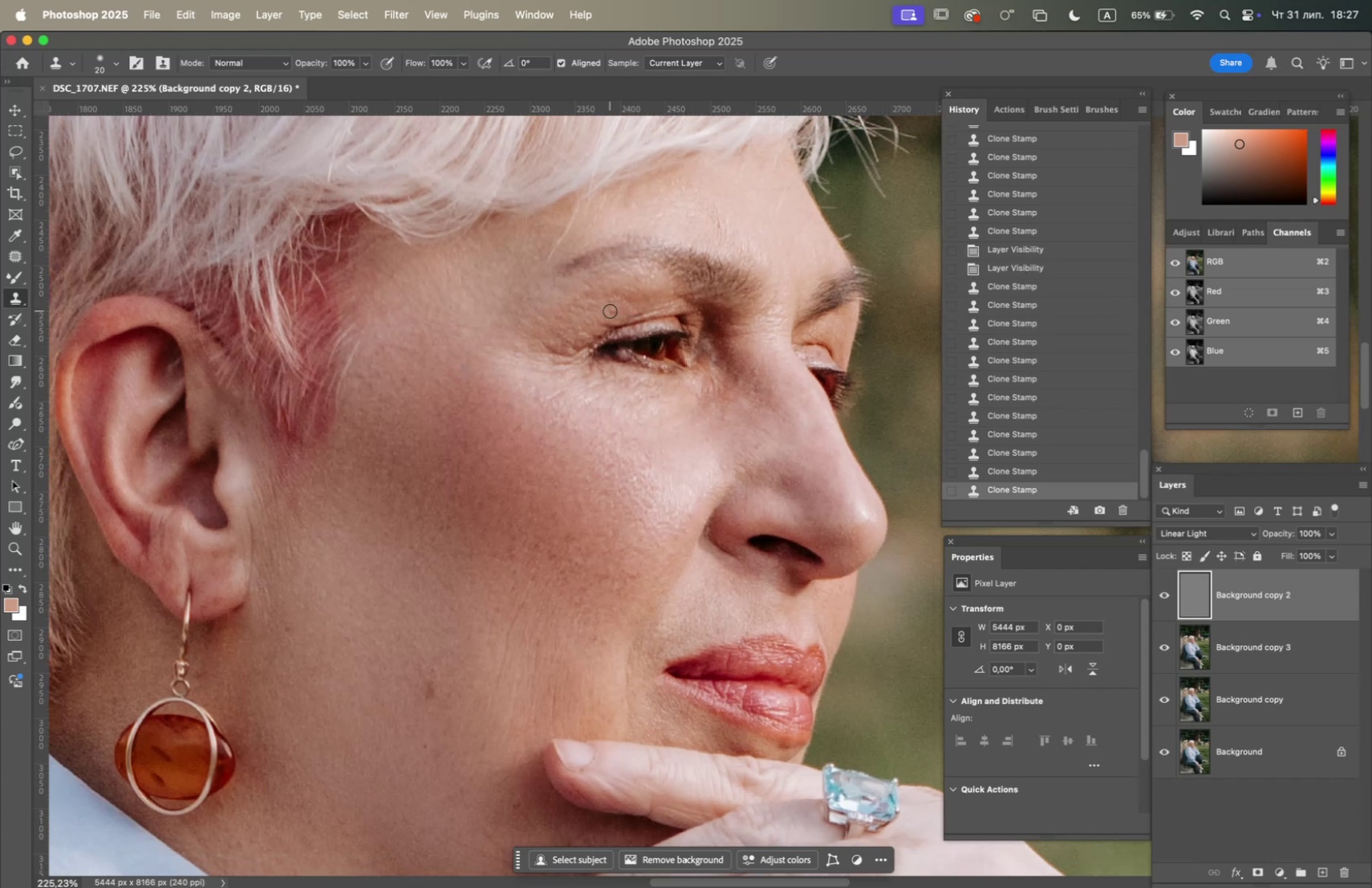 
left_click([596, 294])
 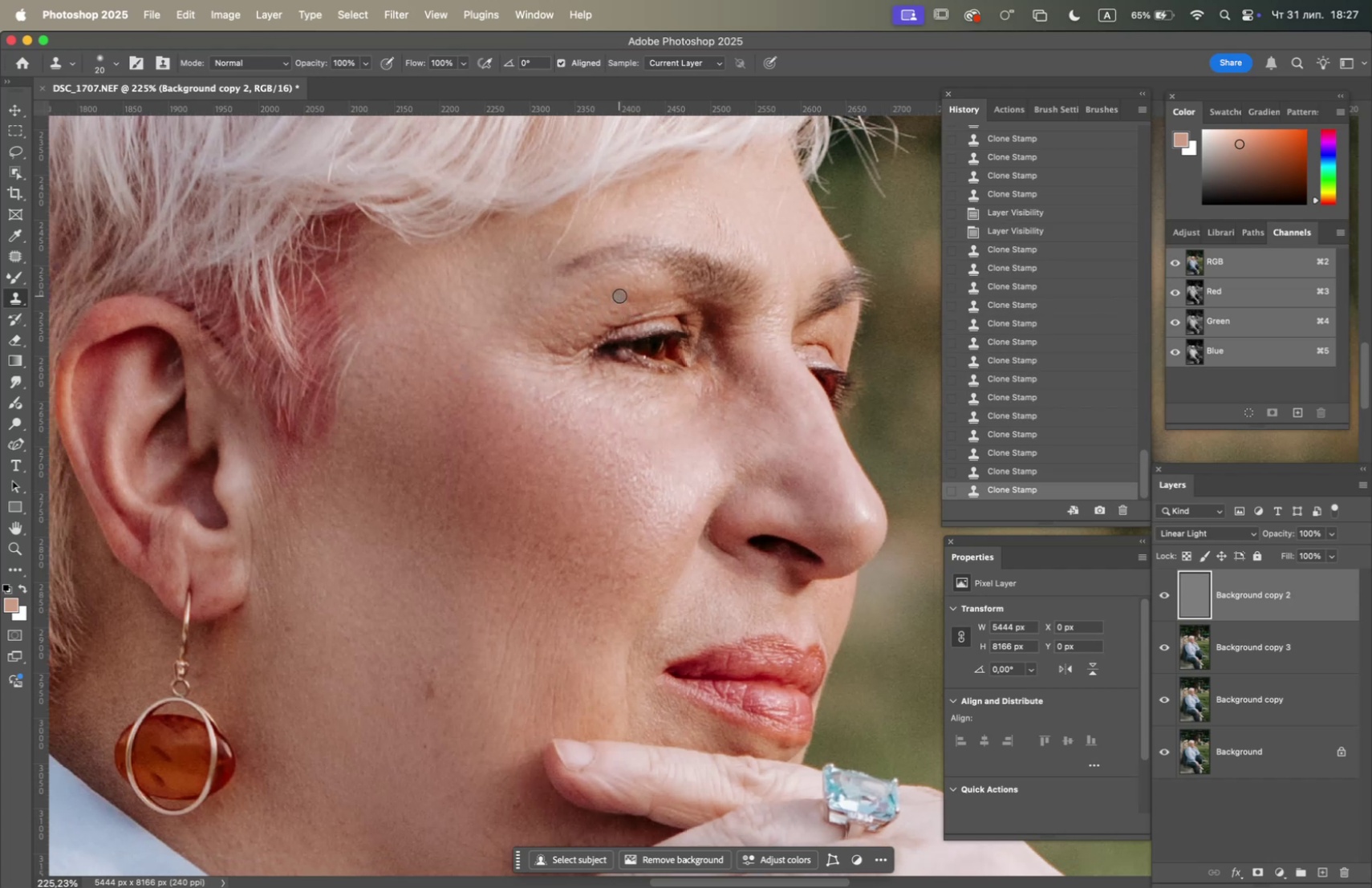 
triple_click([625, 297])
 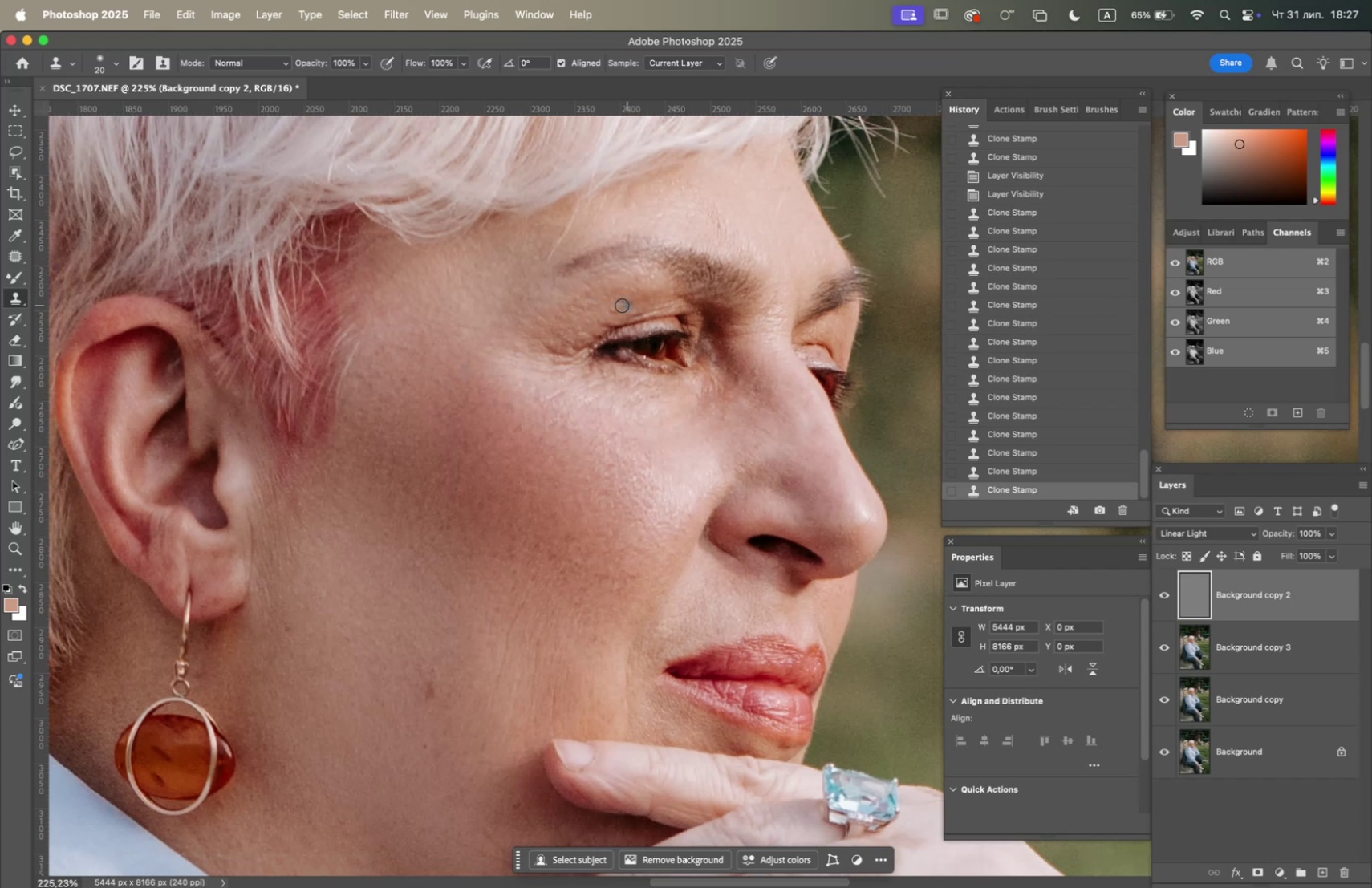 
hold_key(key=OptionLeft, duration=0.36)
 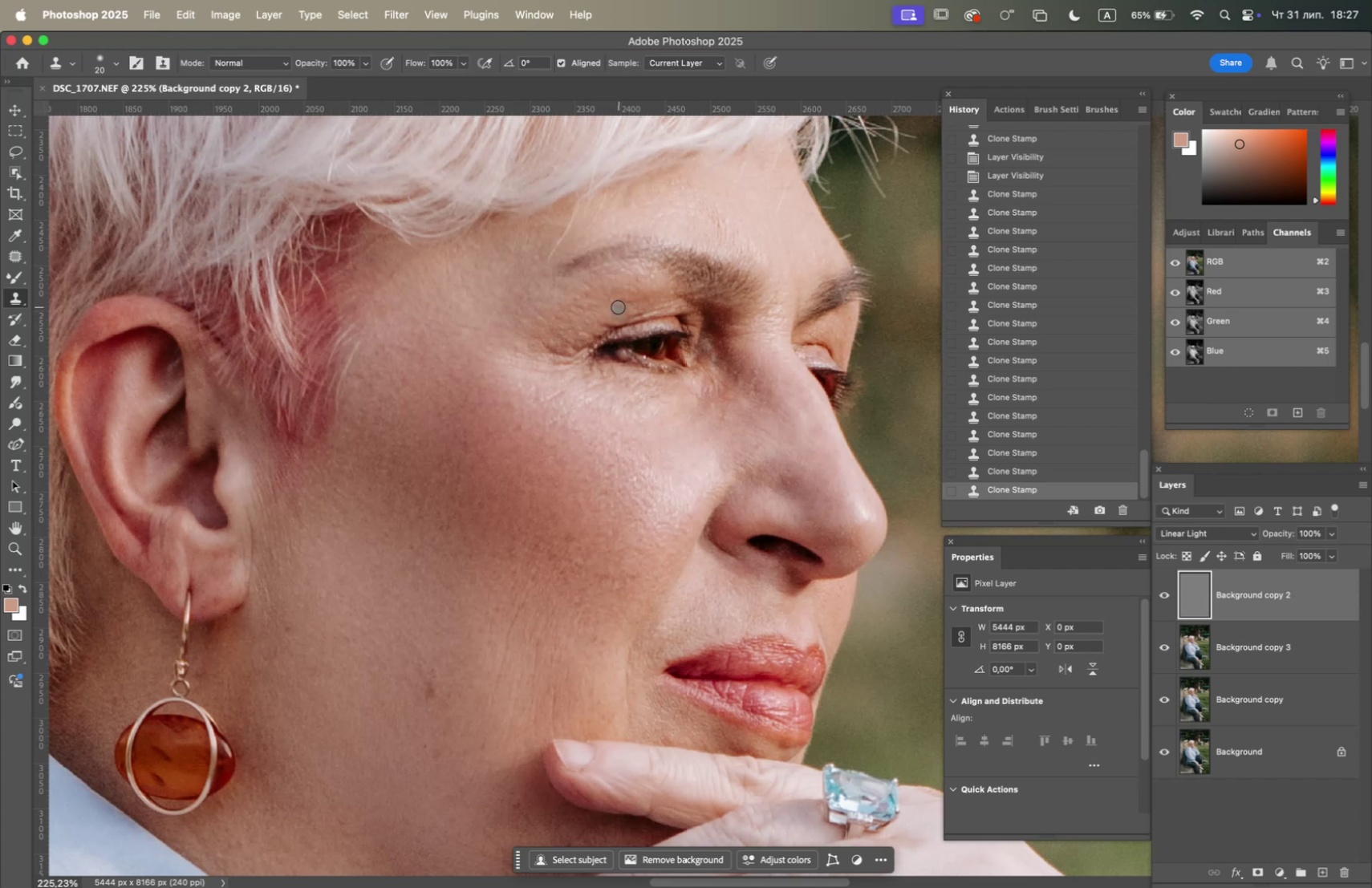 
double_click([624, 299])
 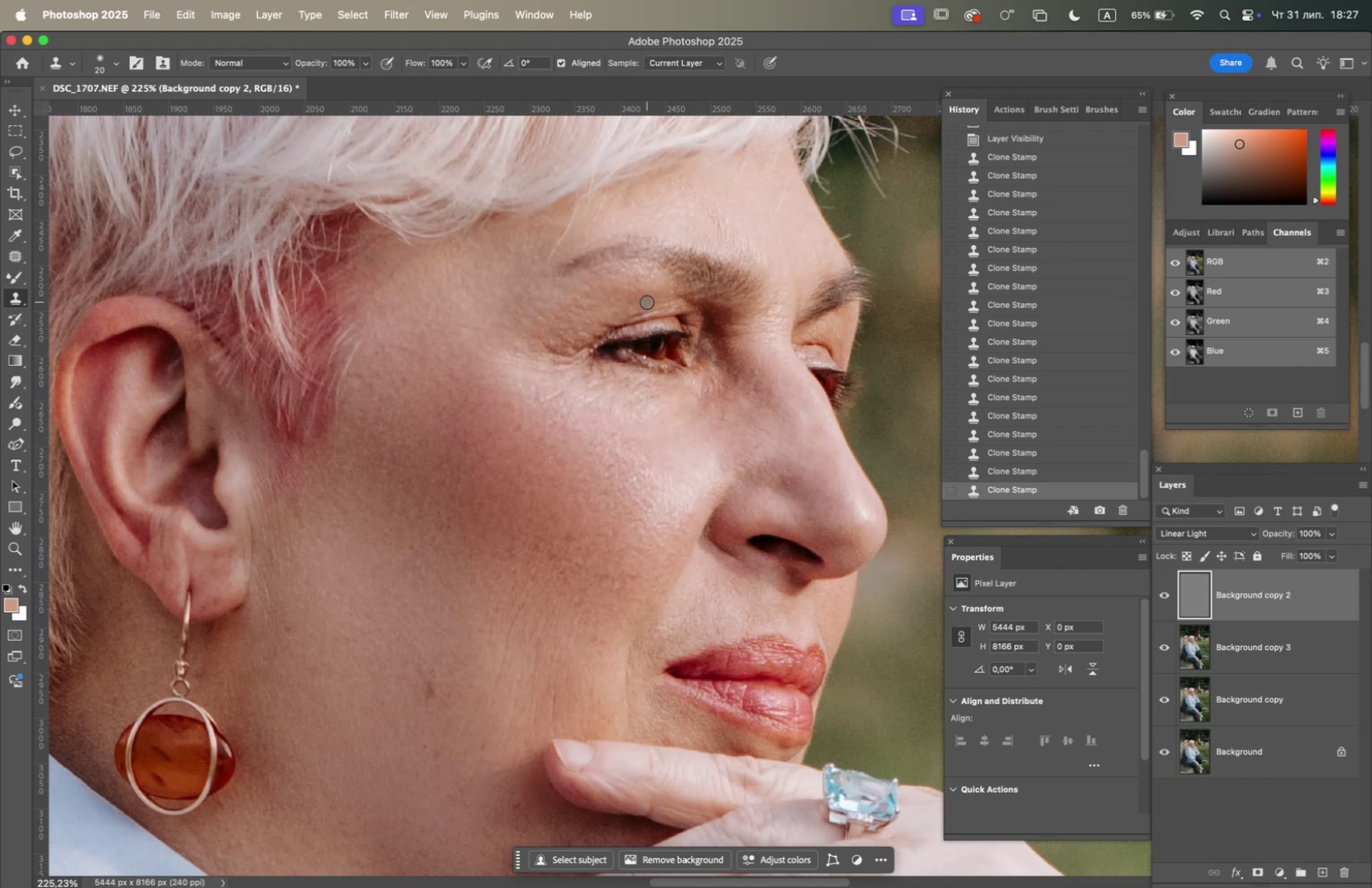 
hold_key(key=OptionLeft, duration=3.82)
scroll: coordinate [766, 420], scroll_direction: none, amount: 0.0
 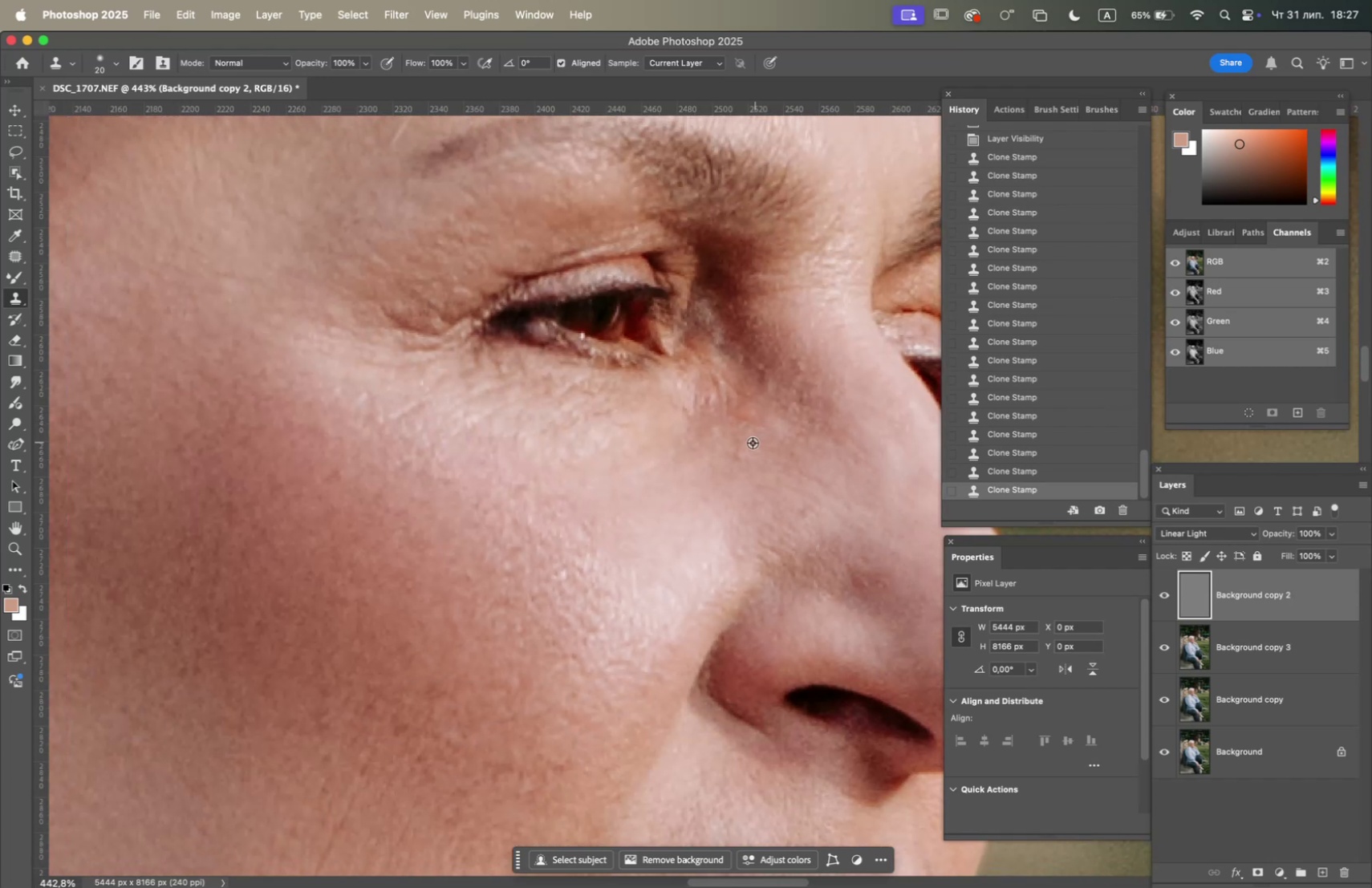 
left_click([752, 442])
 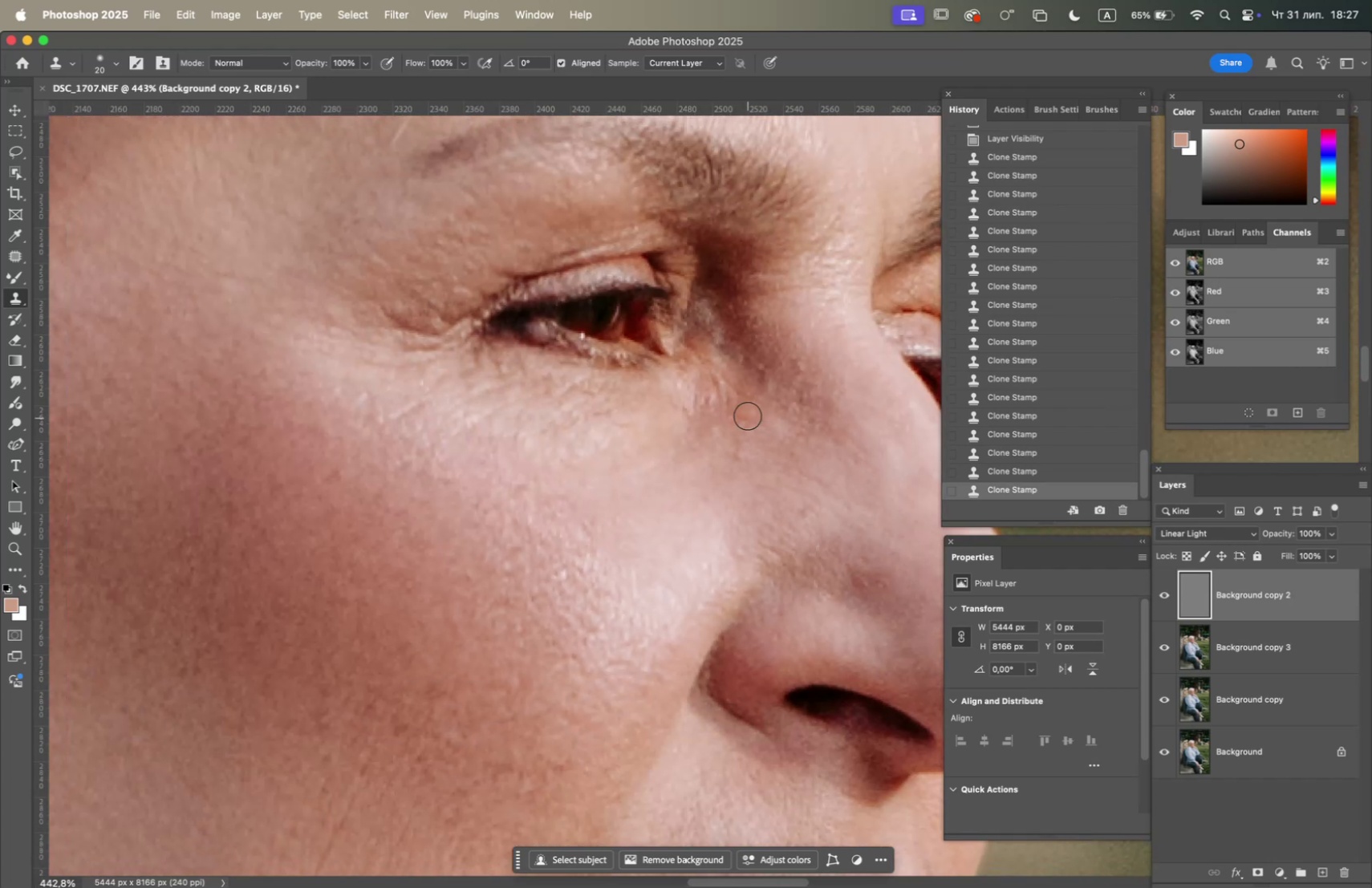 
double_click([748, 416])
 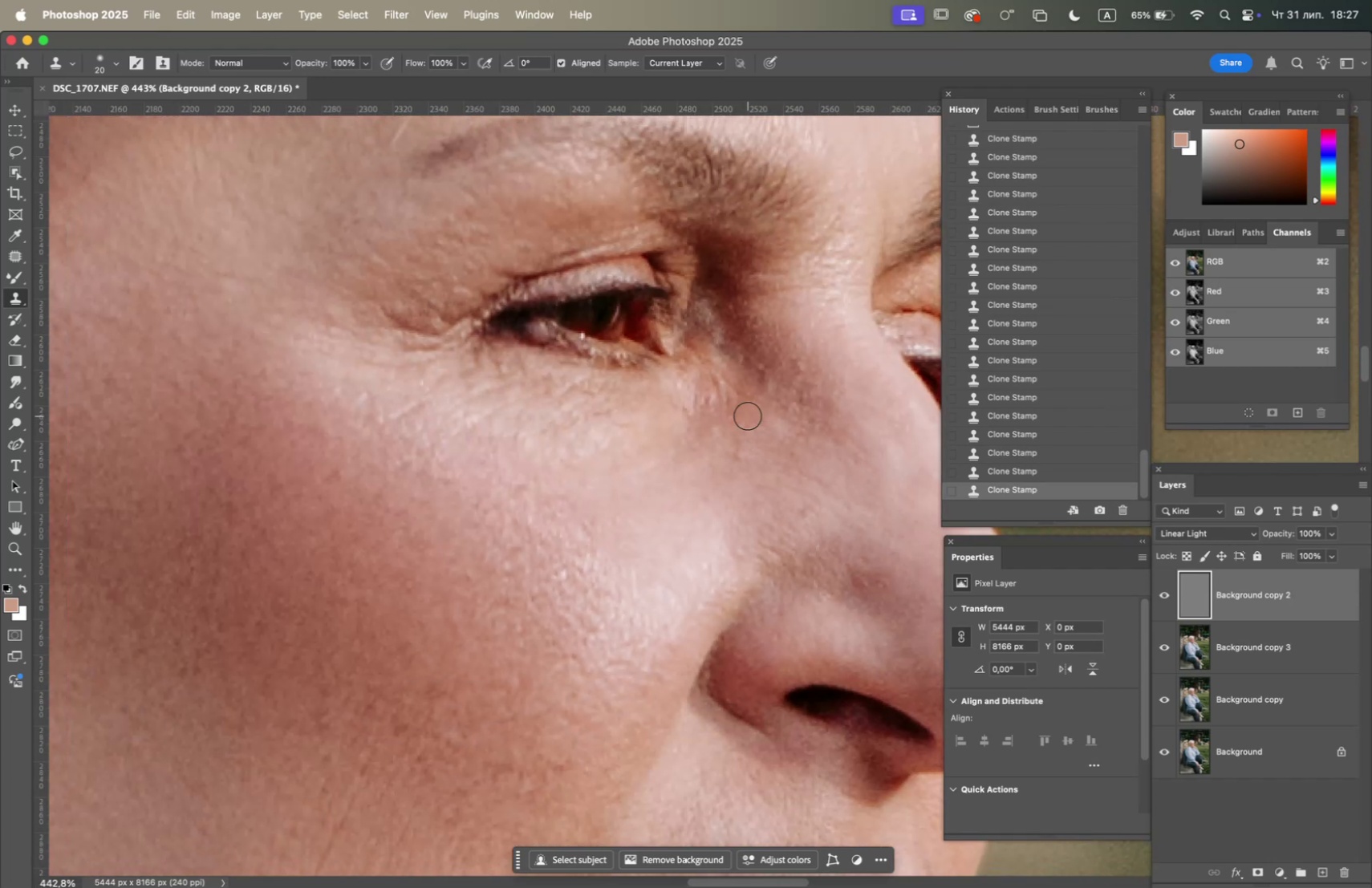 
triple_click([748, 416])
 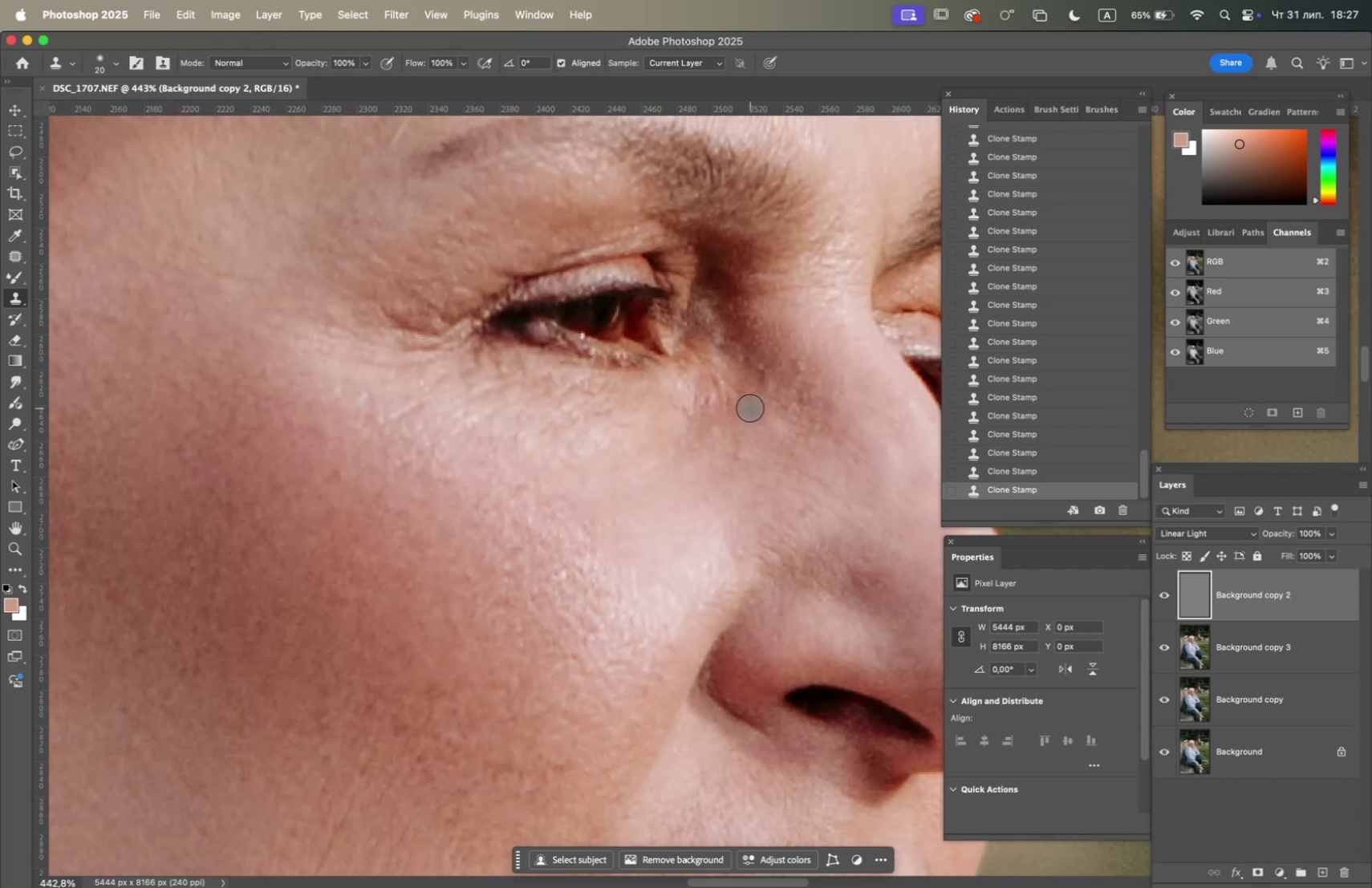 
hold_key(key=OptionLeft, duration=0.36)
 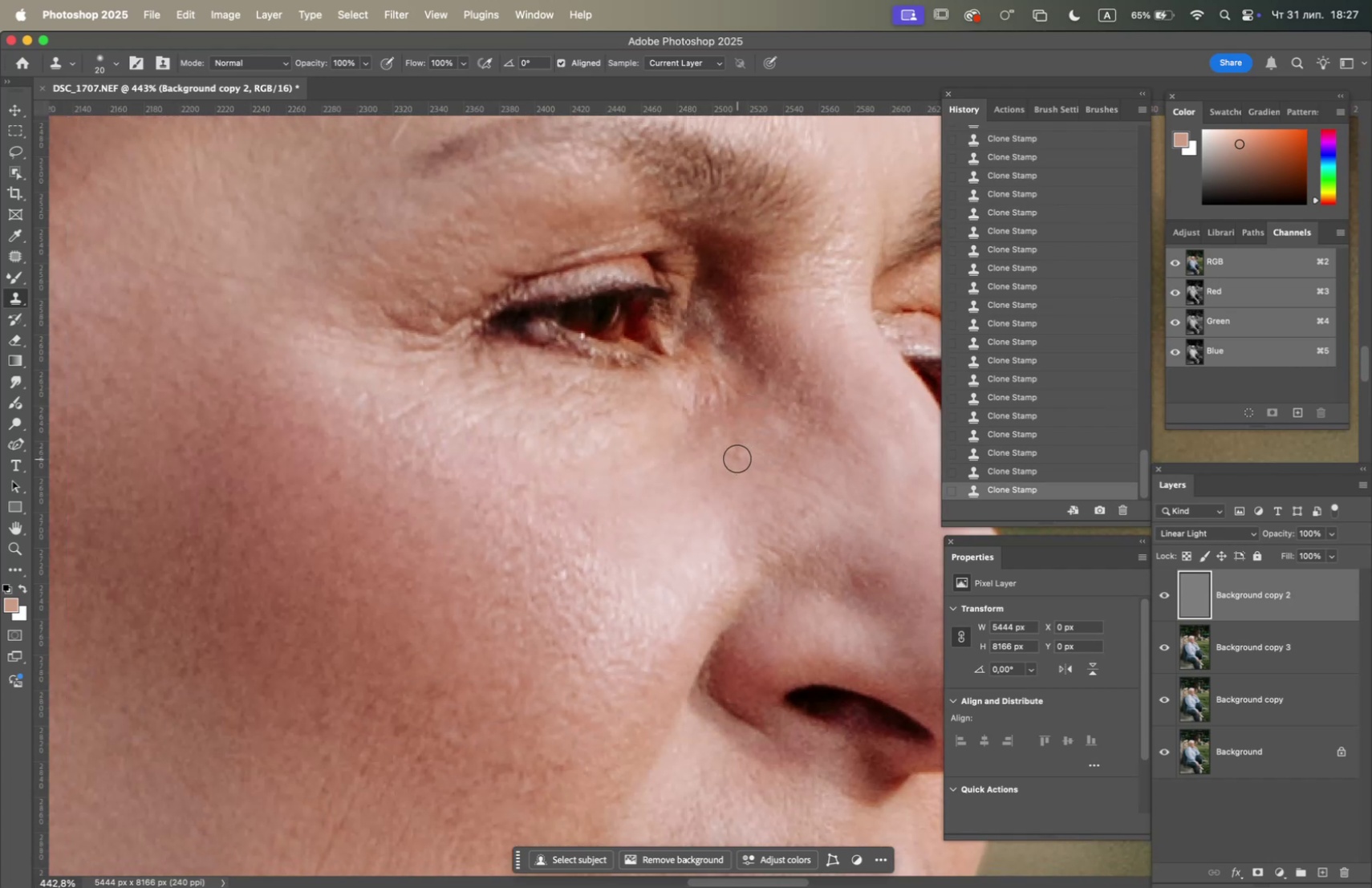 
double_click([737, 458])
 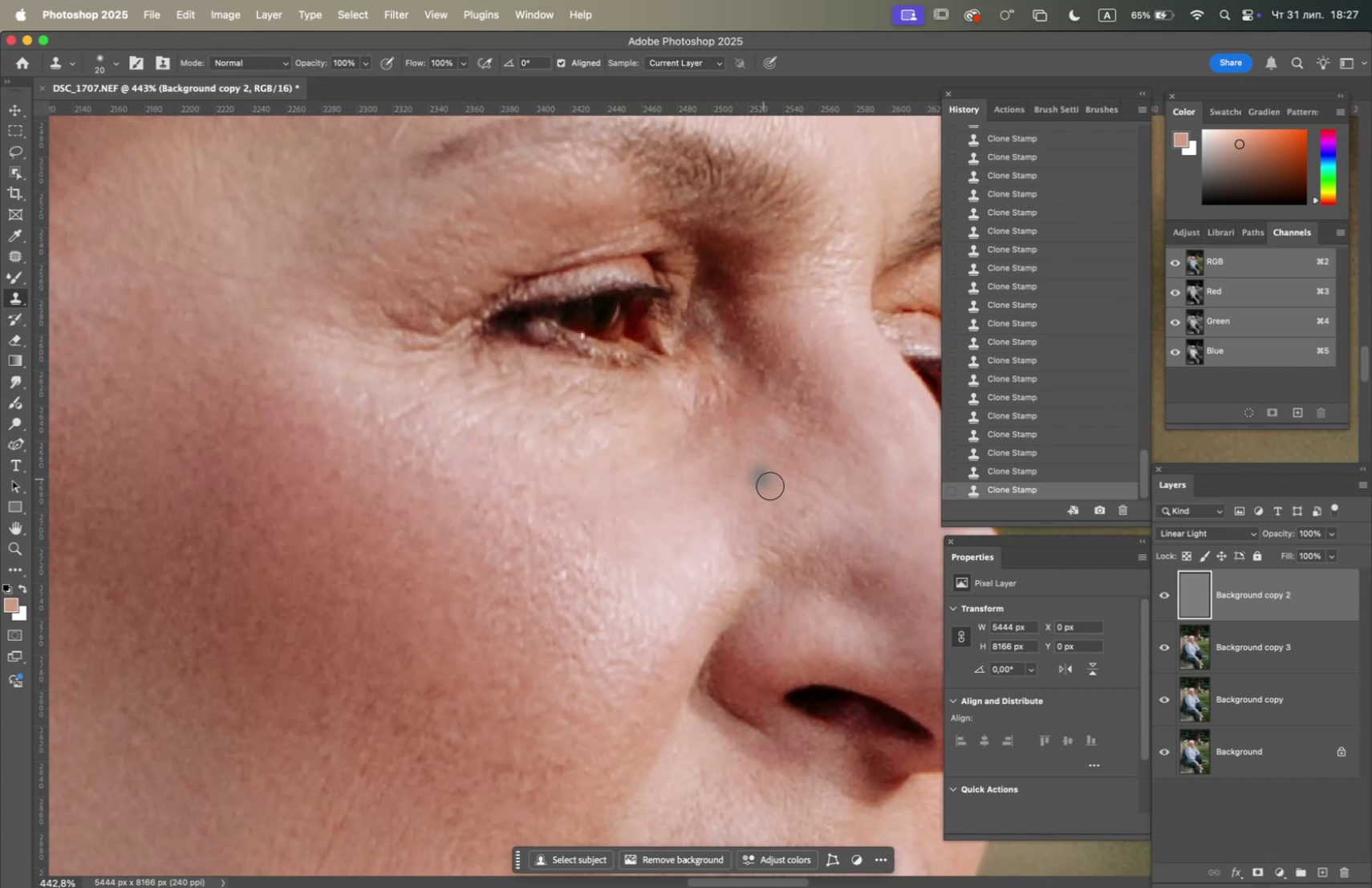 
hold_key(key=OptionLeft, duration=0.46)
 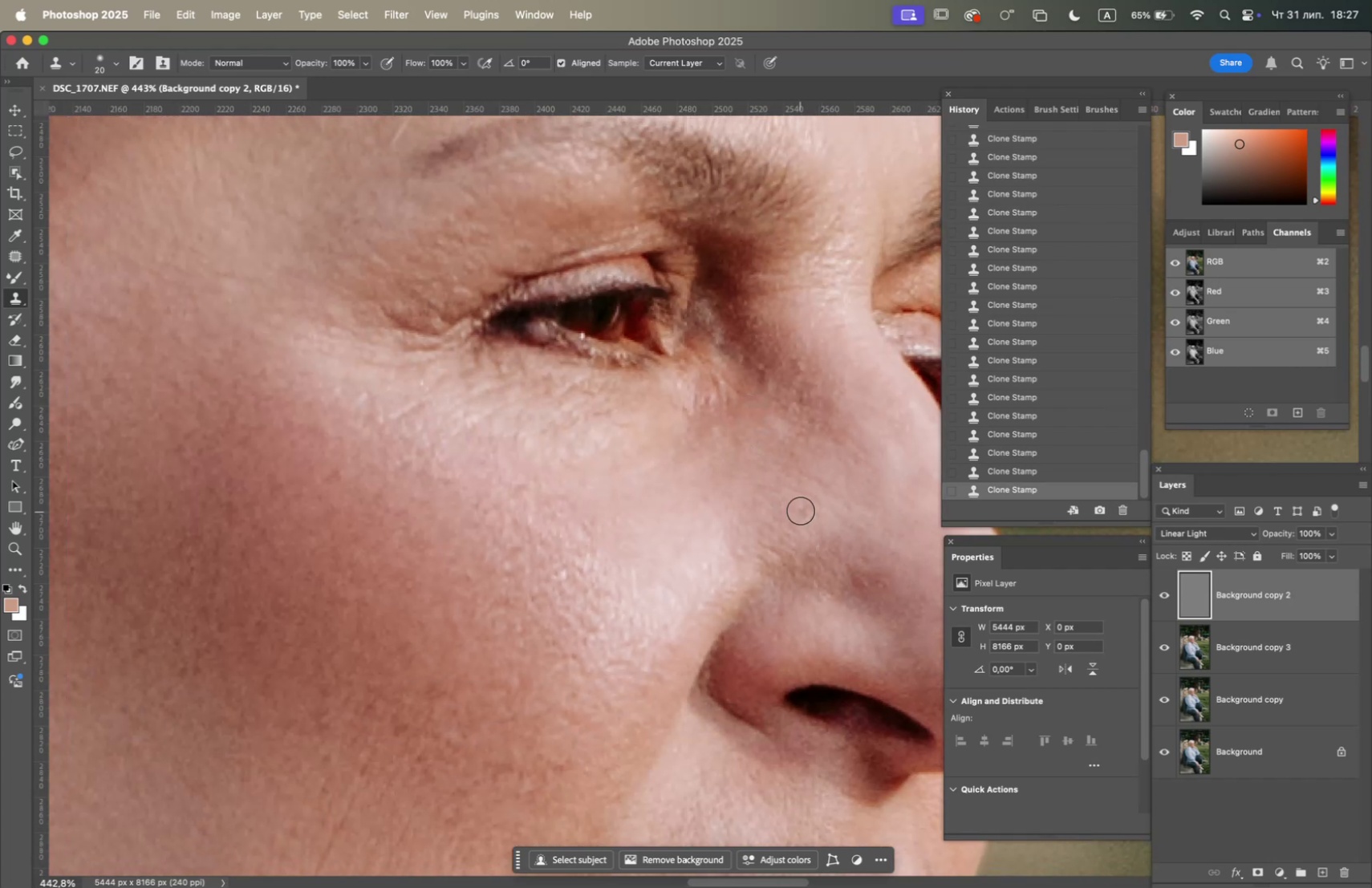 
double_click([801, 510])
 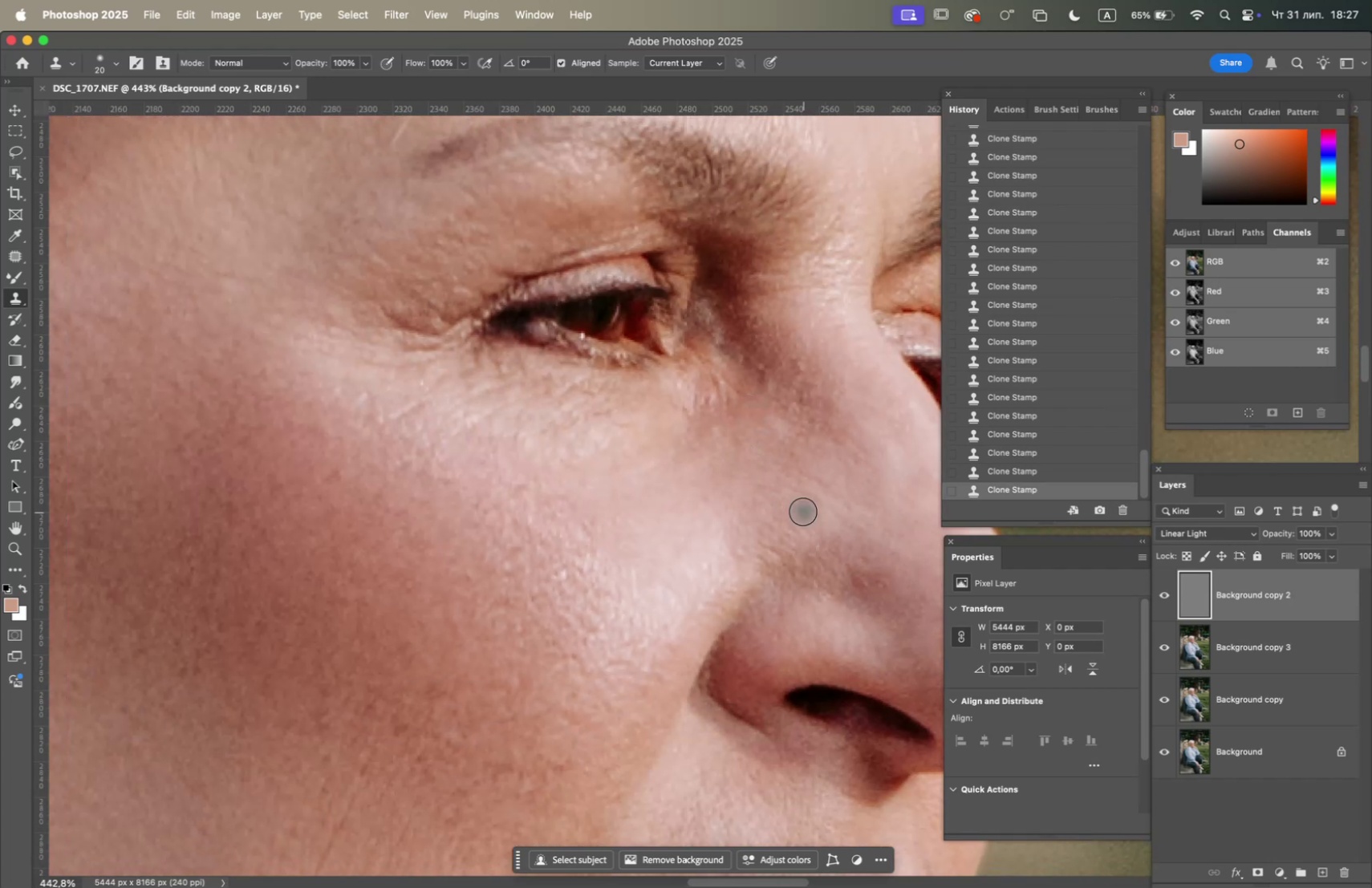 
hold_key(key=OptionLeft, duration=0.95)
 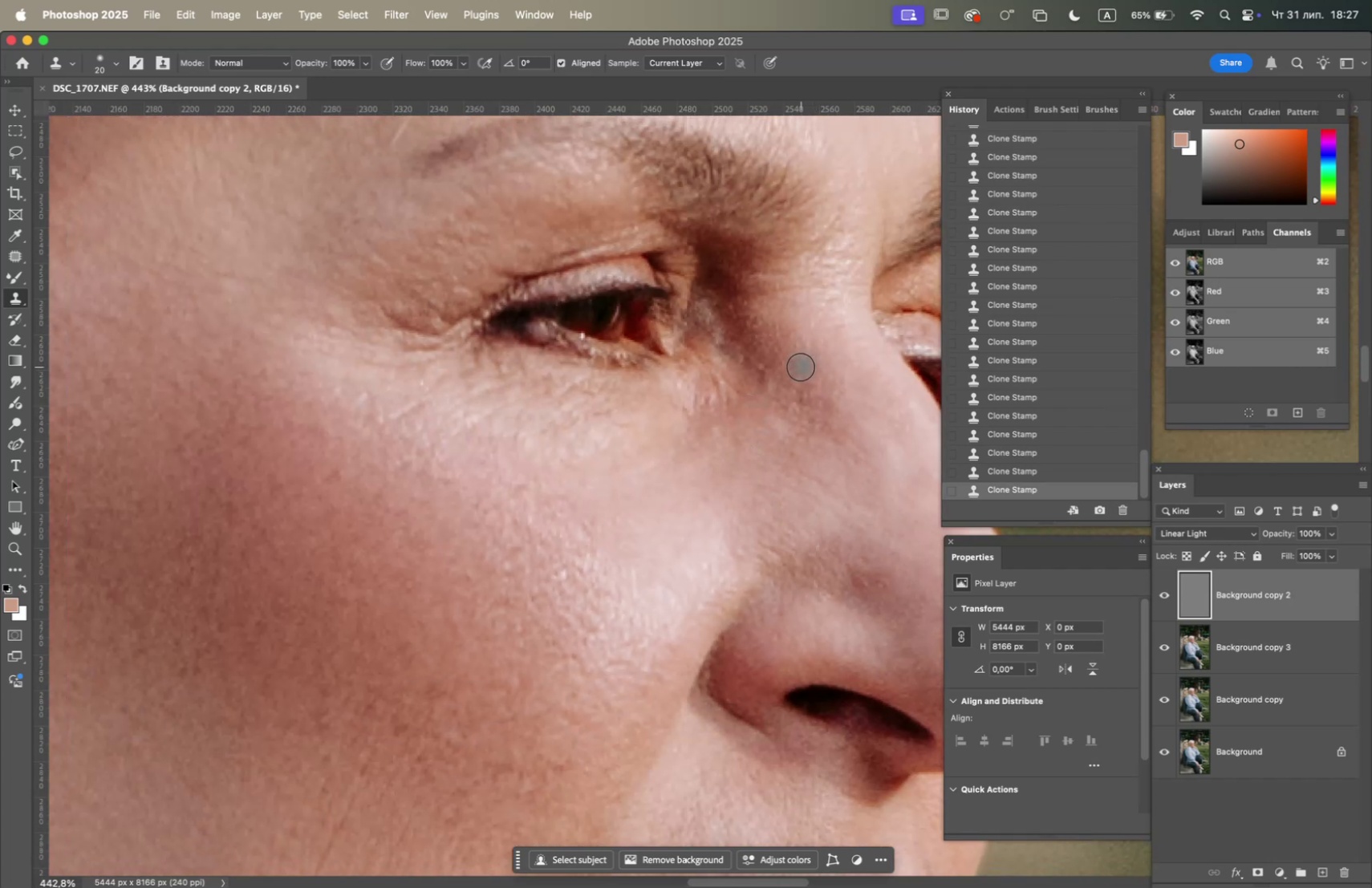 
left_click([801, 367])
 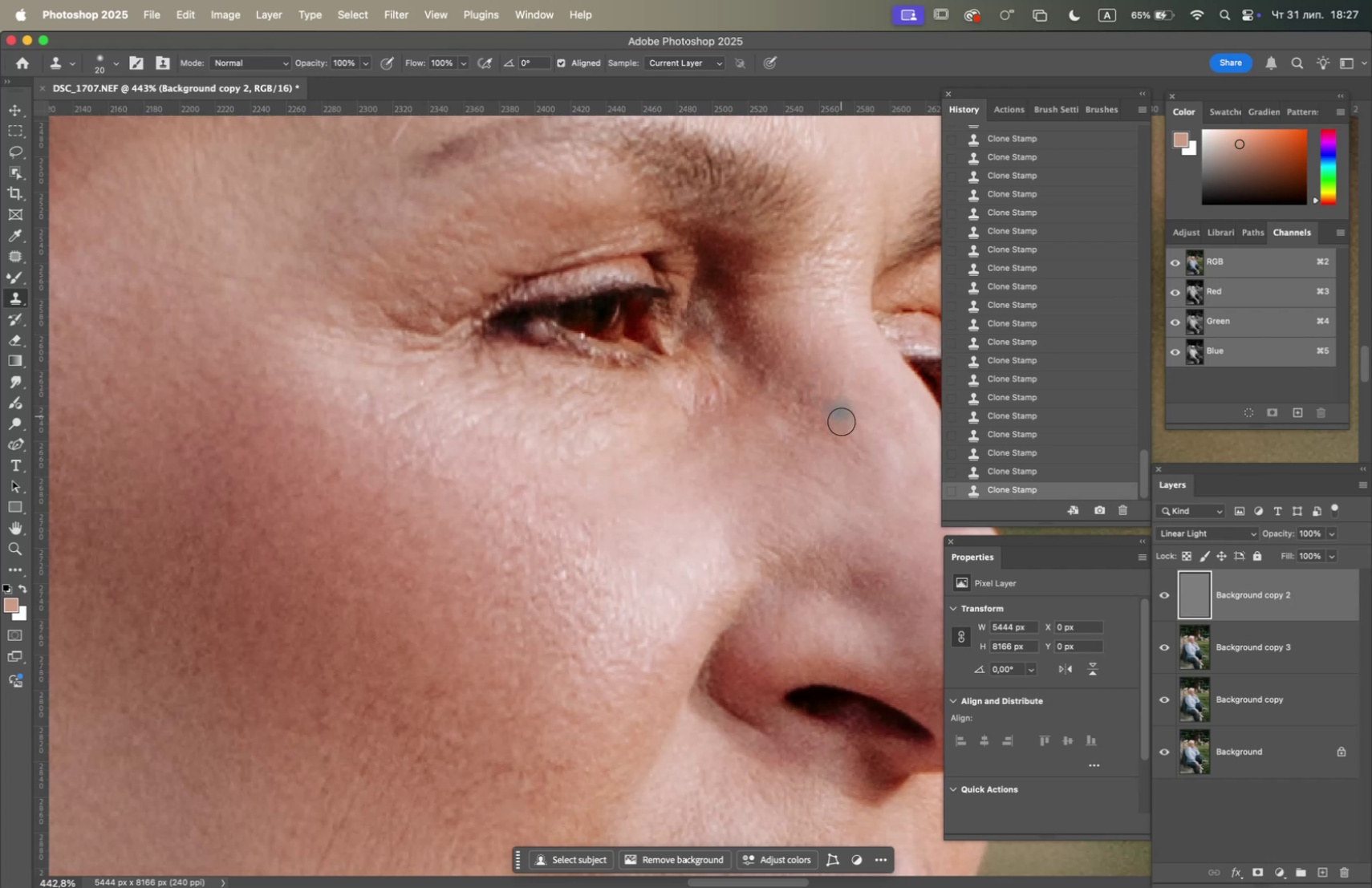 
hold_key(key=OptionLeft, duration=1.61)
left_click([765, 448])
 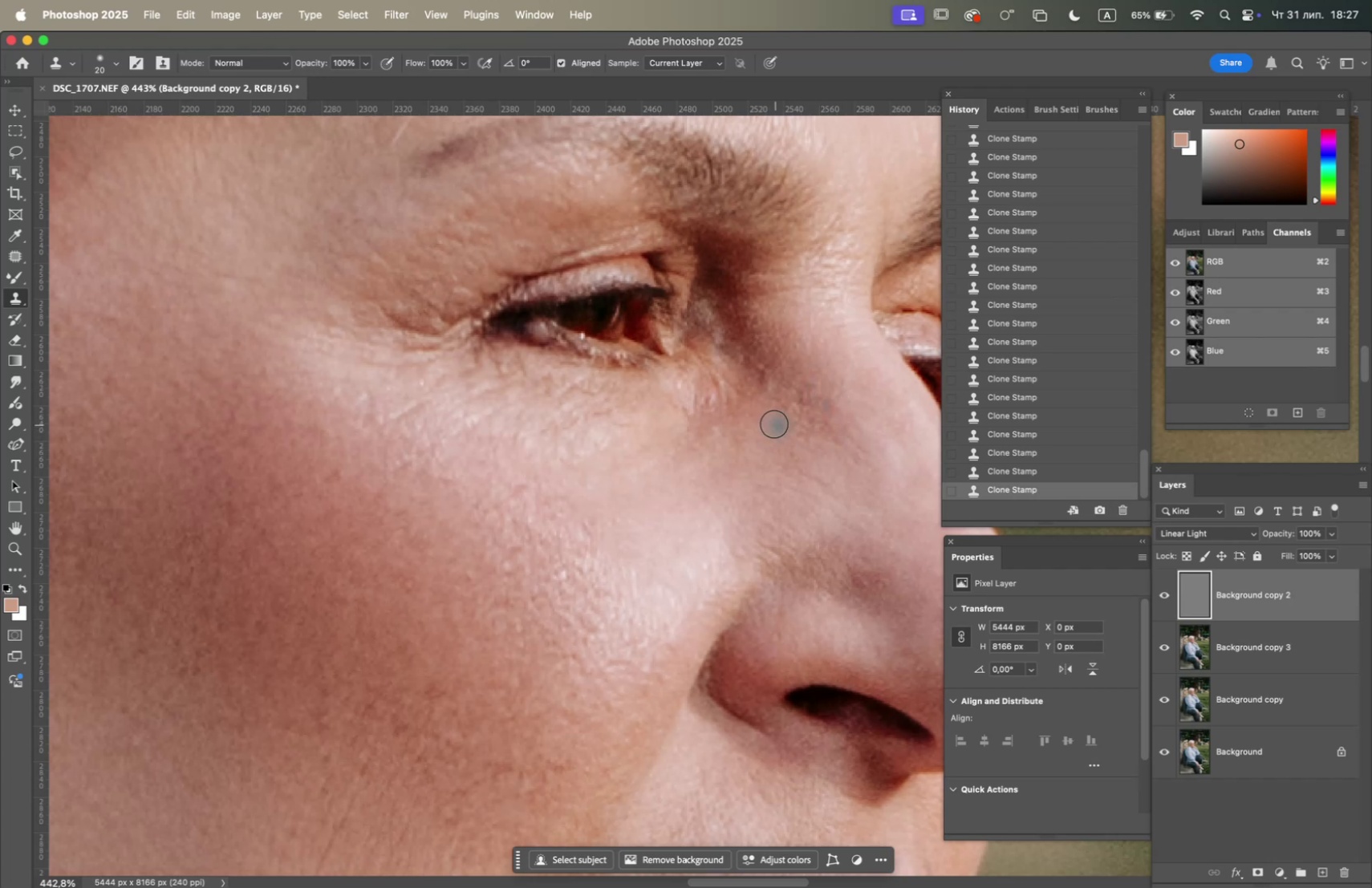 
hold_key(key=OptionLeft, duration=0.92)
left_click([712, 420])
 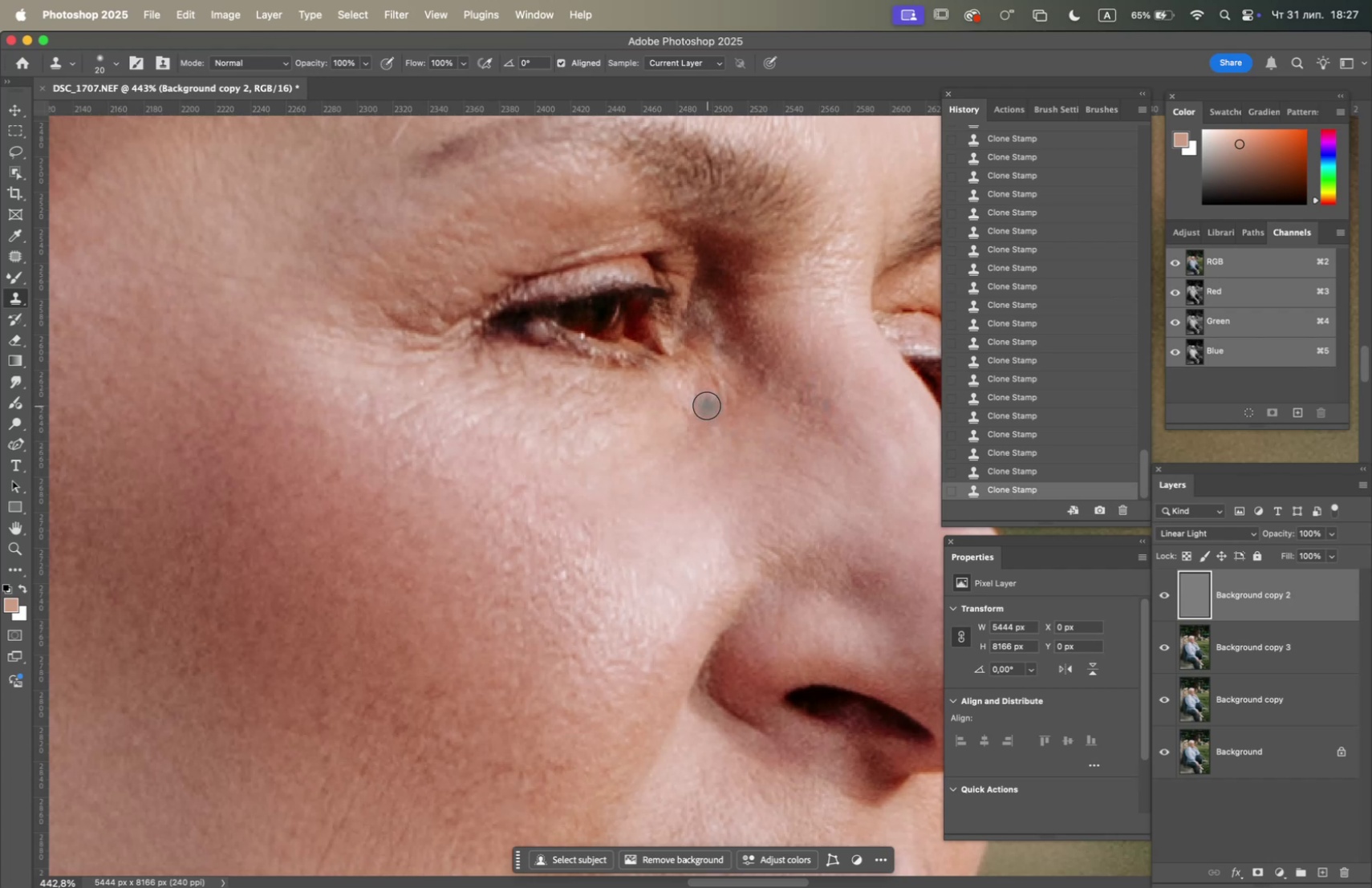 
left_click([707, 402])
 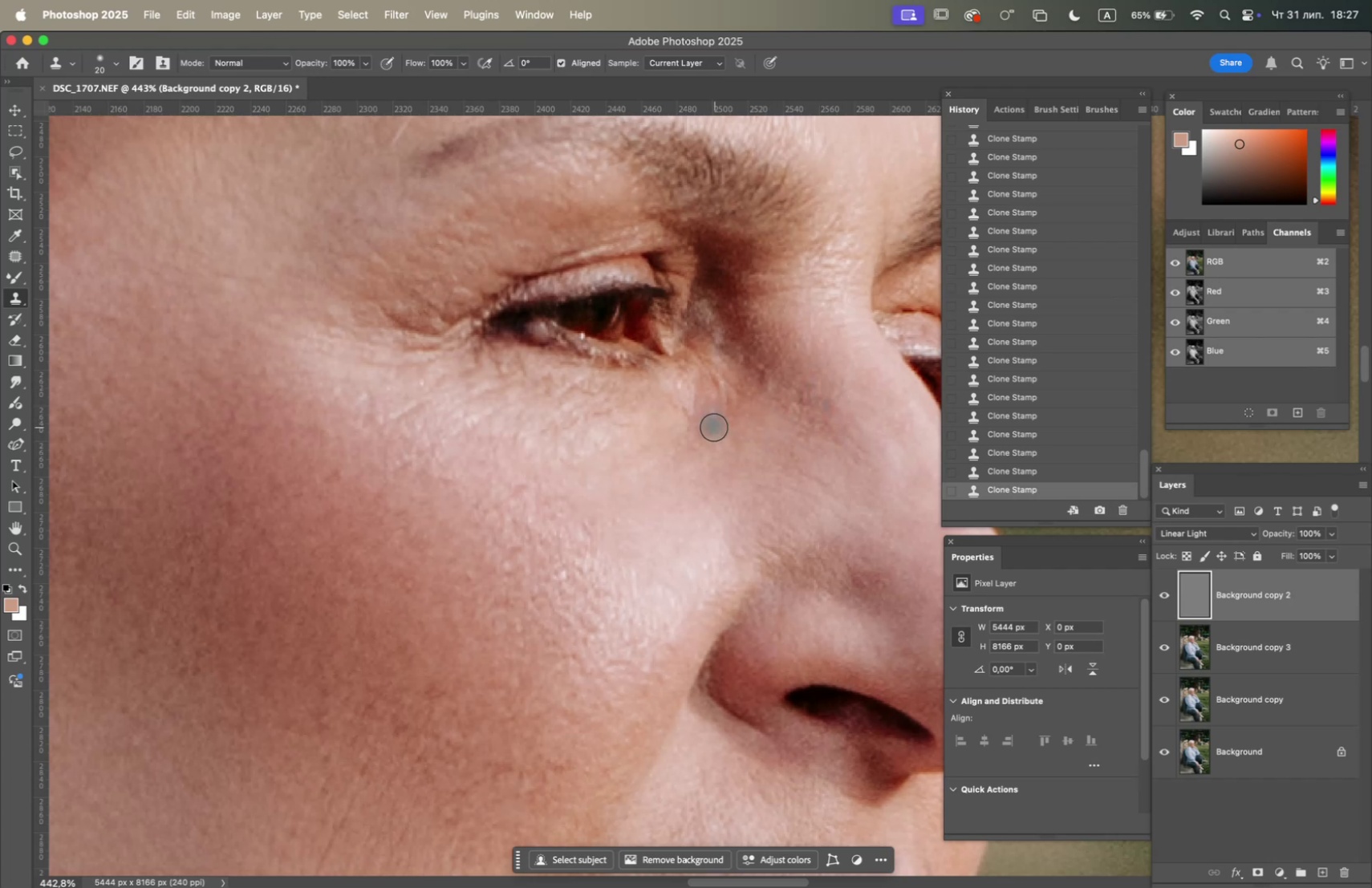 
hold_key(key=OptionLeft, duration=1.65)
left_click([562, 345])
 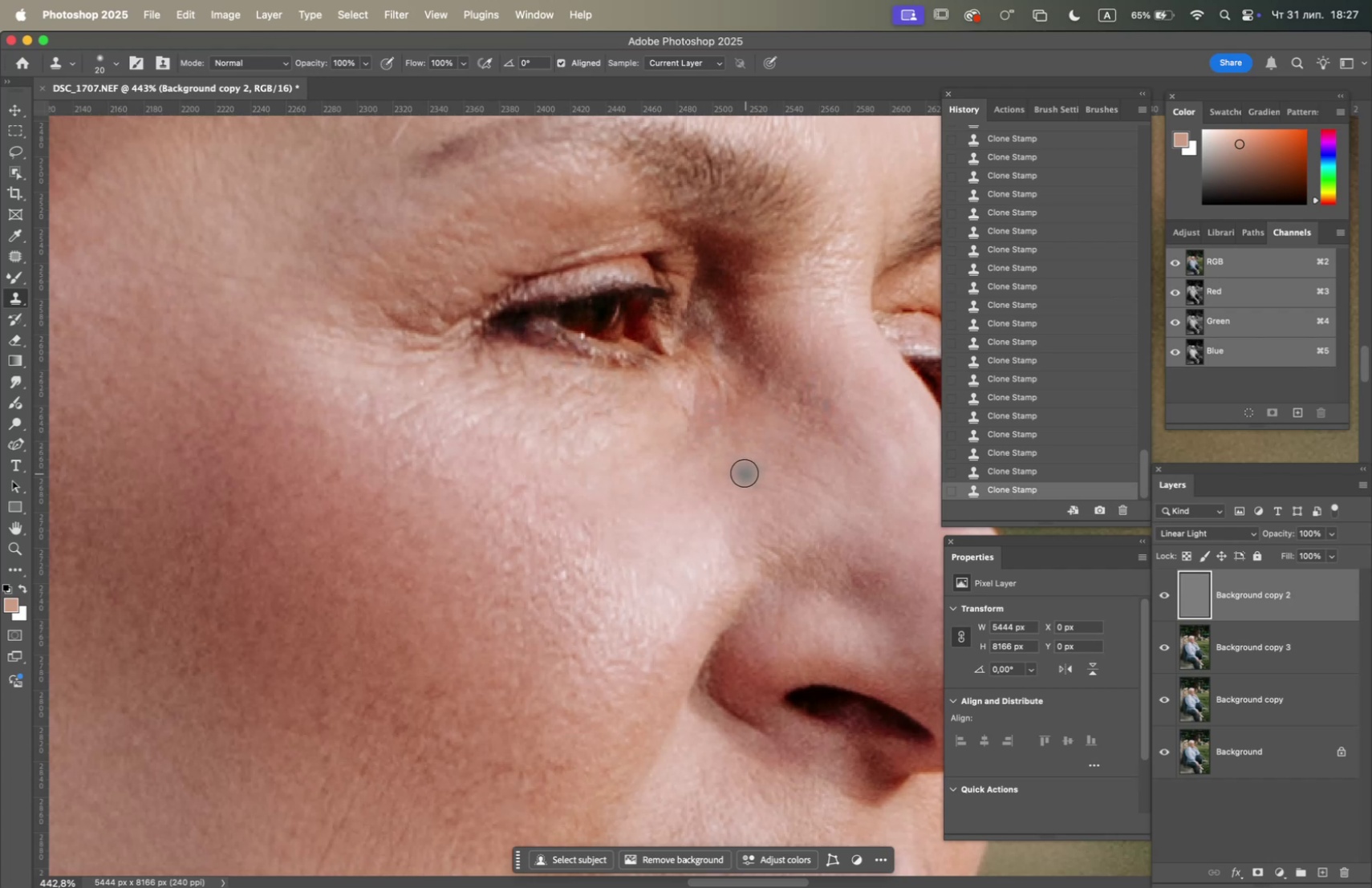 
hold_key(key=OptionLeft, duration=3.67)
scroll: coordinate [756, 531], scroll_direction: down, amount: 18.0
 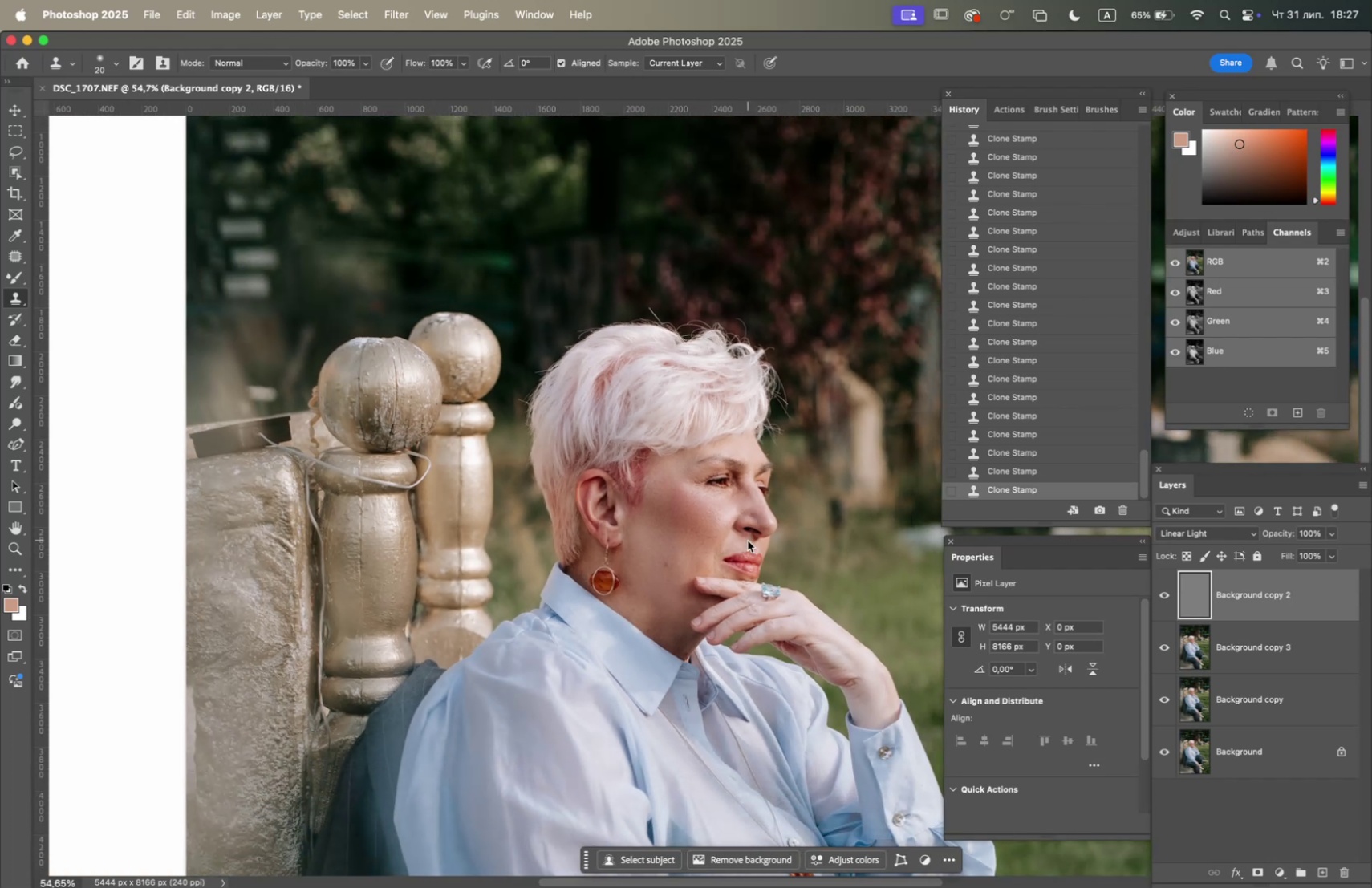 
hold_key(key=Space, duration=1.36)
 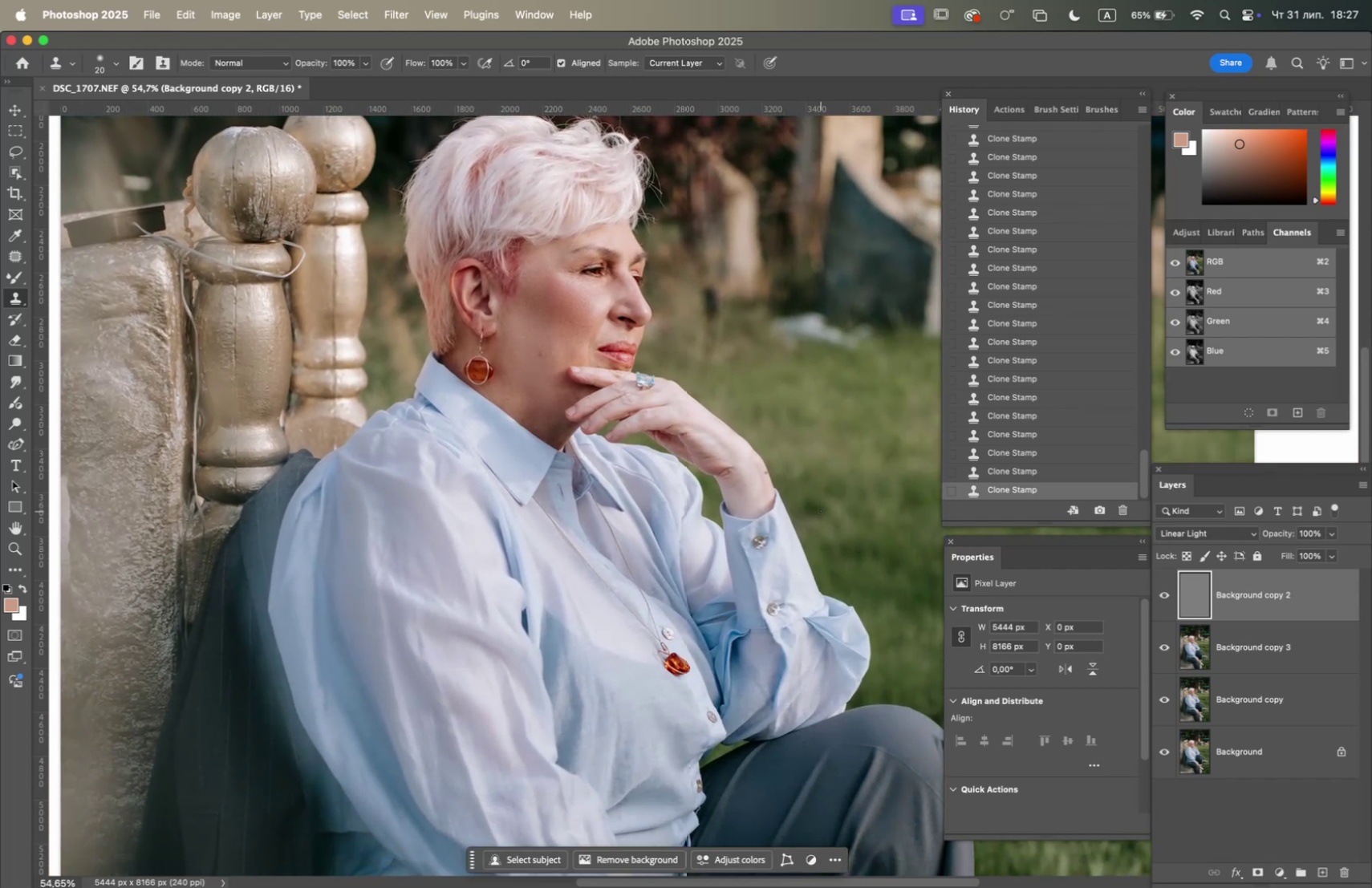 
left_click_drag(start_coordinate=[749, 541], to_coordinate=[623, 331])
 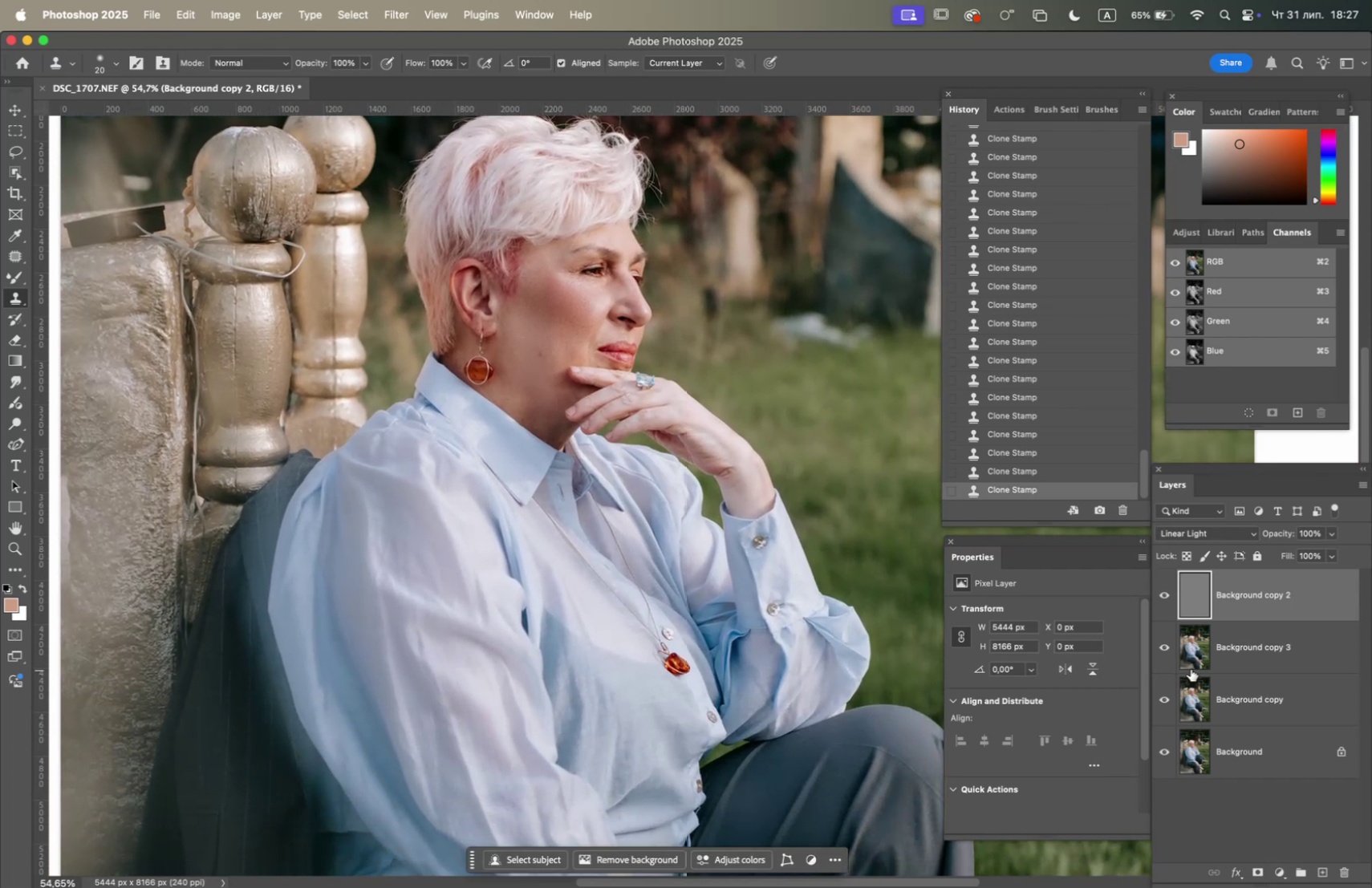 
mouse_move([1209, 642])
 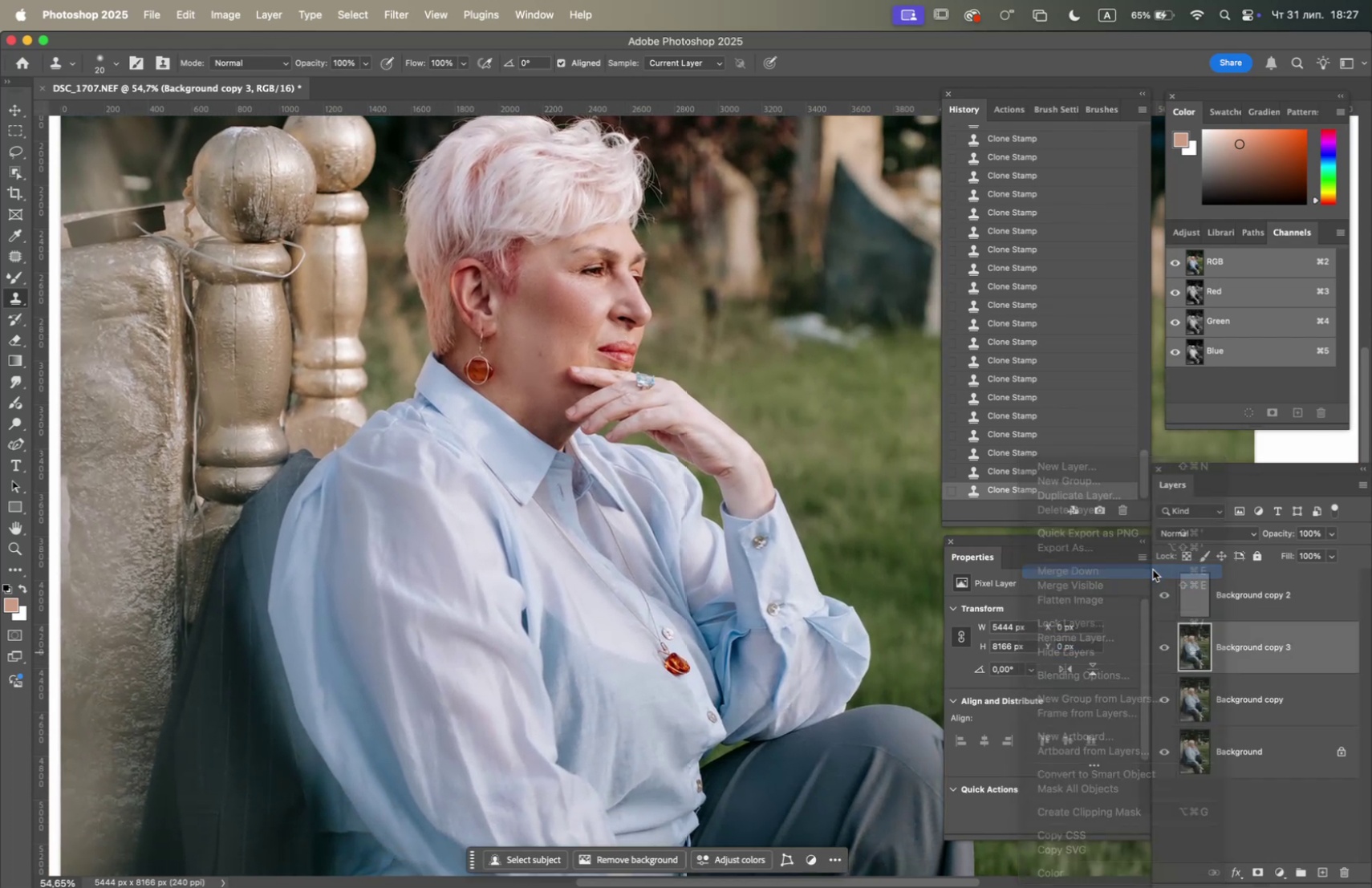 
mouse_move([1210, 593])
 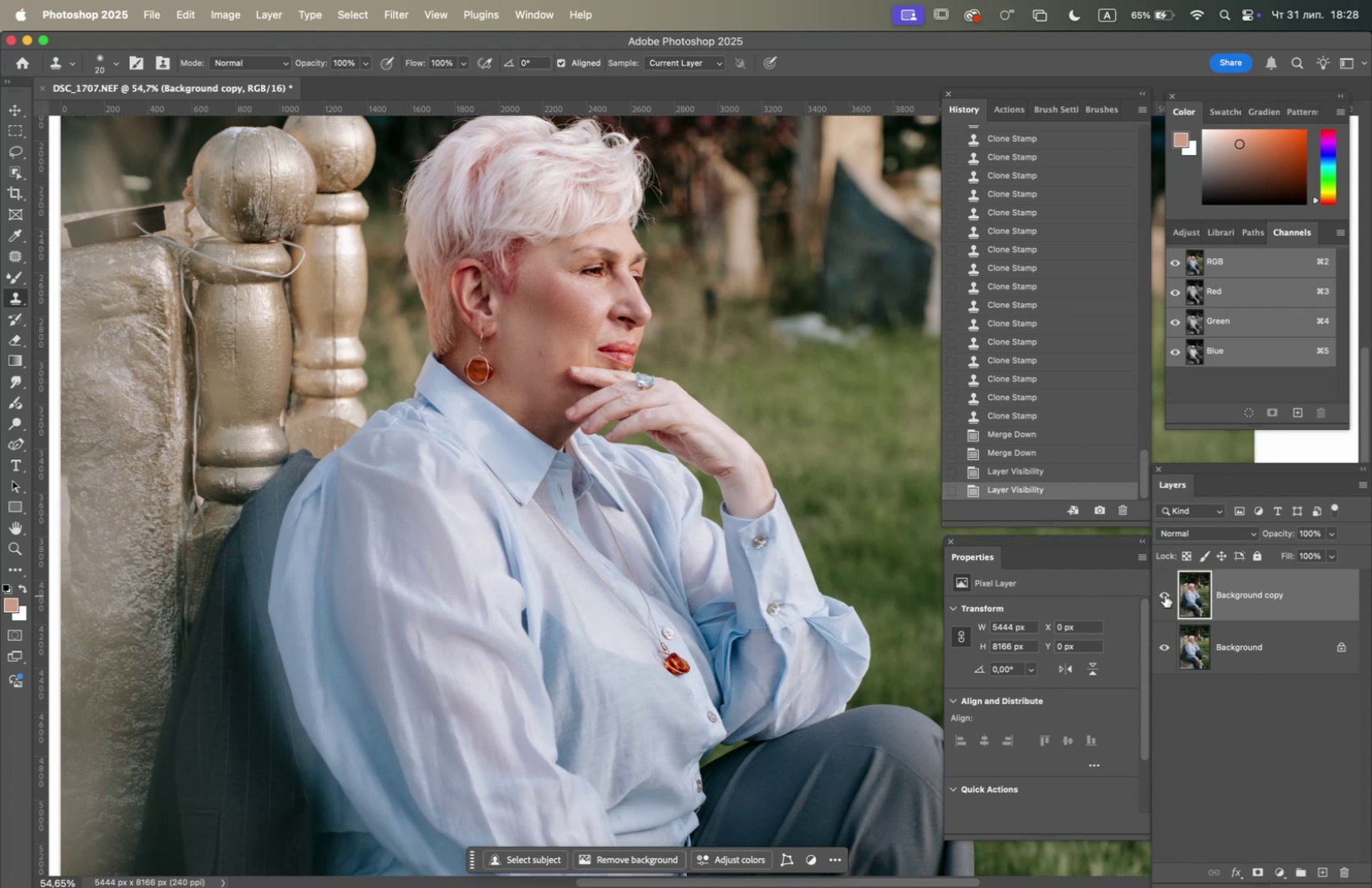 
left_click([1332, 533])
 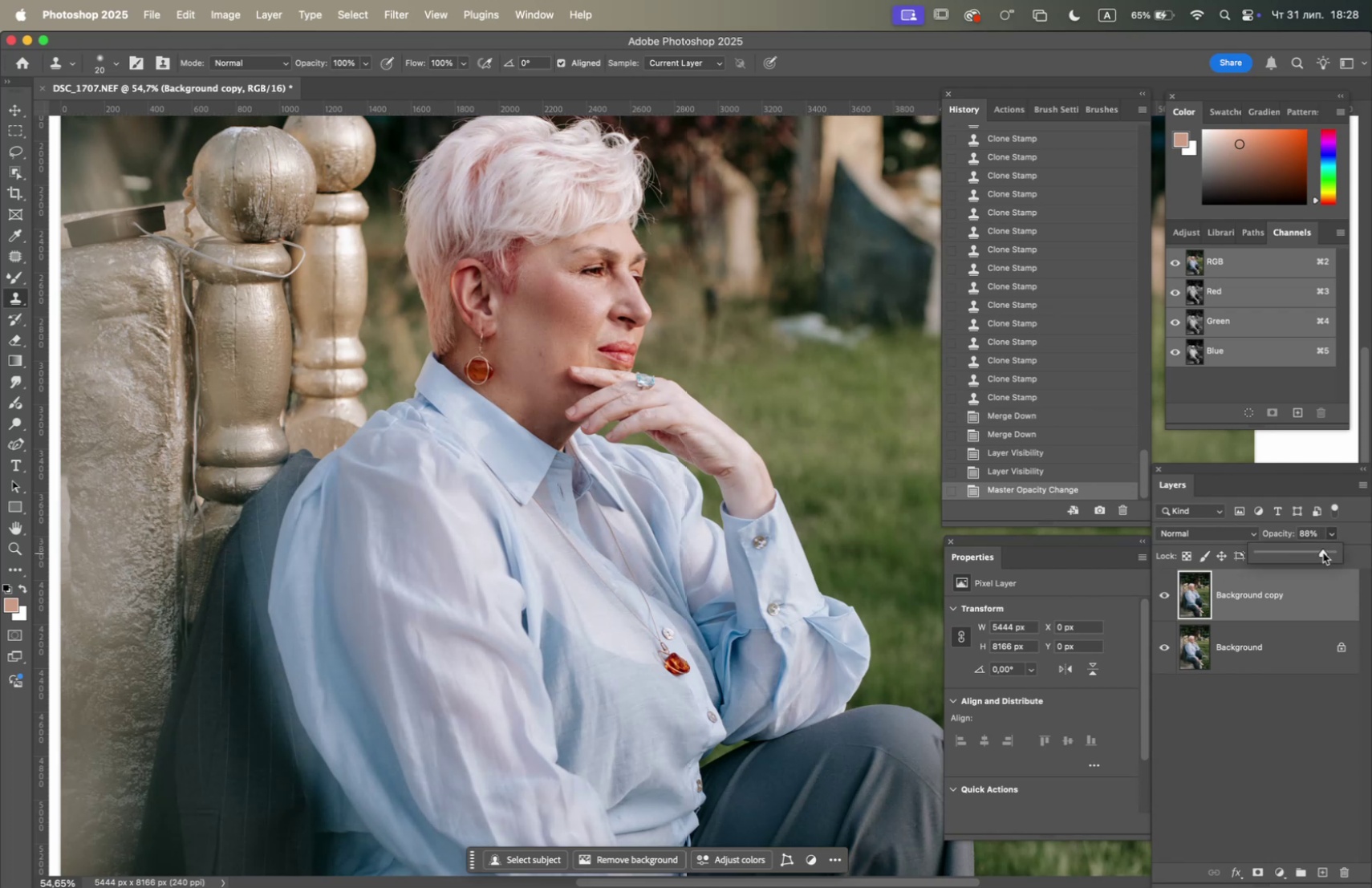 
left_click_drag(start_coordinate=[1323, 552], to_coordinate=[1317, 552])
 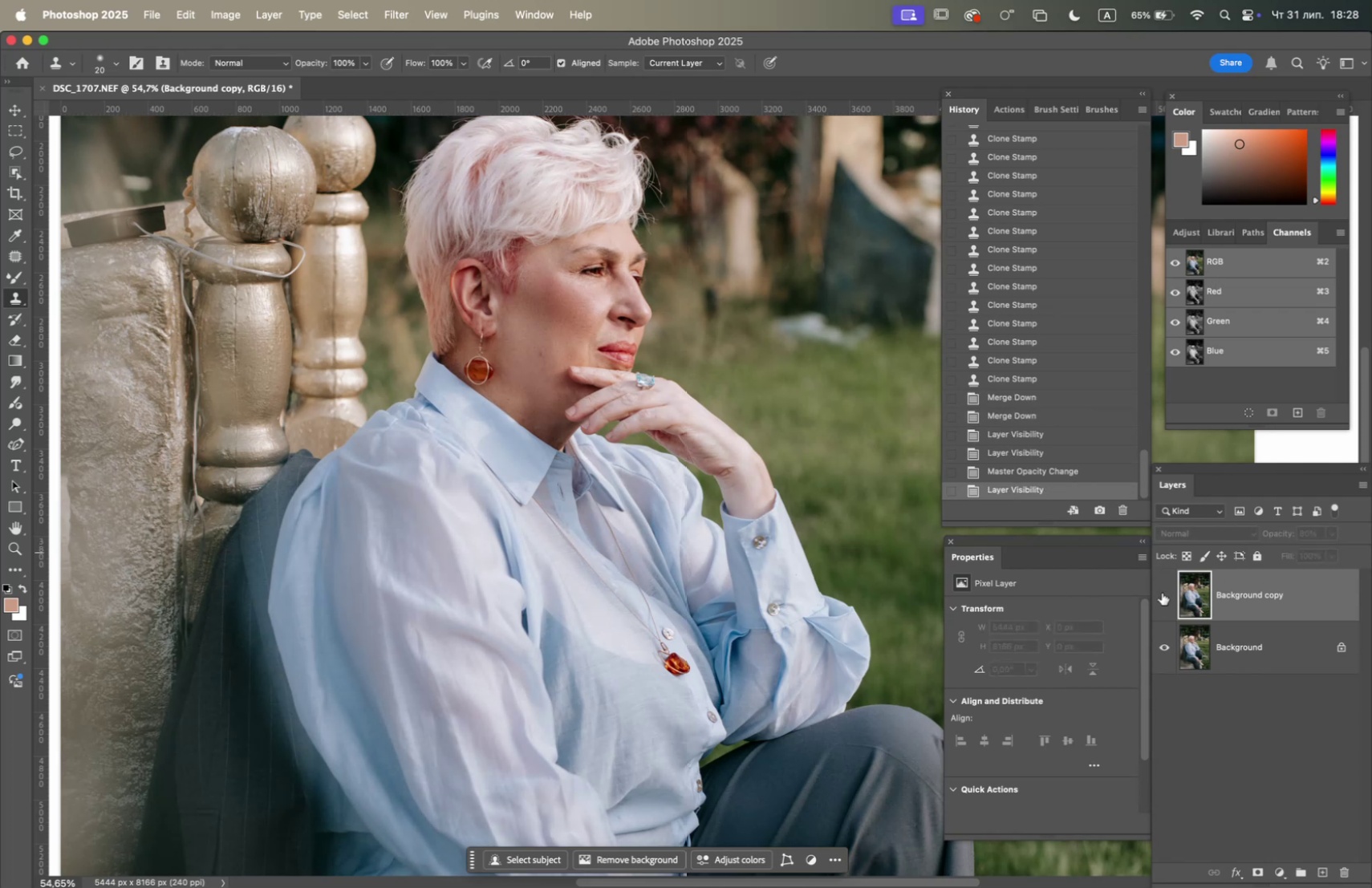 
double_click([1162, 592])
 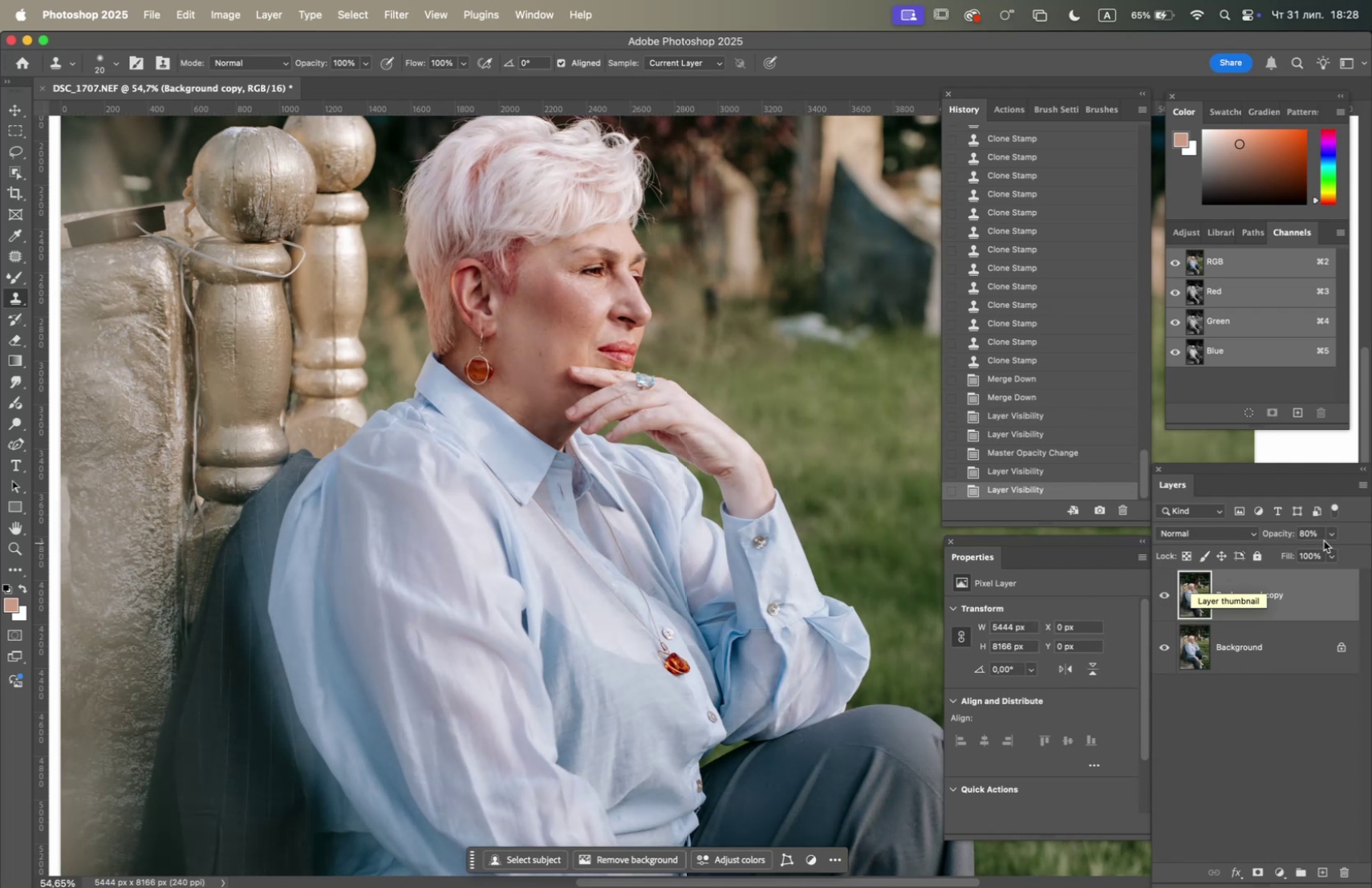 
left_click([1333, 531])
 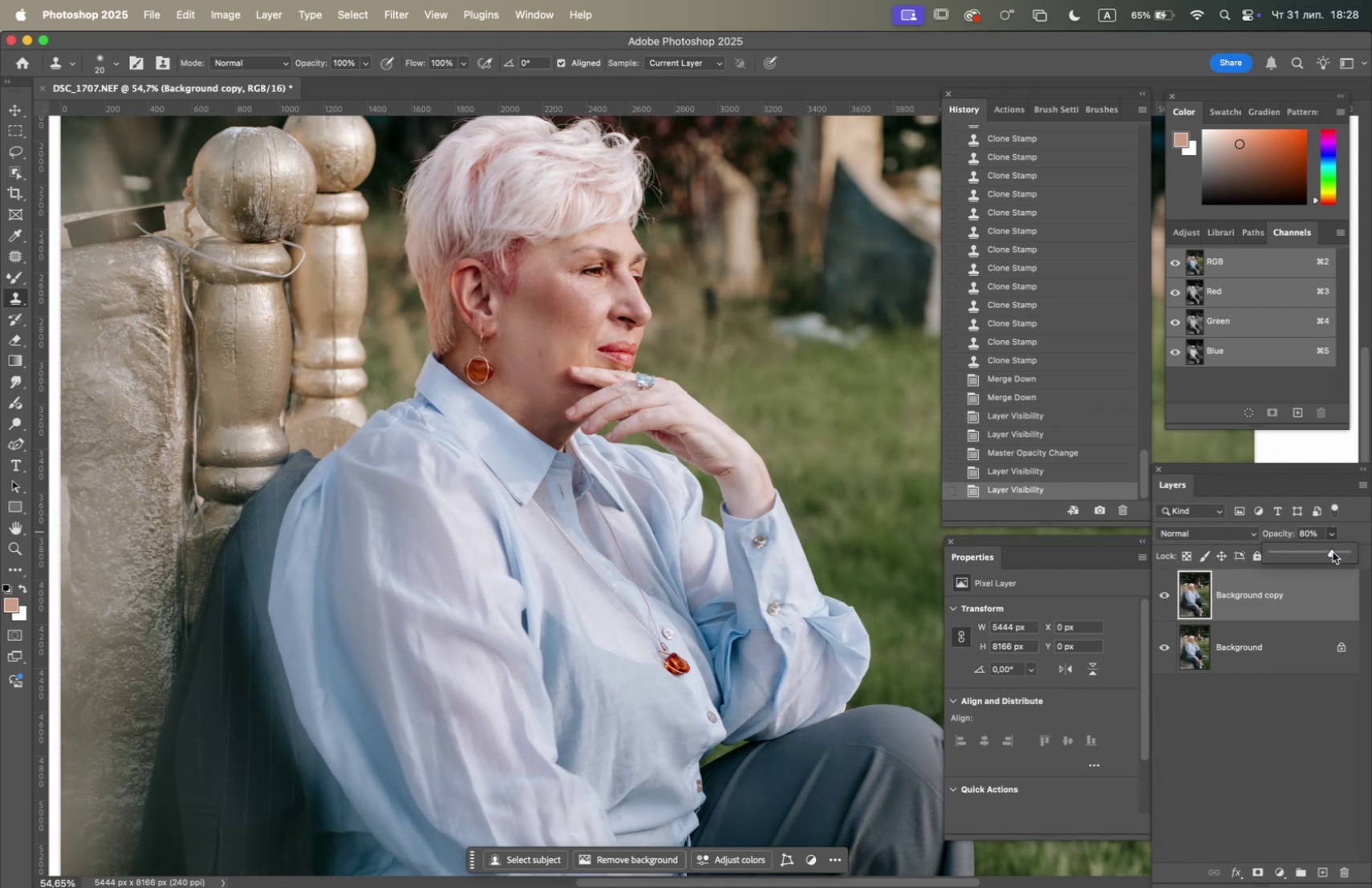 
left_click_drag(start_coordinate=[1329, 553], to_coordinate=[1361, 553])
 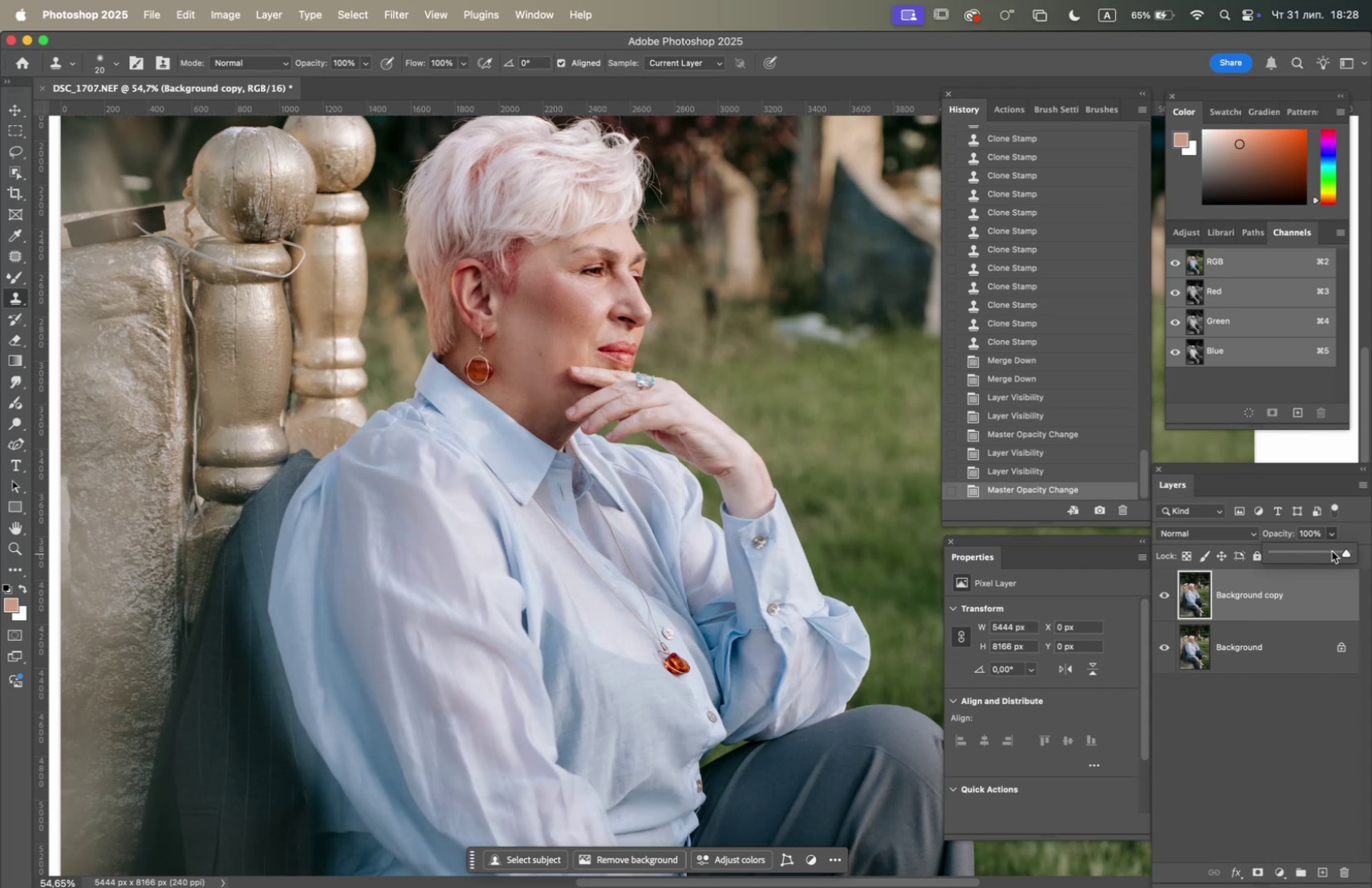 
left_click([1330, 549])
 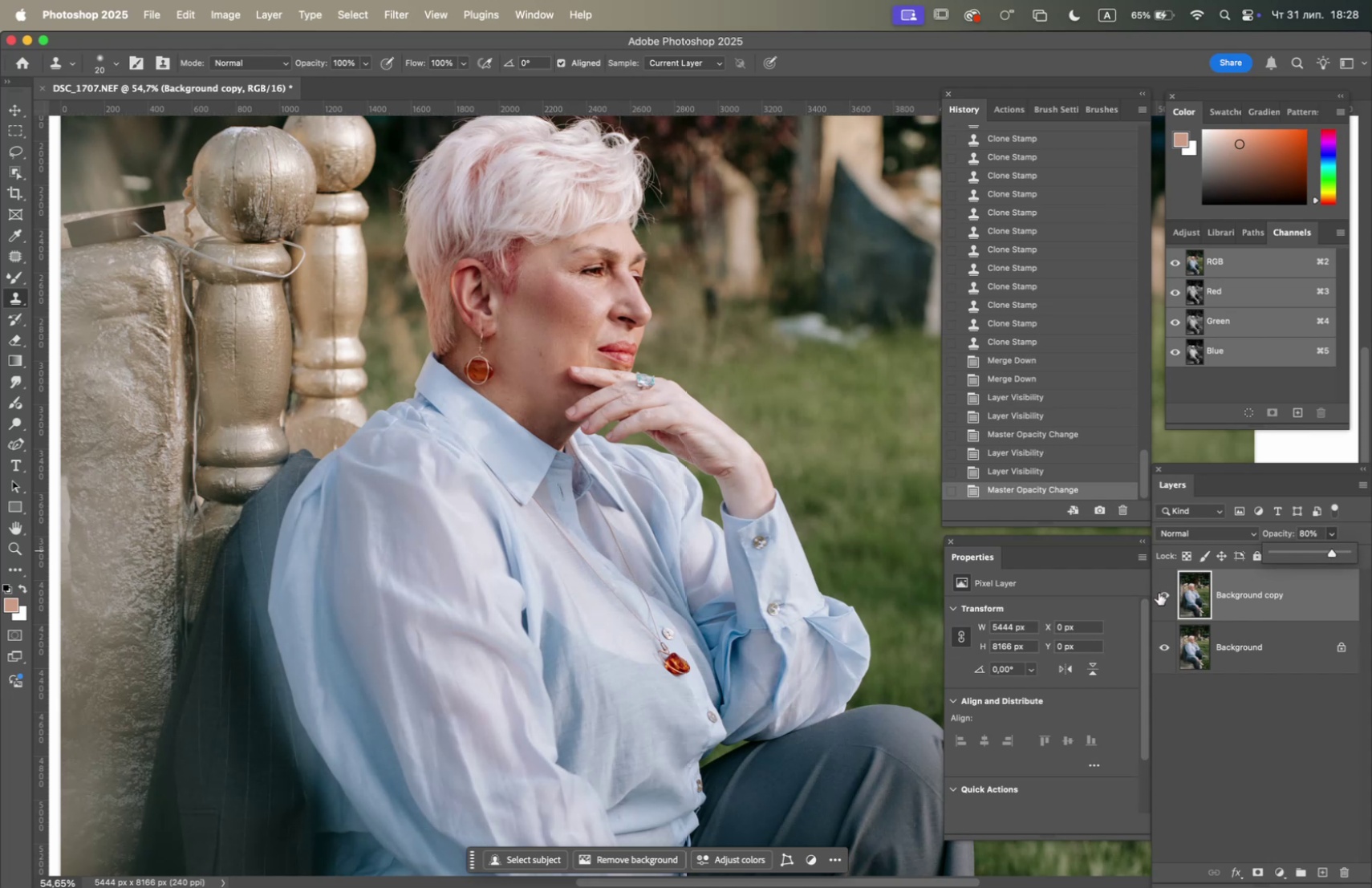 
double_click([1163, 594])
 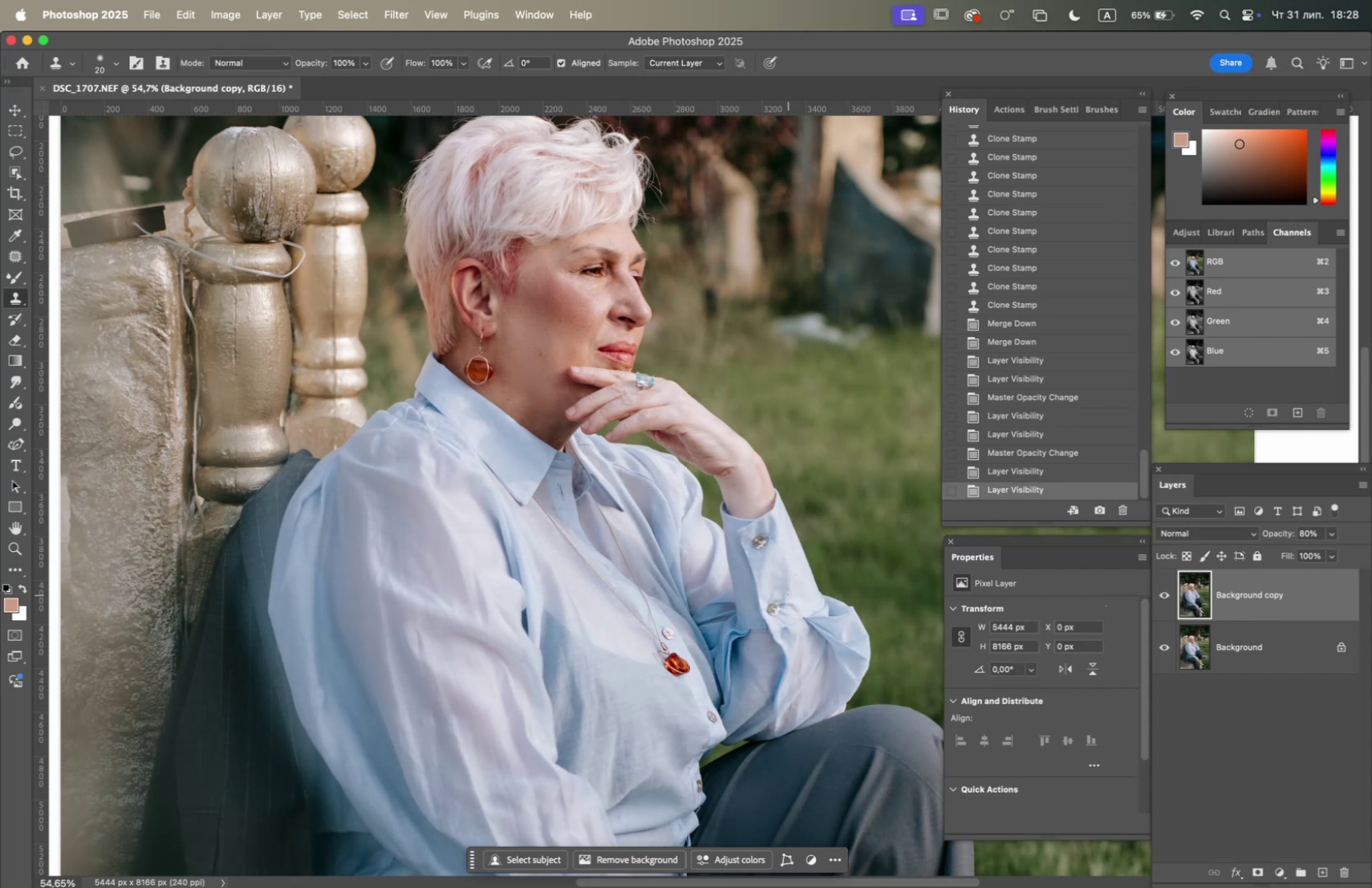 
hold_key(key=OptionLeft, duration=0.85)
scroll: coordinate [761, 582], scroll_direction: down, amount: 5.0
 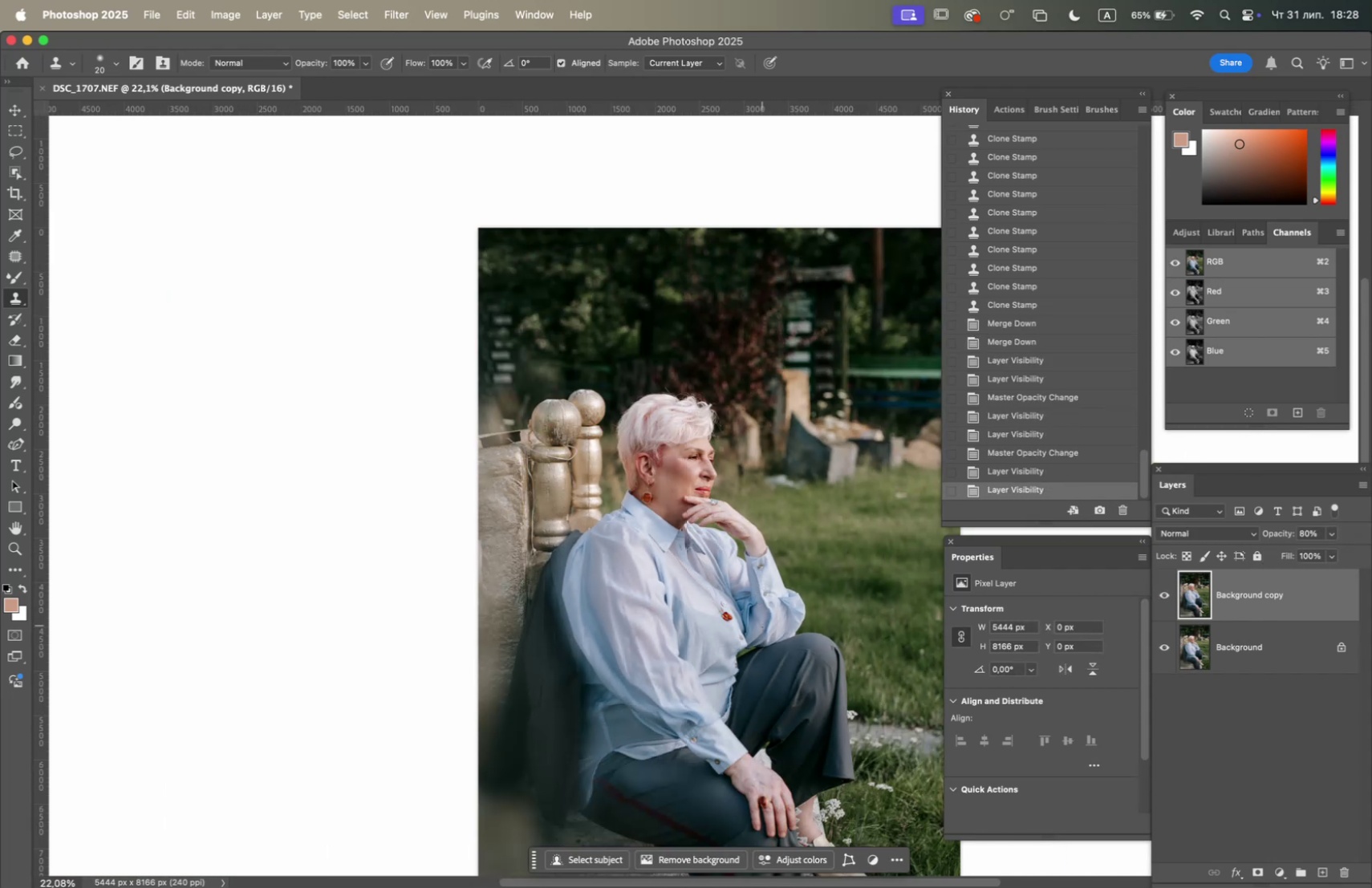 
hold_key(key=Space, duration=1.0)
 